 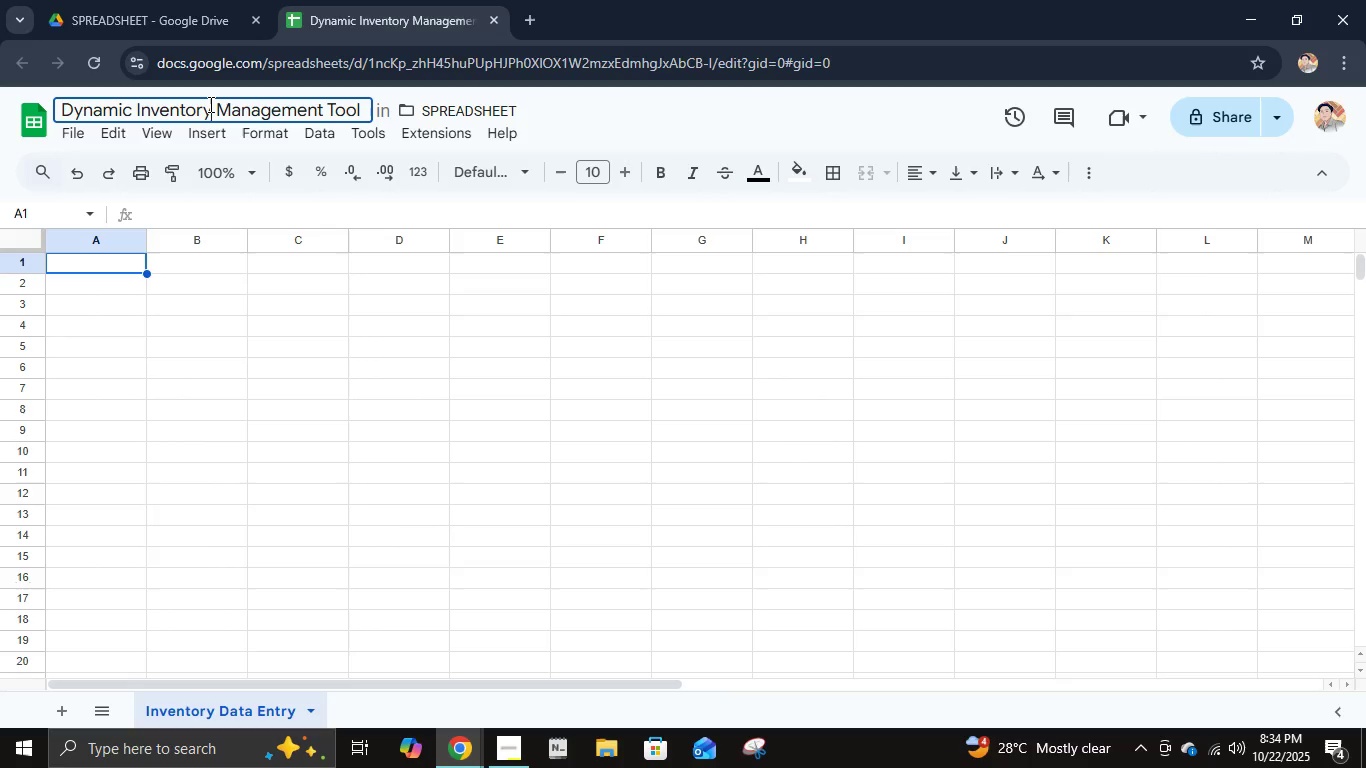 
key(Control+ControlLeft)
 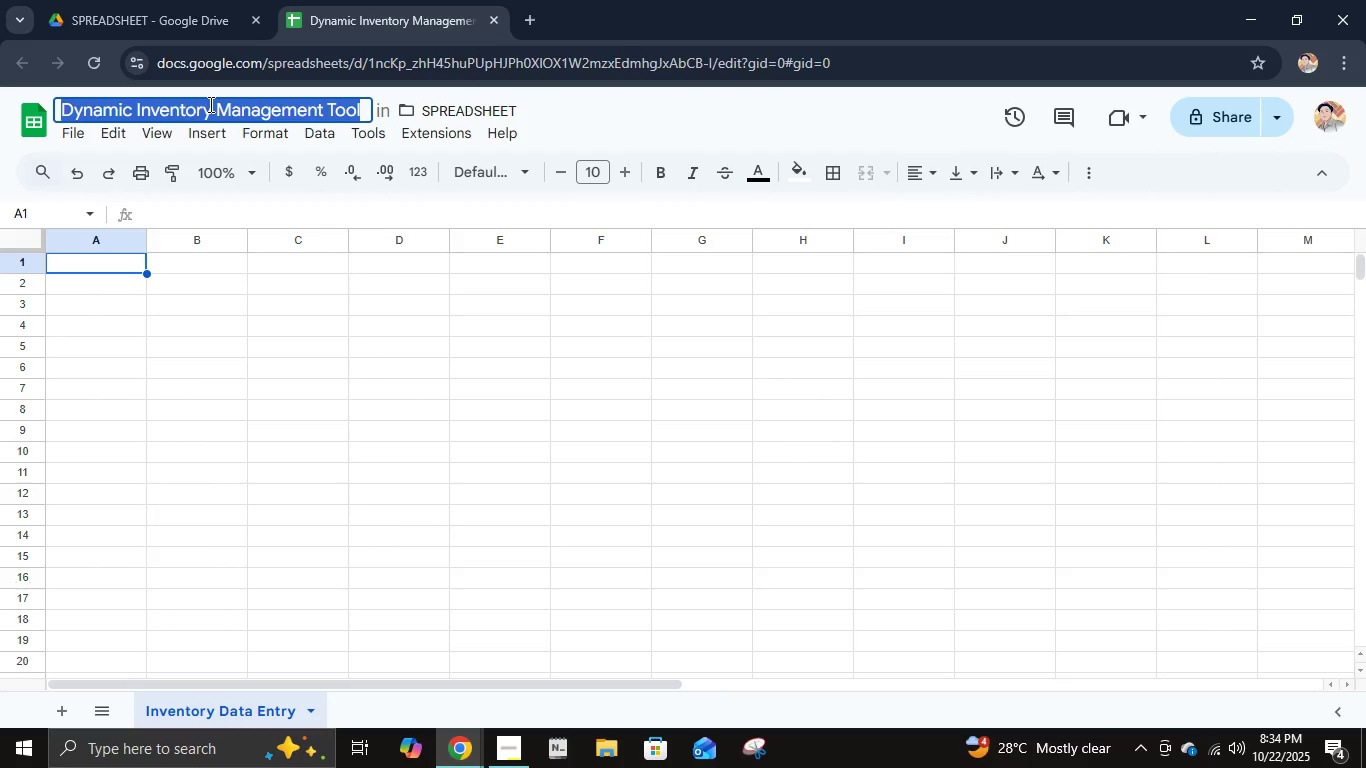 
key(Control+A)
 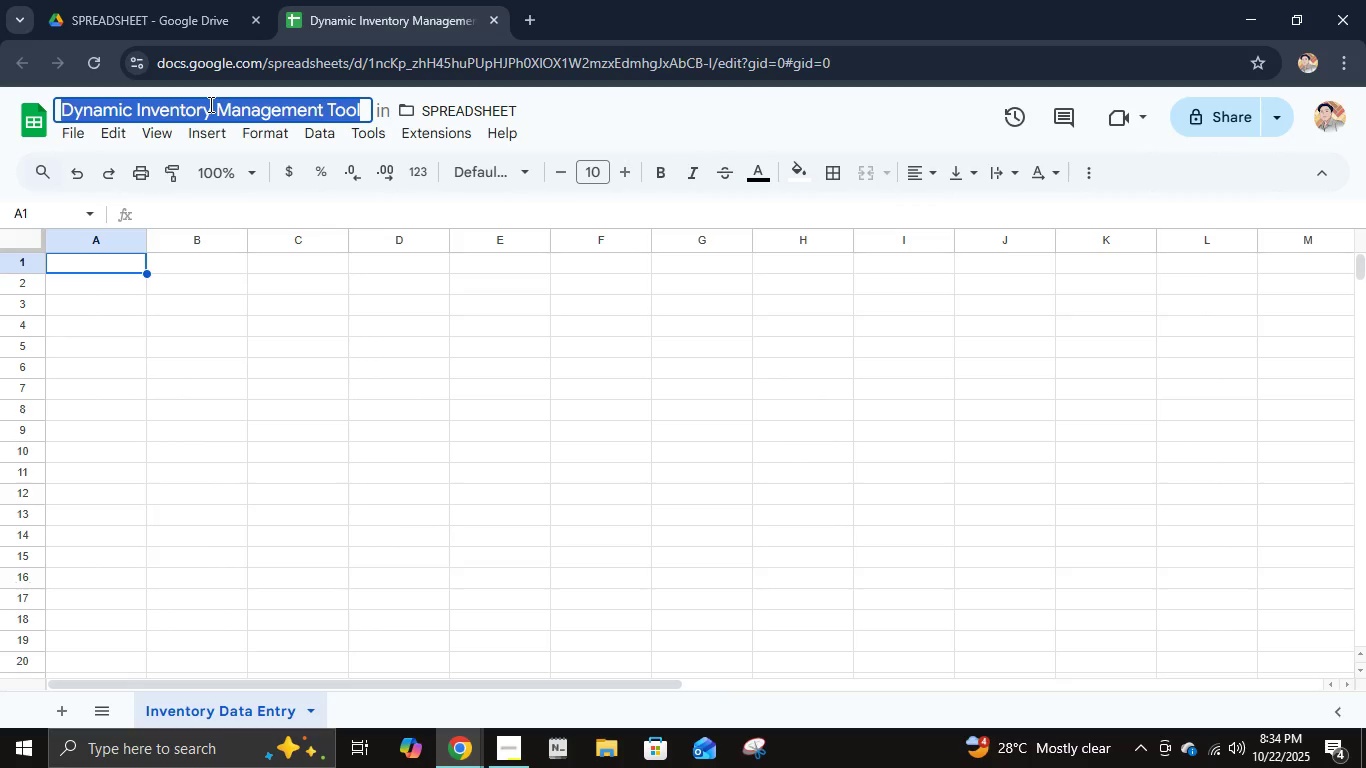 
type(Dynamic Task Prioritized)
key(Backspace)
type(r for M)
key(Backspace)
type(Ptr)
key(Backspace)
type(oject Manaf)
key(Backspace)
type(gement)
 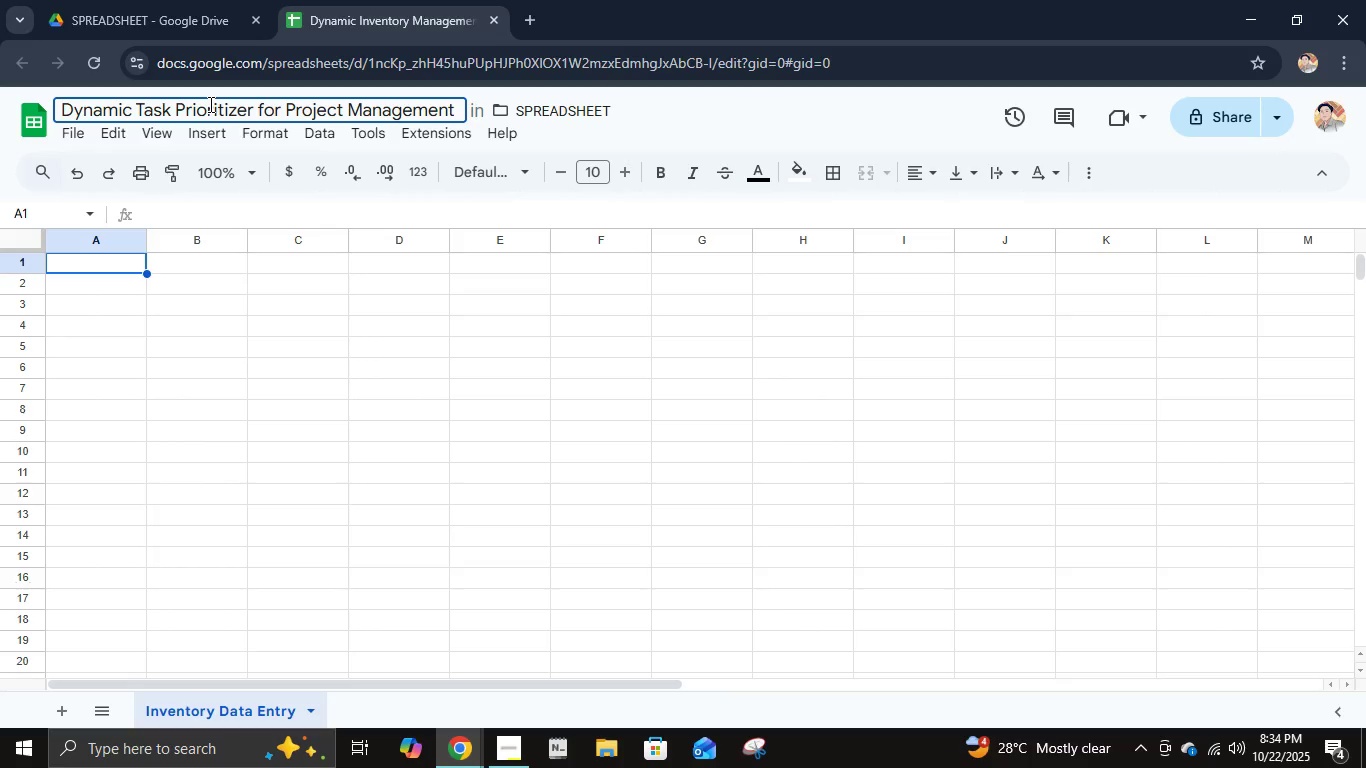 
wait(13.53)
 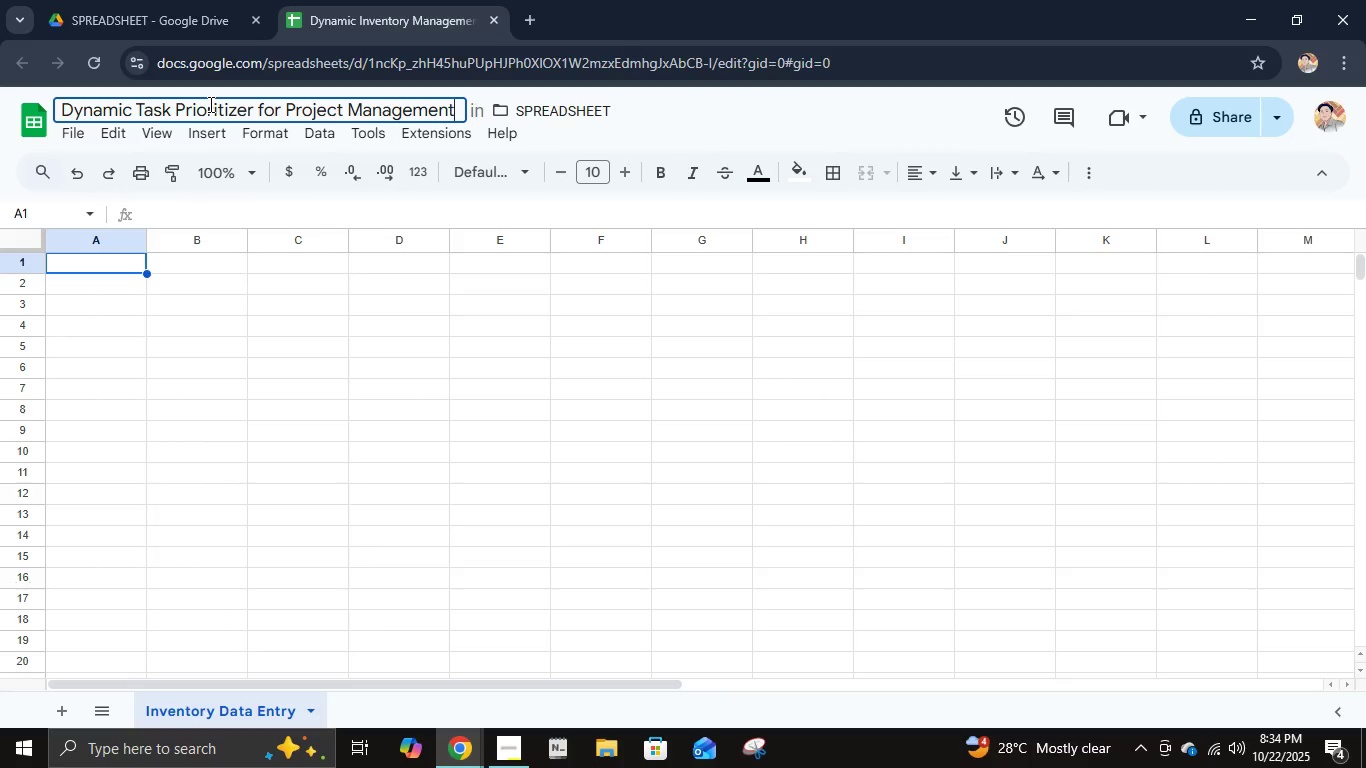 
key(Enter)
 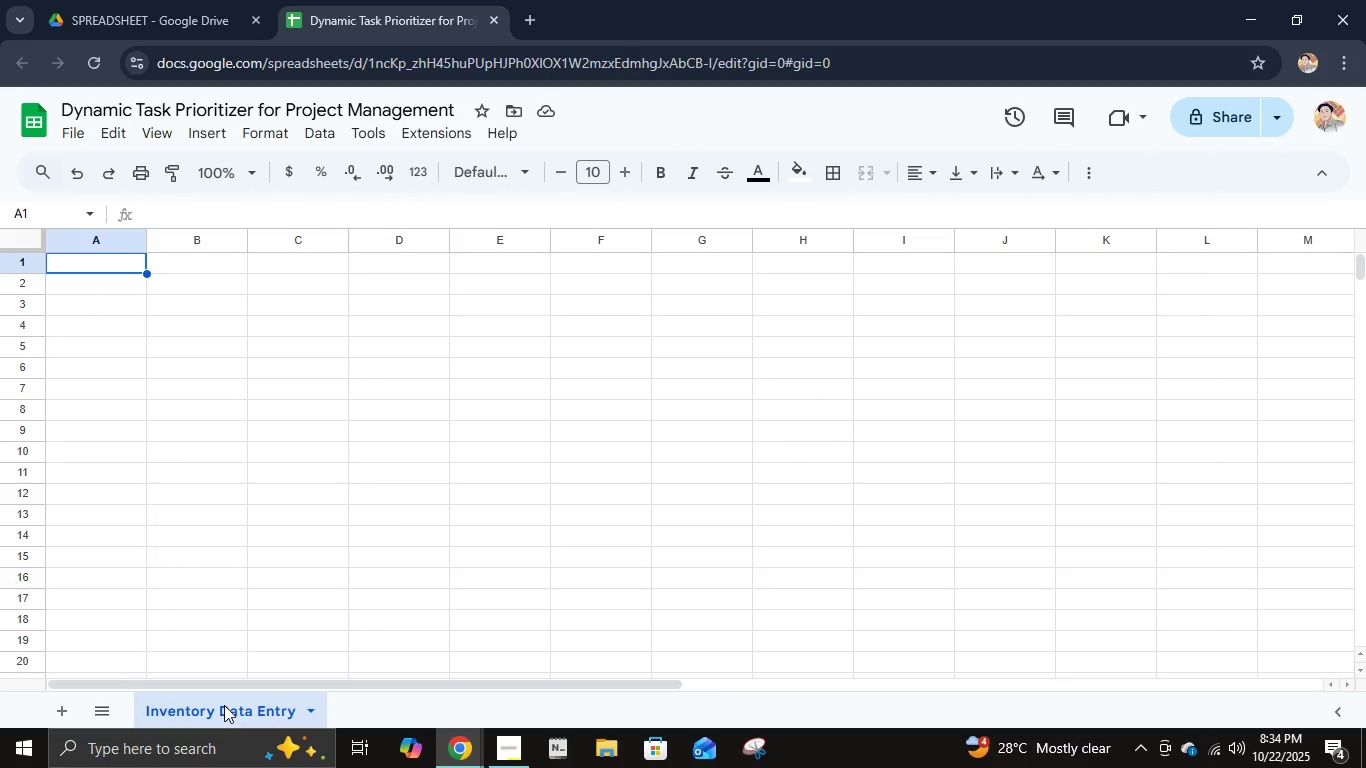 
double_click([224, 705])
 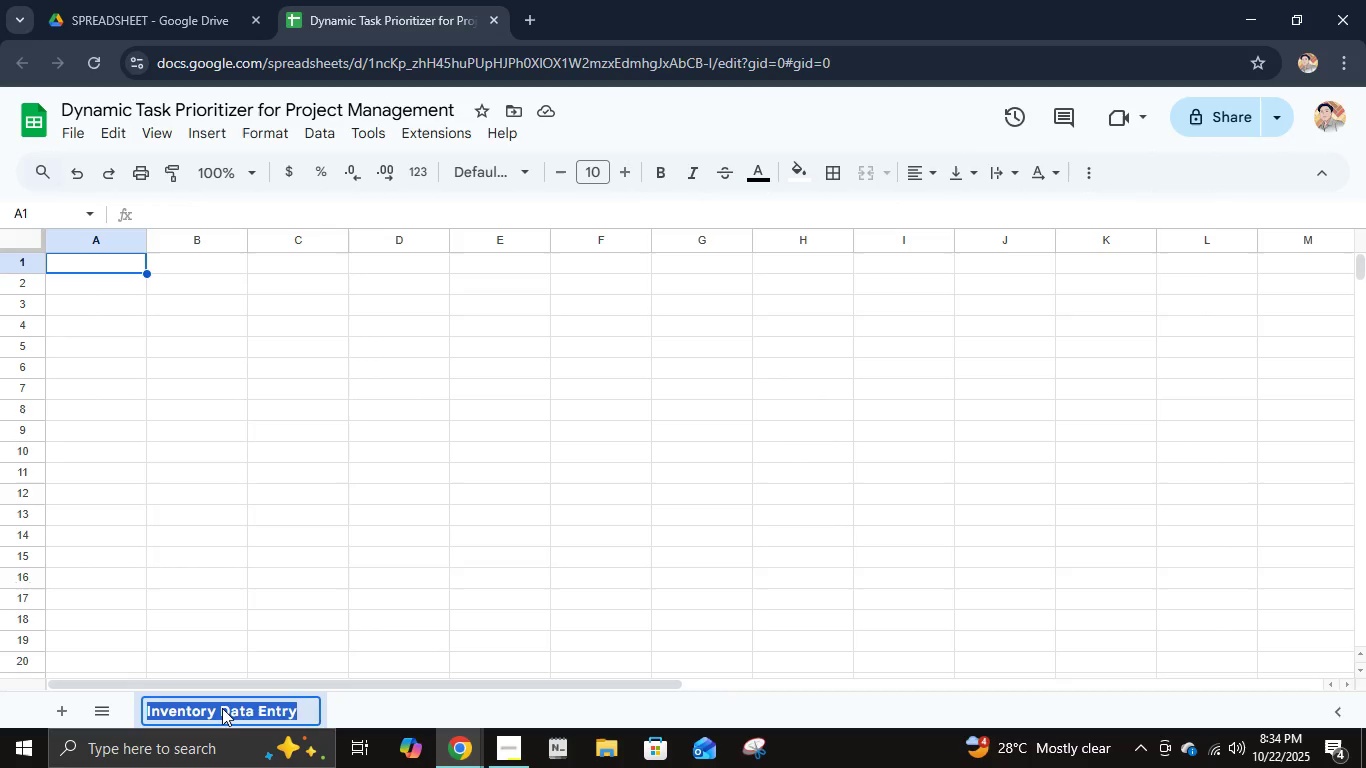 
type(Data Entry Sheet)
 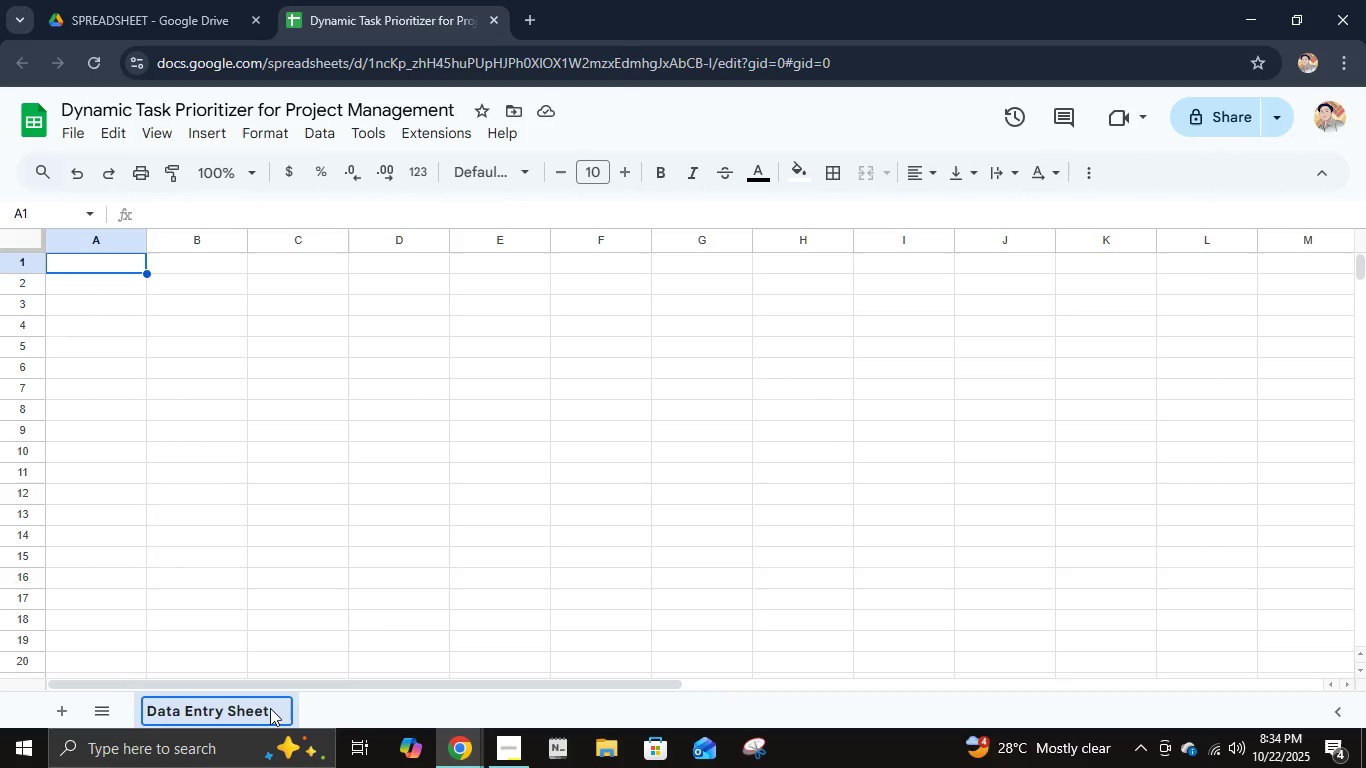 
key(Enter)
 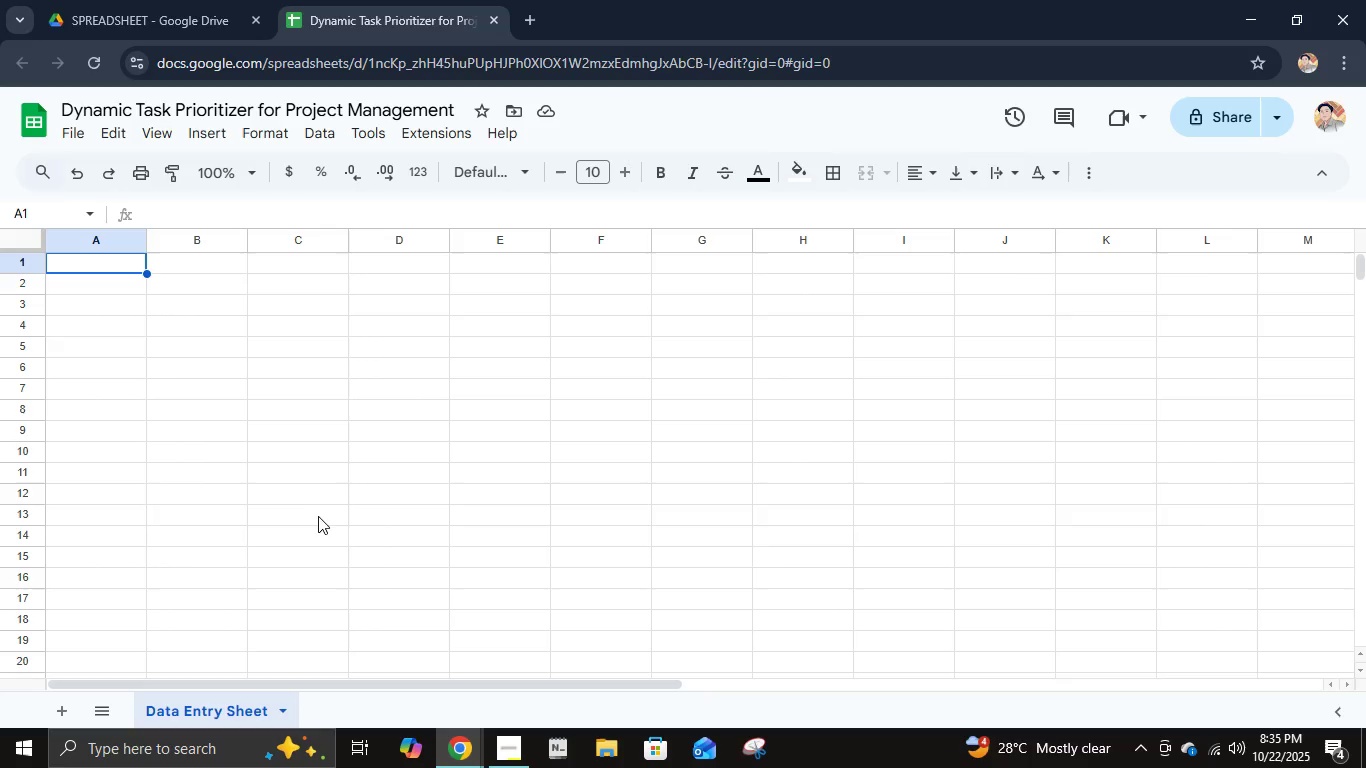 
wait(17.74)
 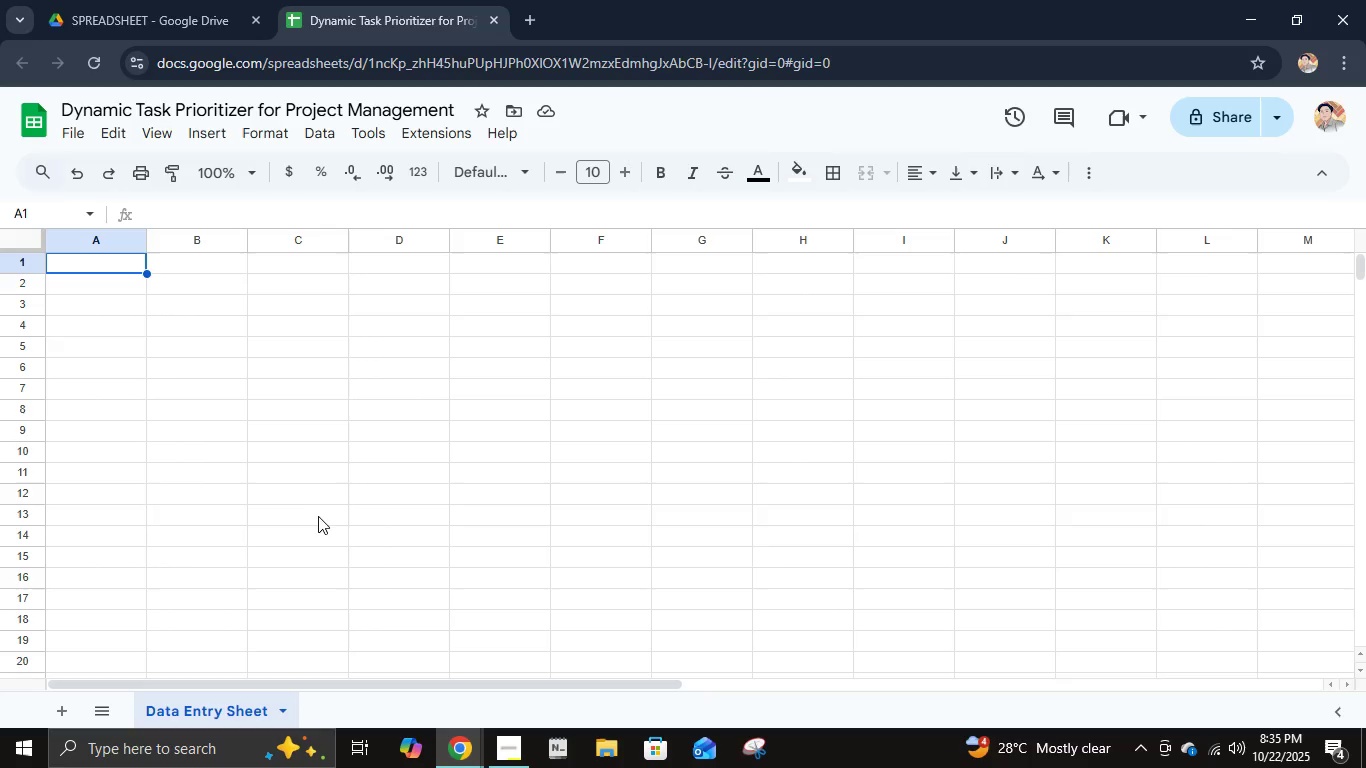 
left_click([60, 702])
 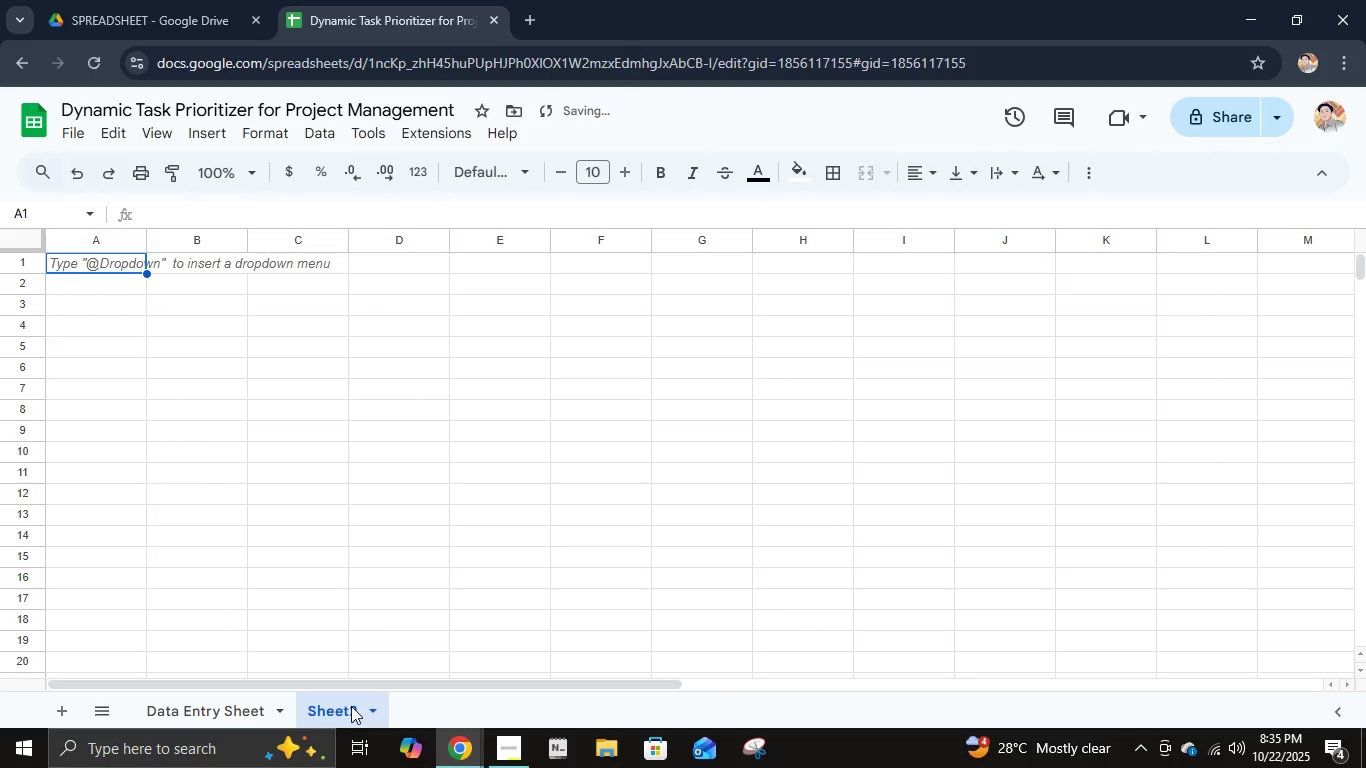 
double_click([351, 706])
 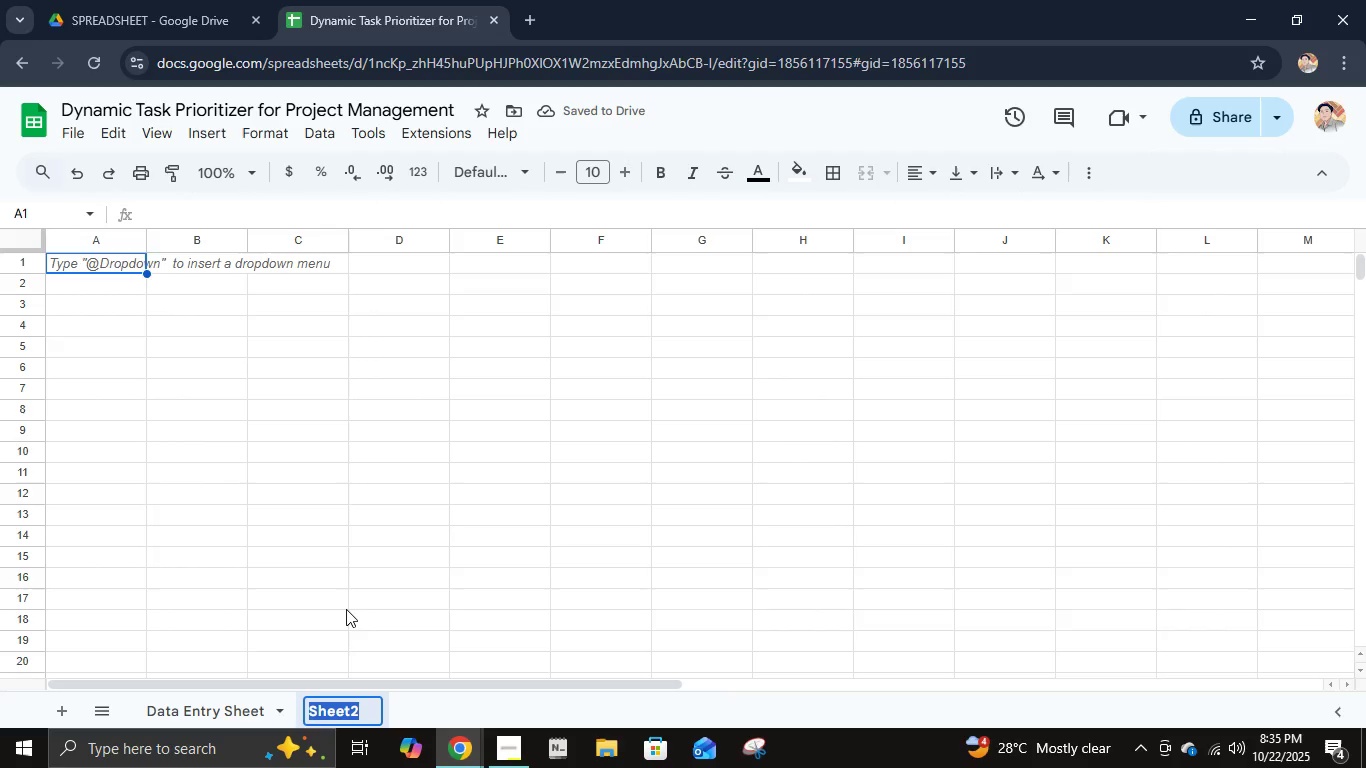 
type(Summary Dashboard)
 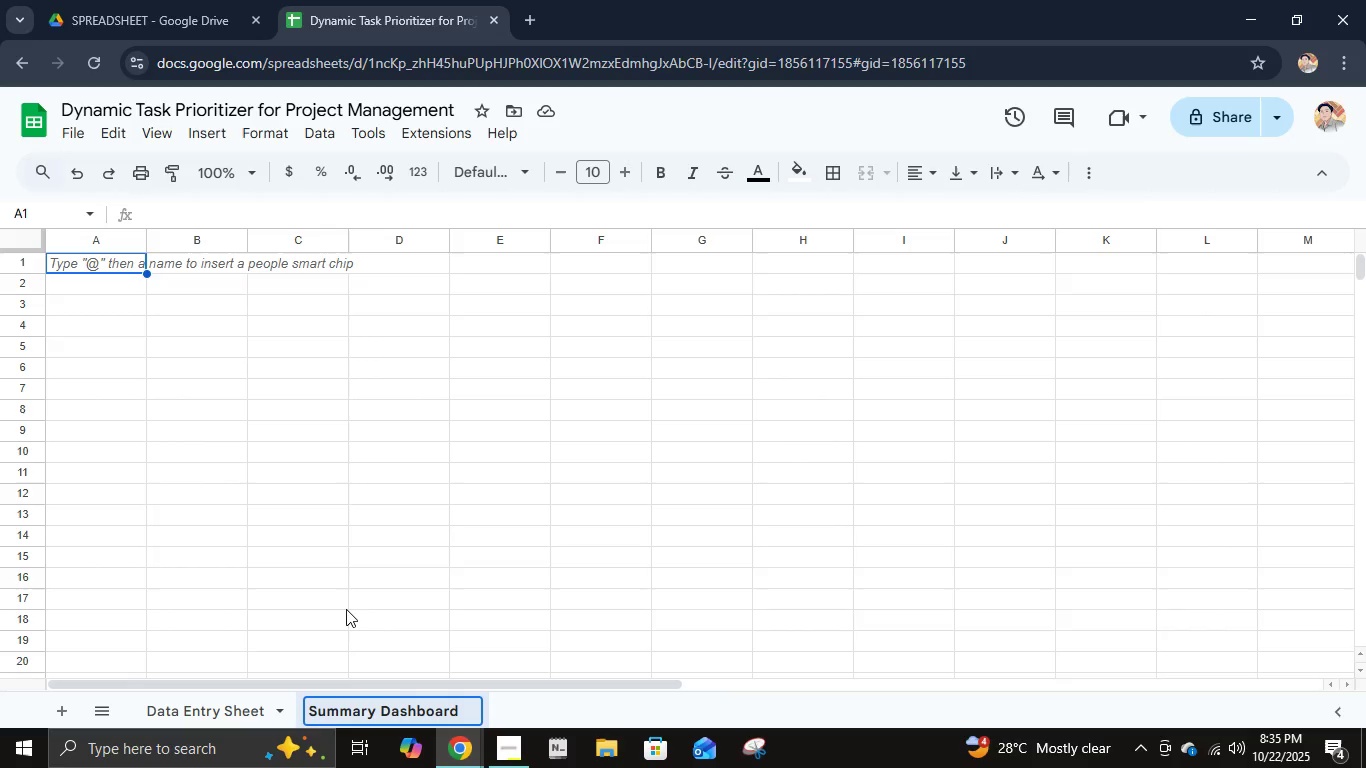 
key(Enter)
 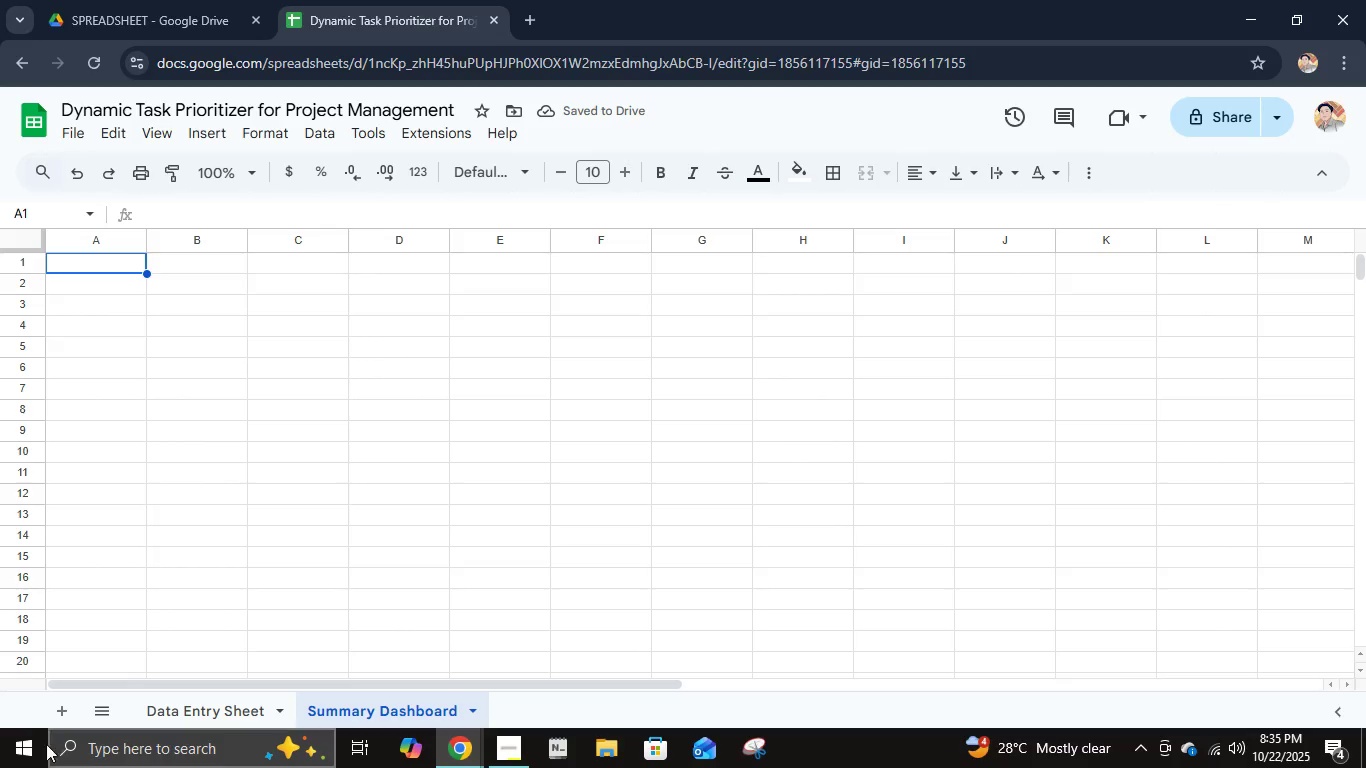 
left_click([56, 711])
 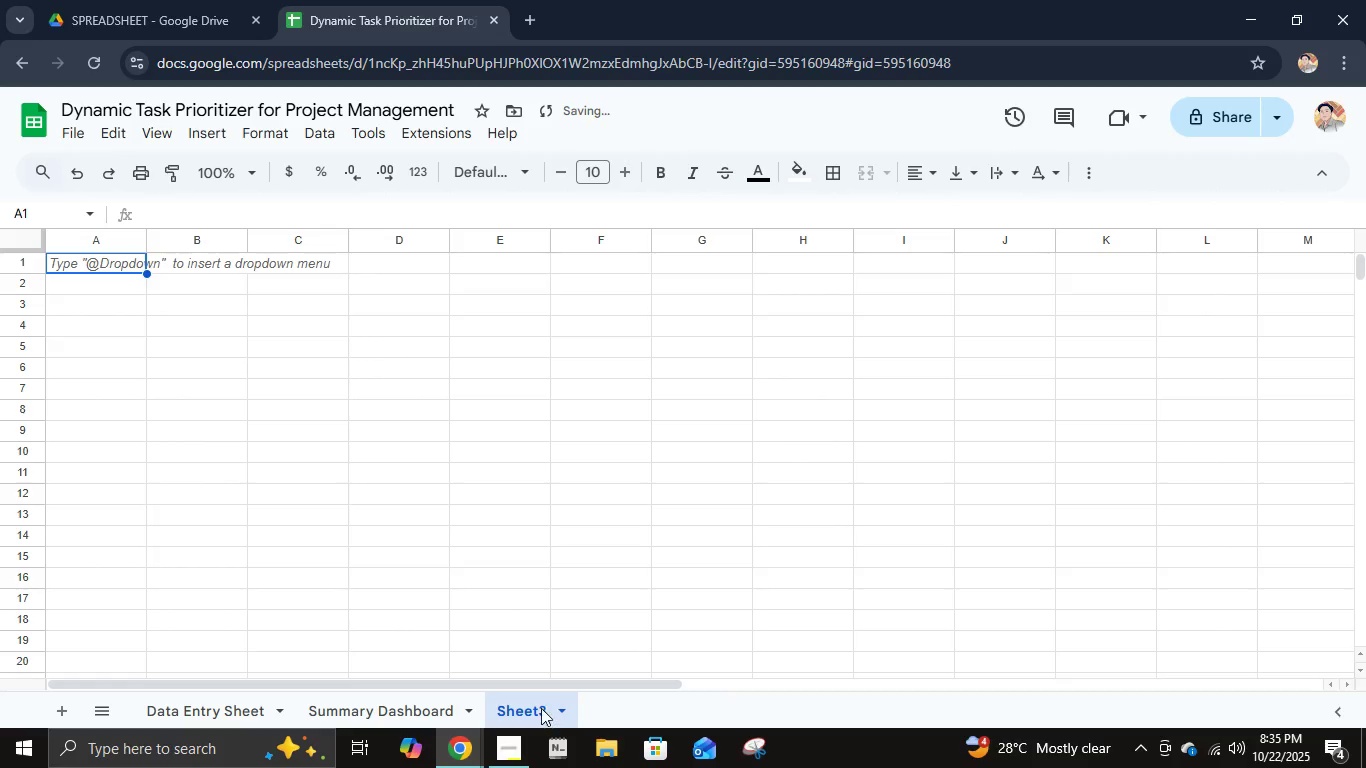 
double_click([541, 708])
 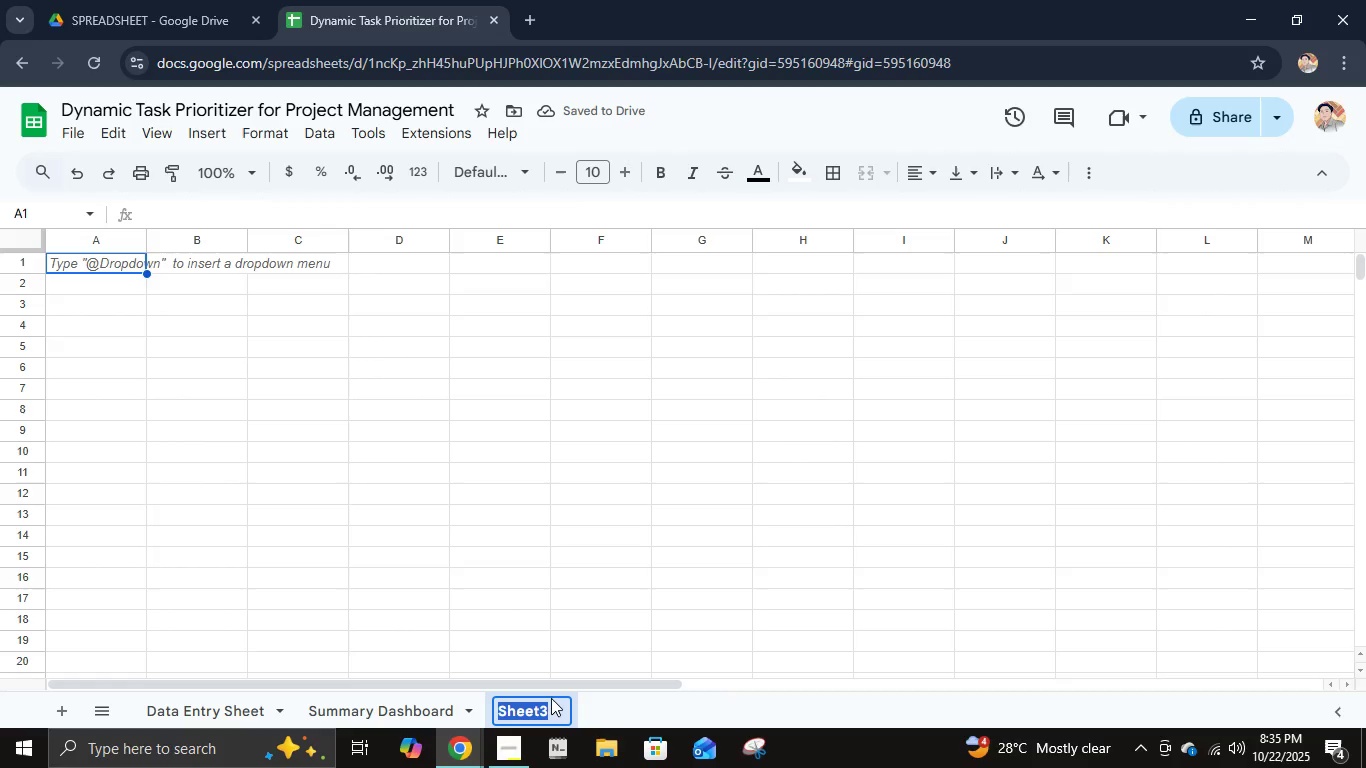 
type(Documan)
key(Backspace)
key(Backspace)
type(entation and Assumptions)
 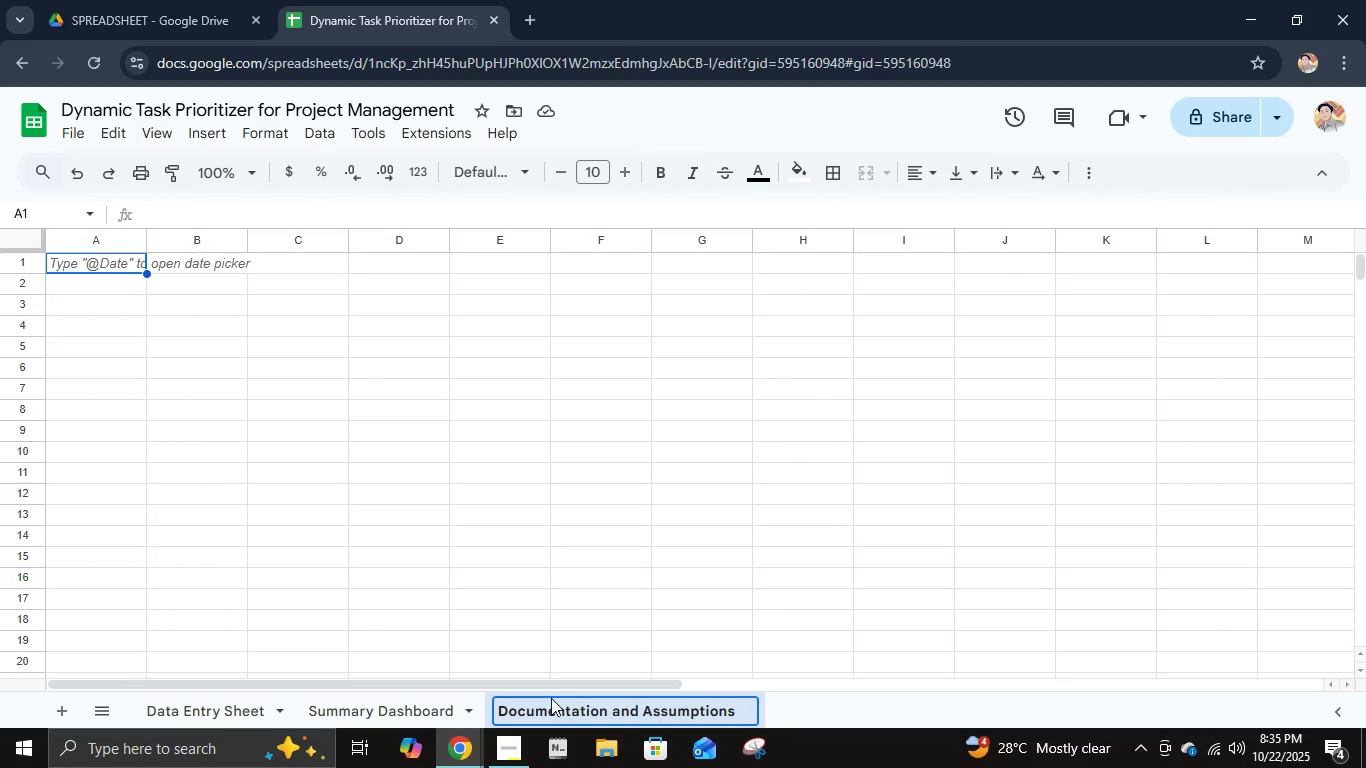 
key(Enter)
 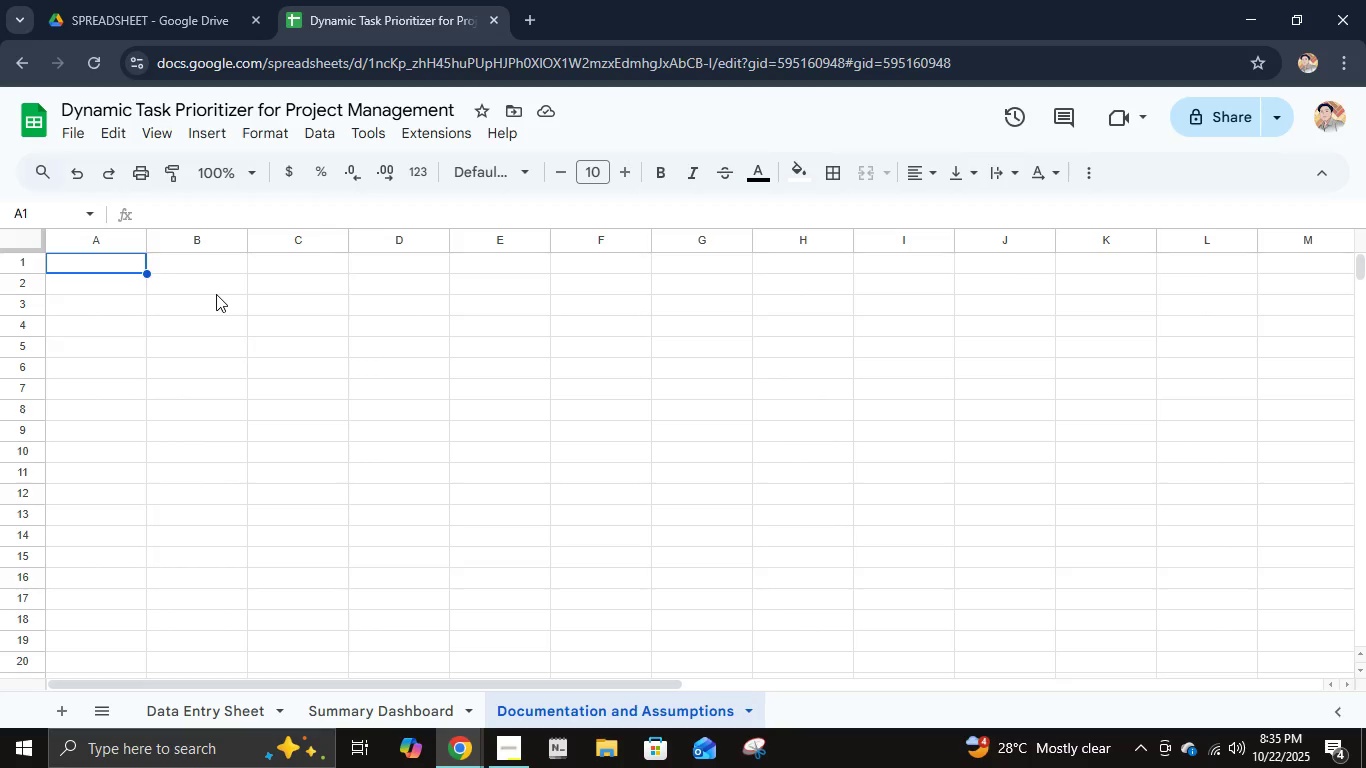 
wait(22.21)
 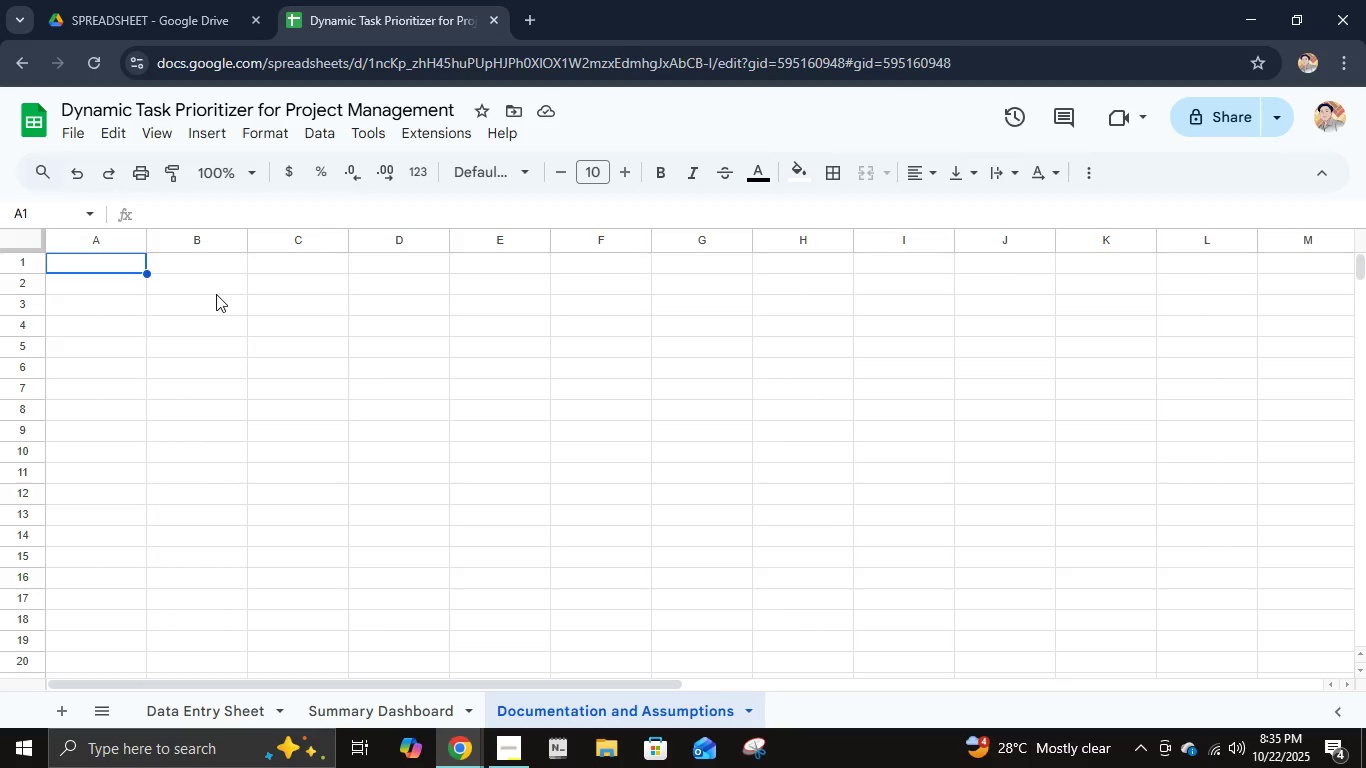 
left_click([763, 300])
 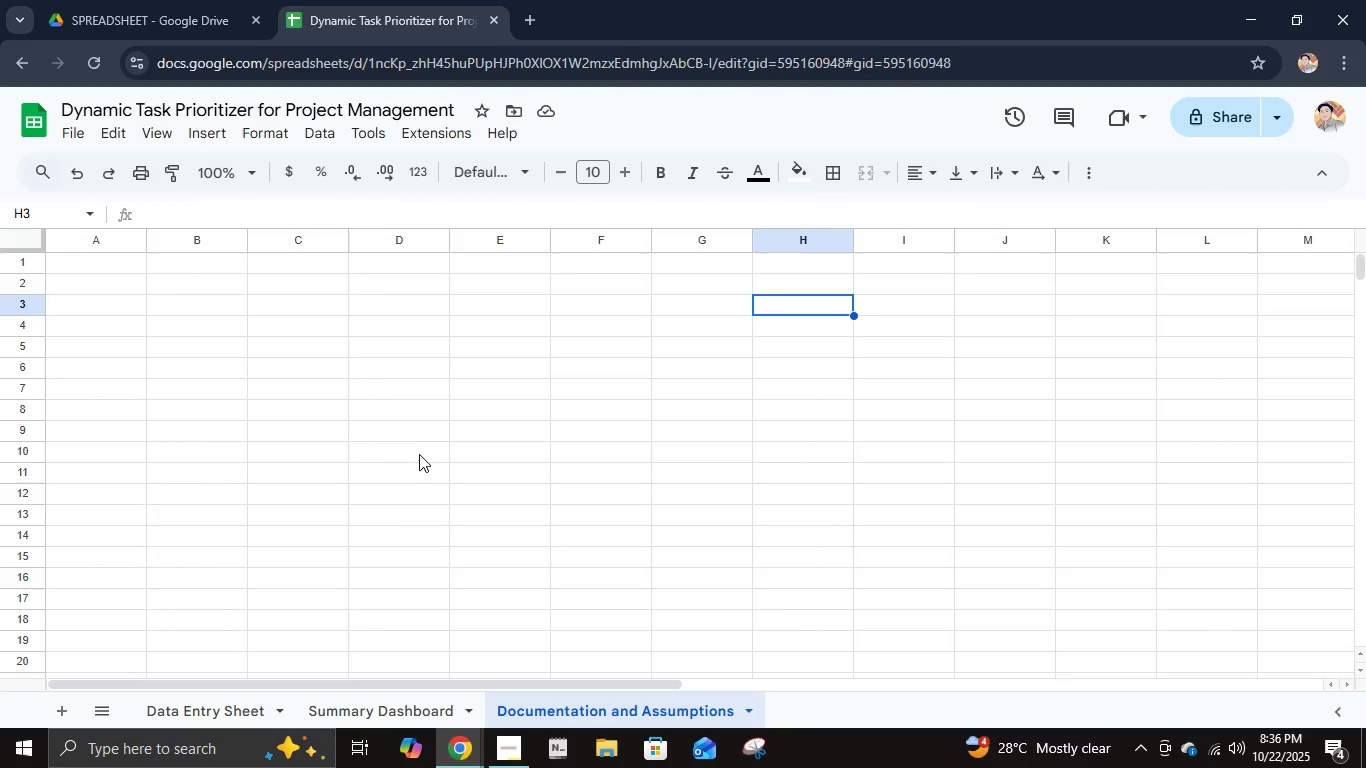 
wait(17.92)
 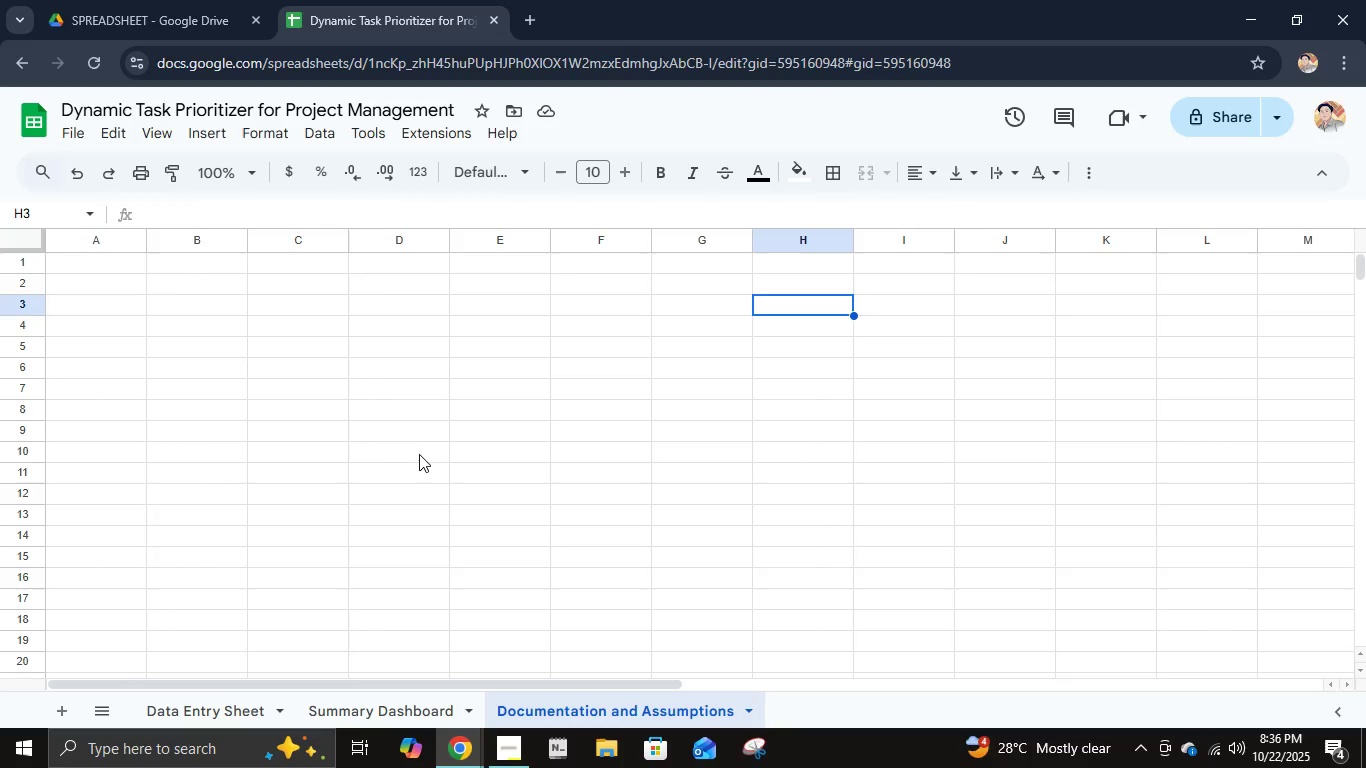 
left_click([139, 322])
 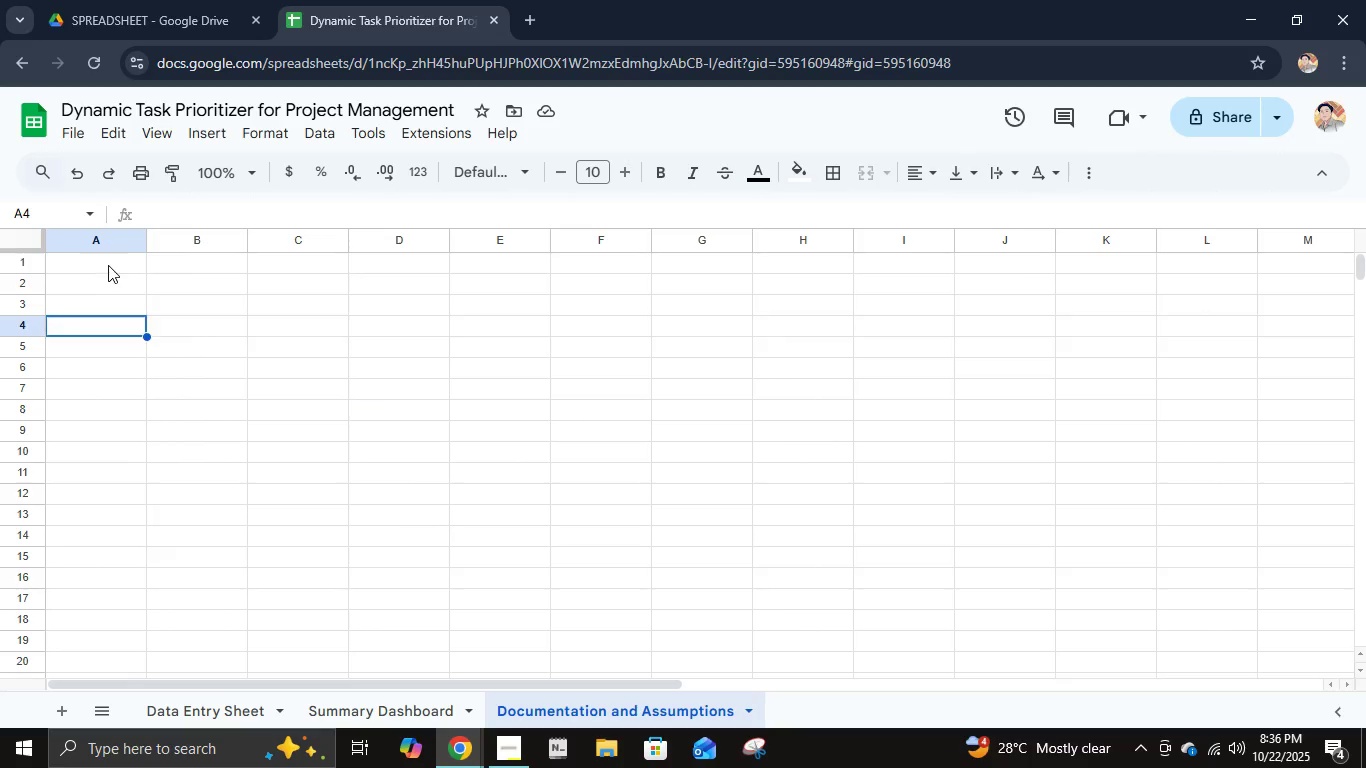 
left_click([108, 265])
 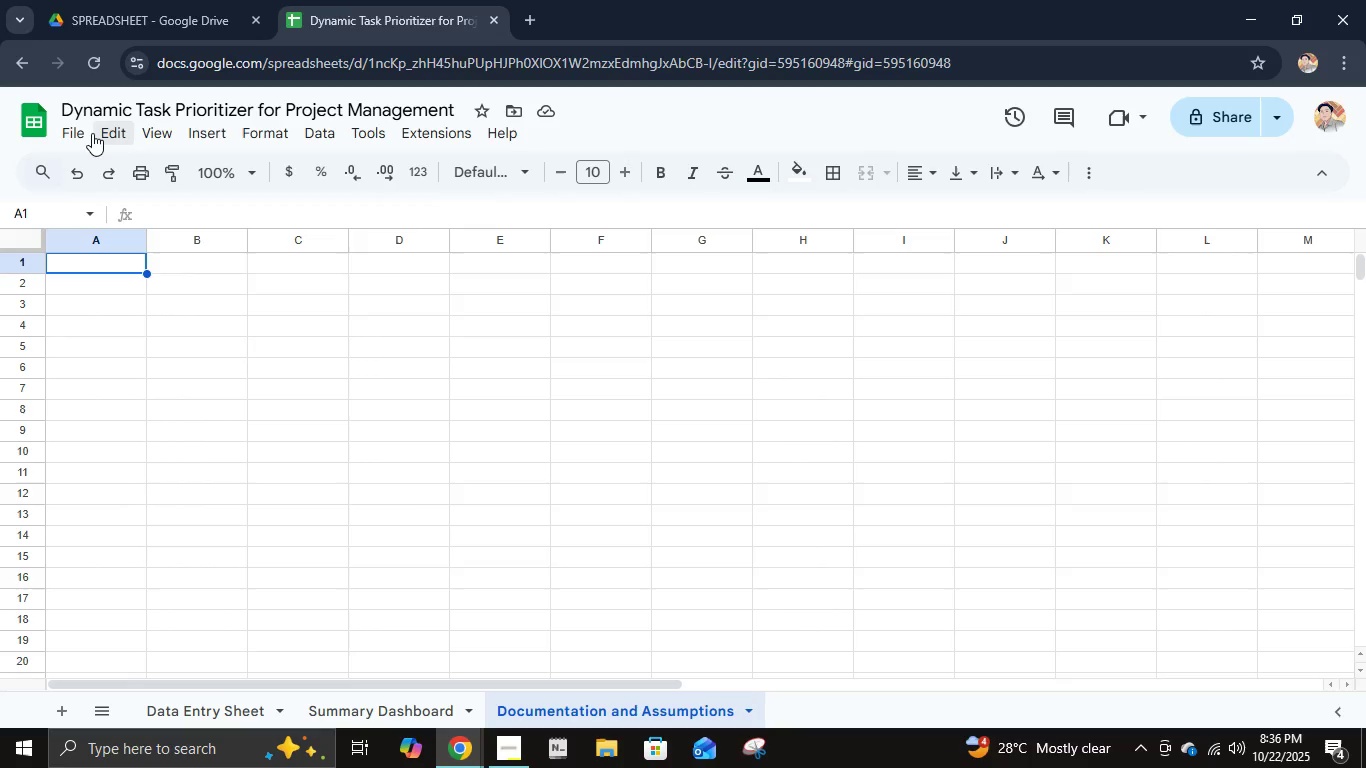 
left_click([92, 133])
 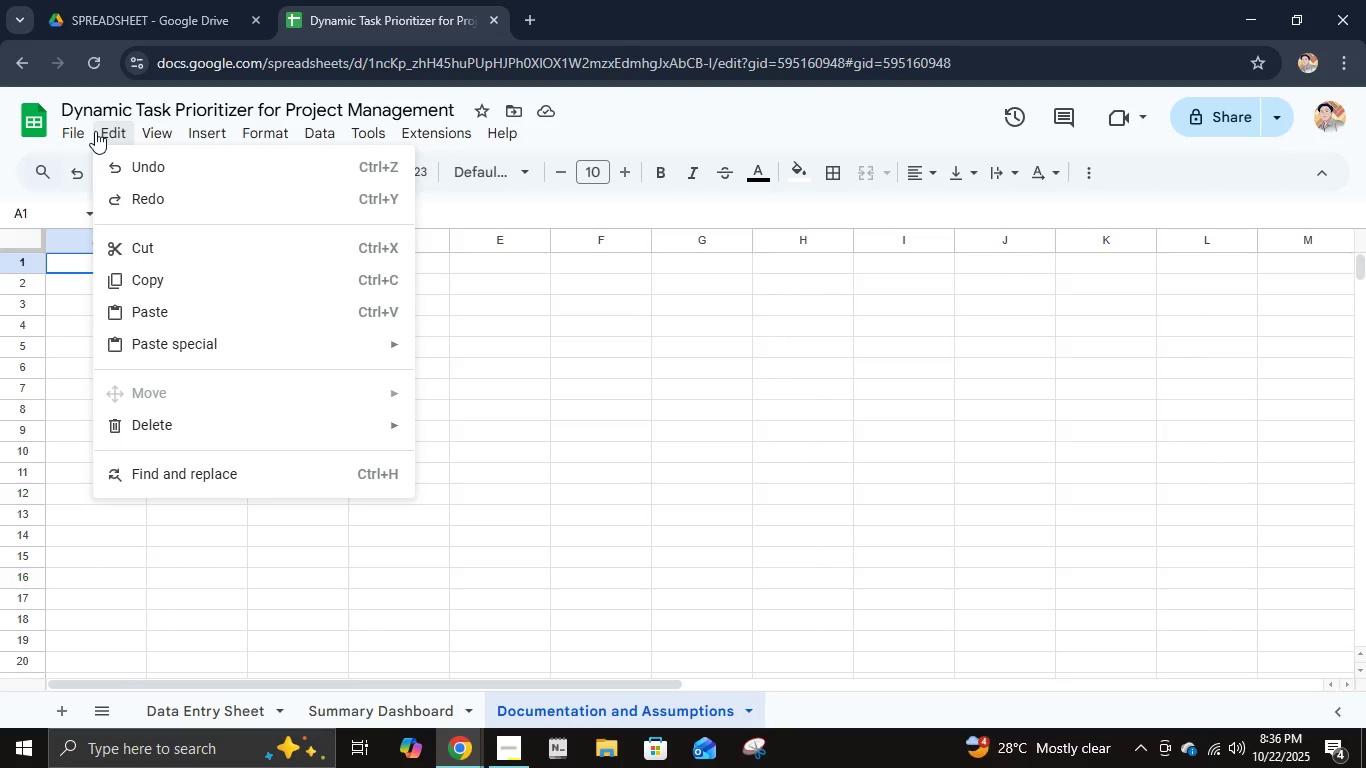 
left_click([83, 135])
 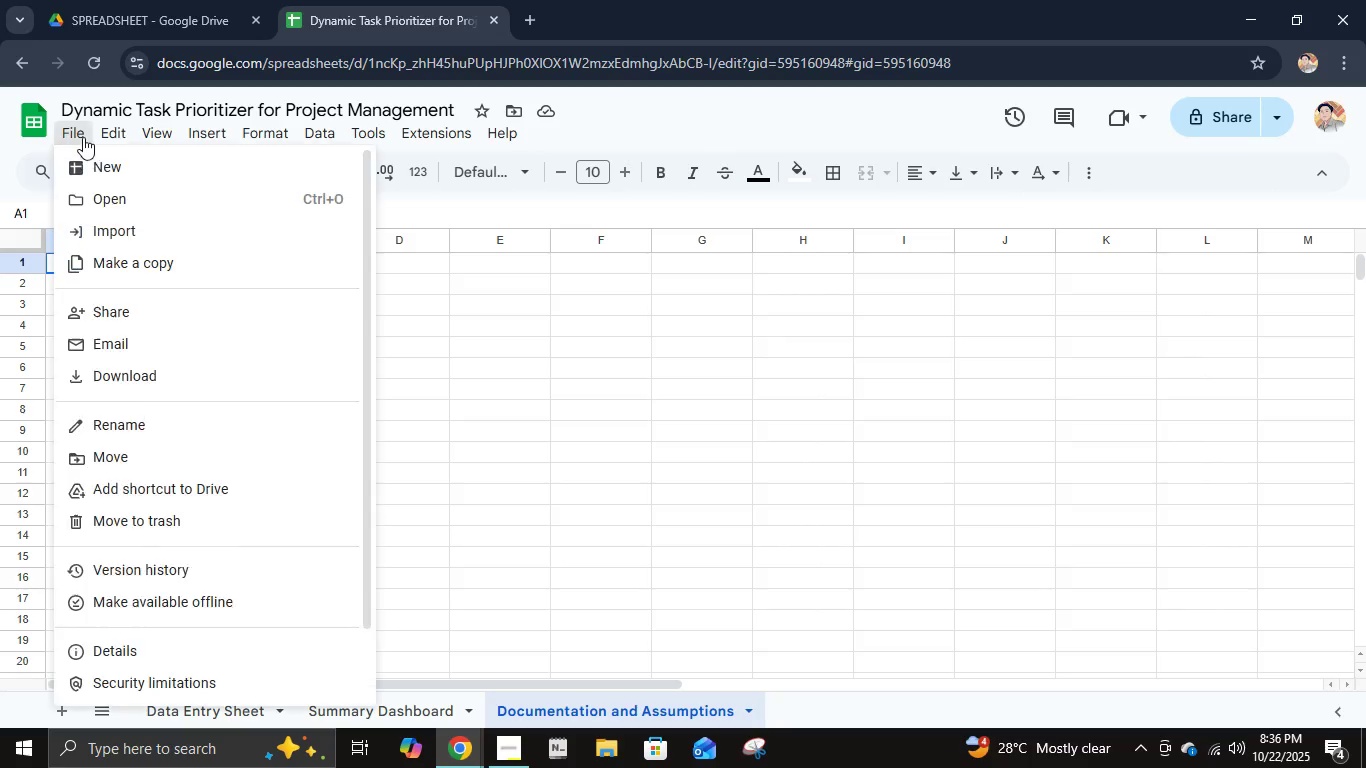 
left_click([83, 137])
 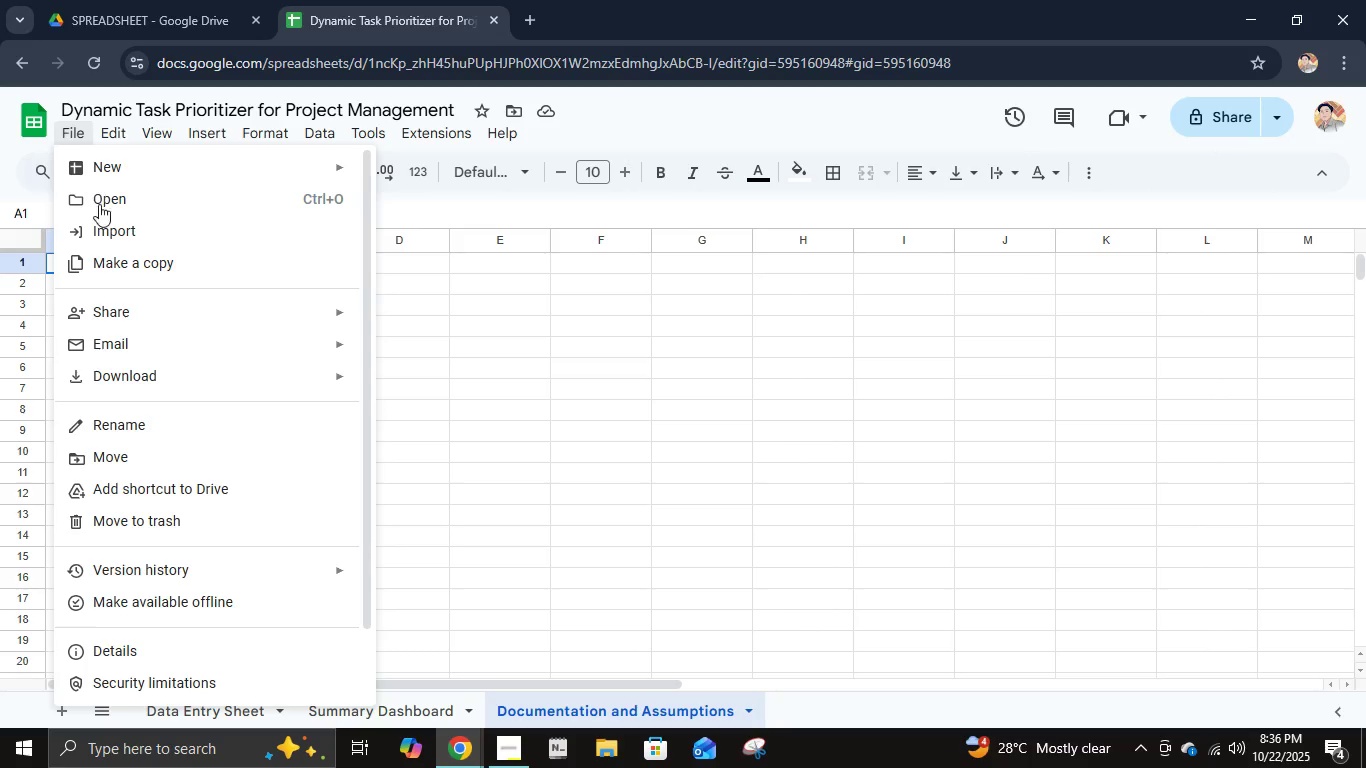 
scroll: coordinate [257, 579], scroll_direction: down, amount: 9.0
 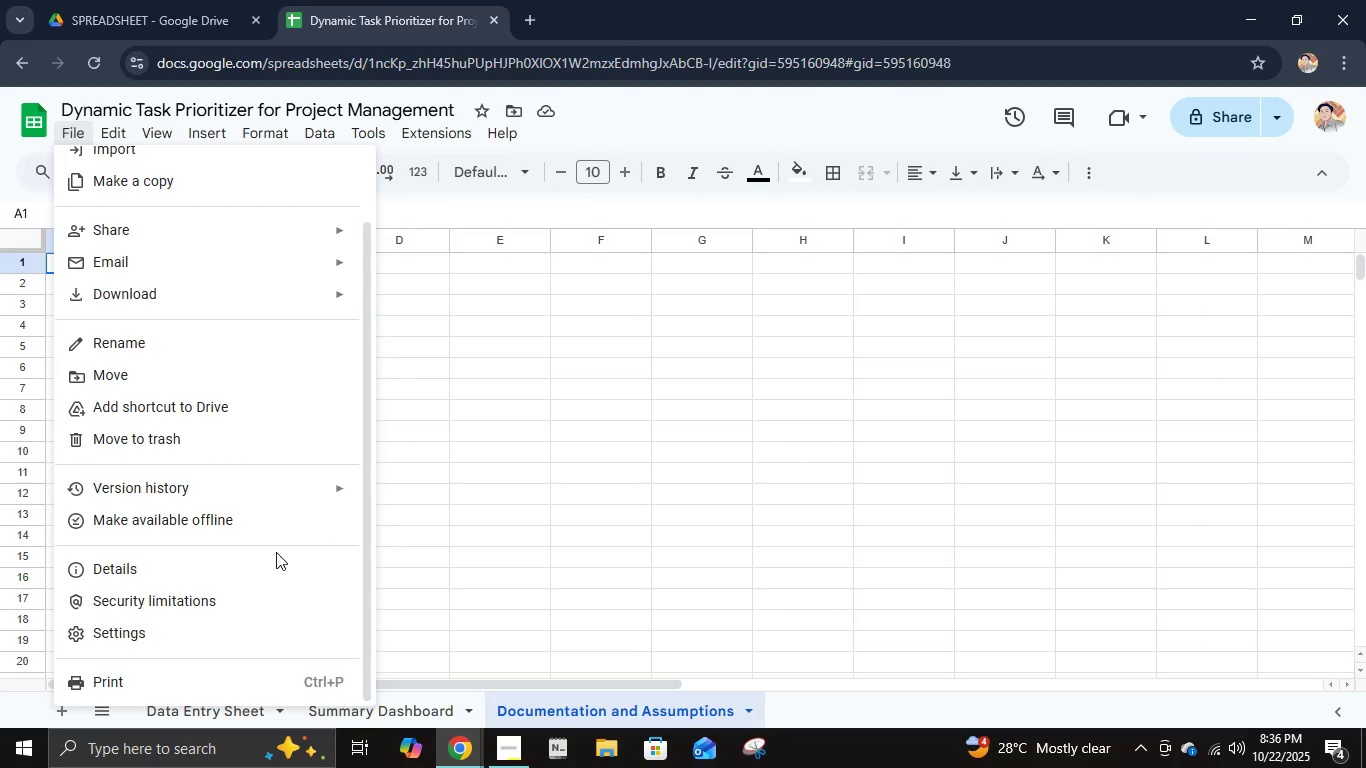 
scroll: coordinate [276, 544], scroll_direction: up, amount: 4.0
 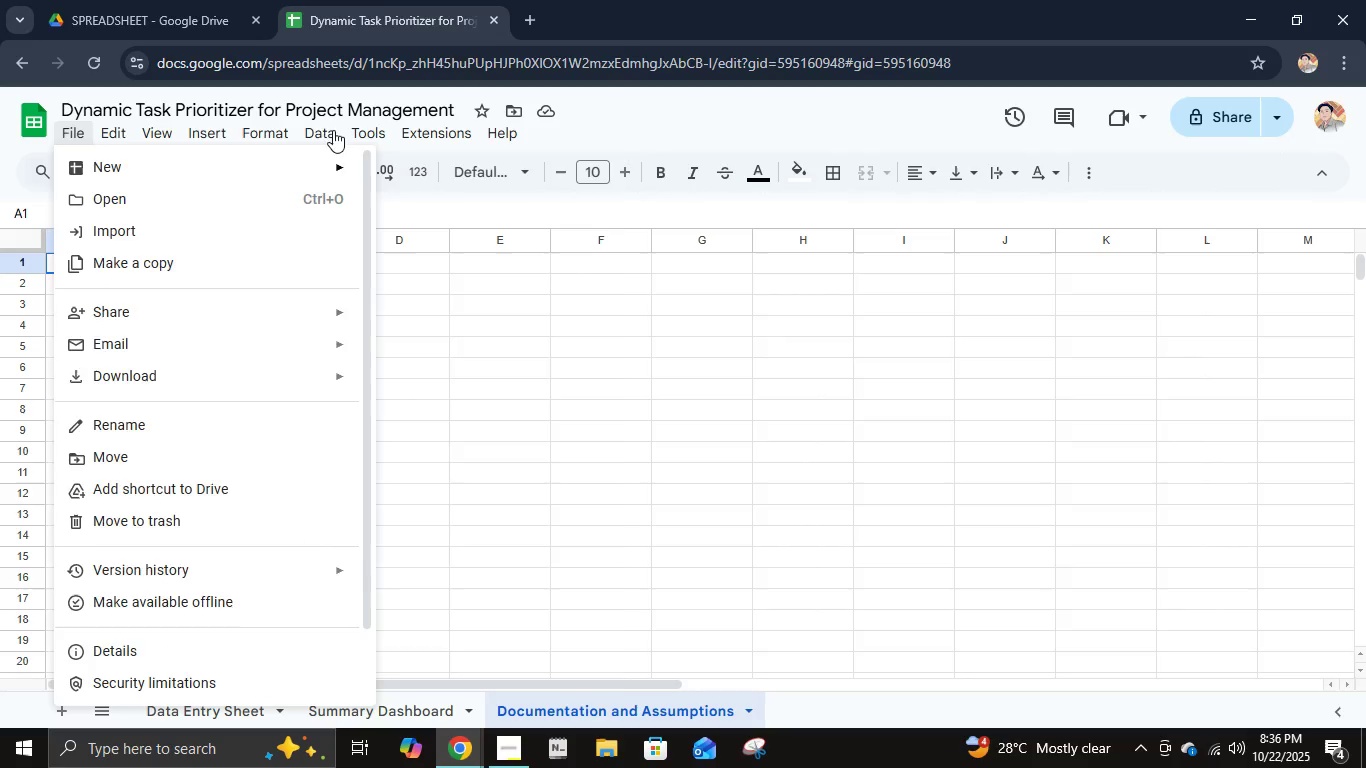 
left_click([325, 127])
 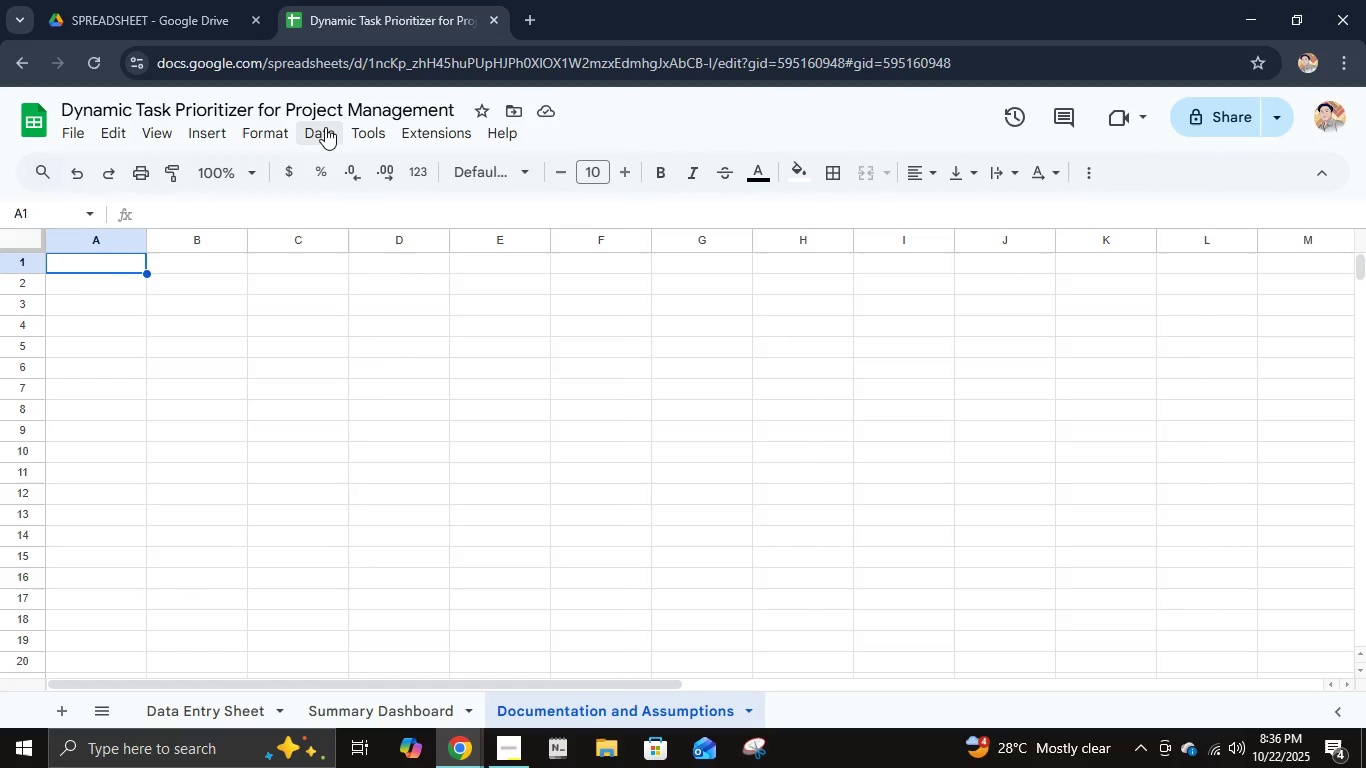 
left_click([325, 127])
 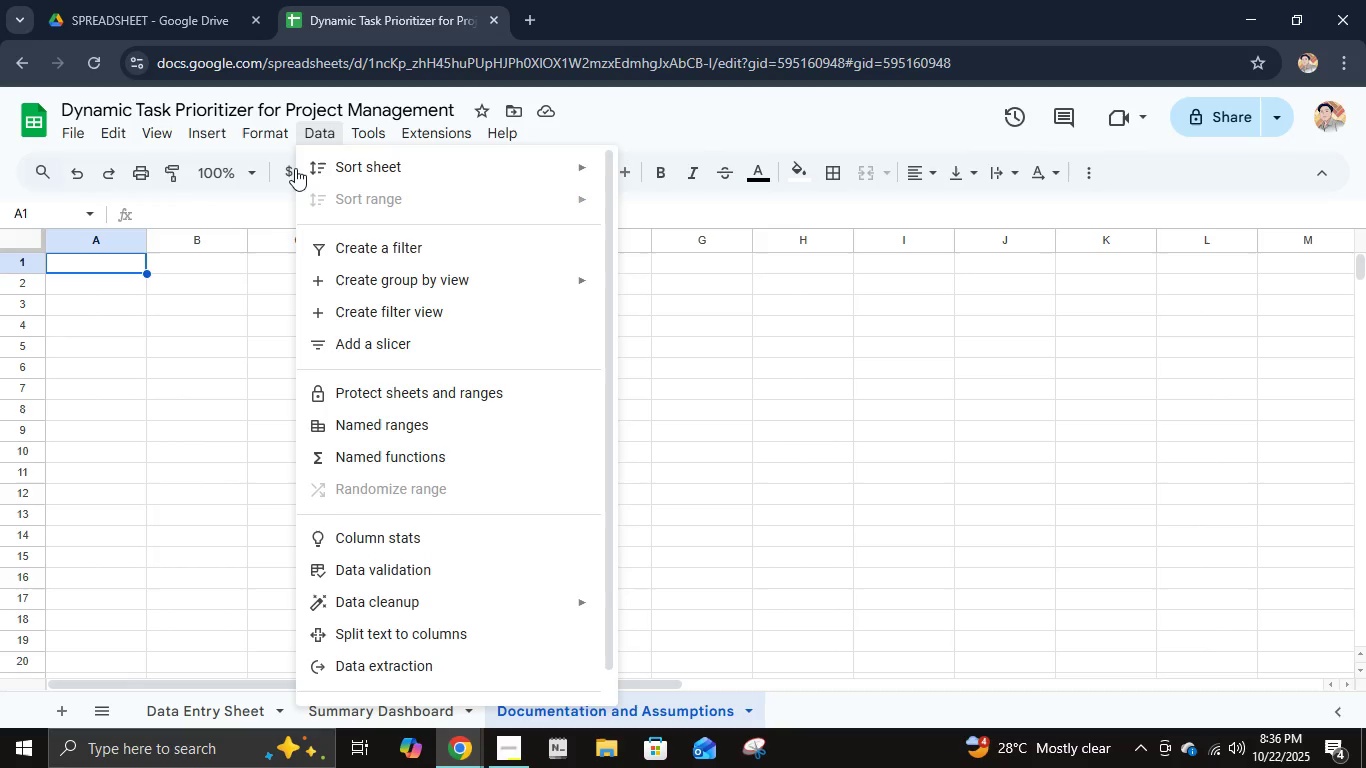 
scroll: coordinate [438, 435], scroll_direction: down, amount: 6.0
 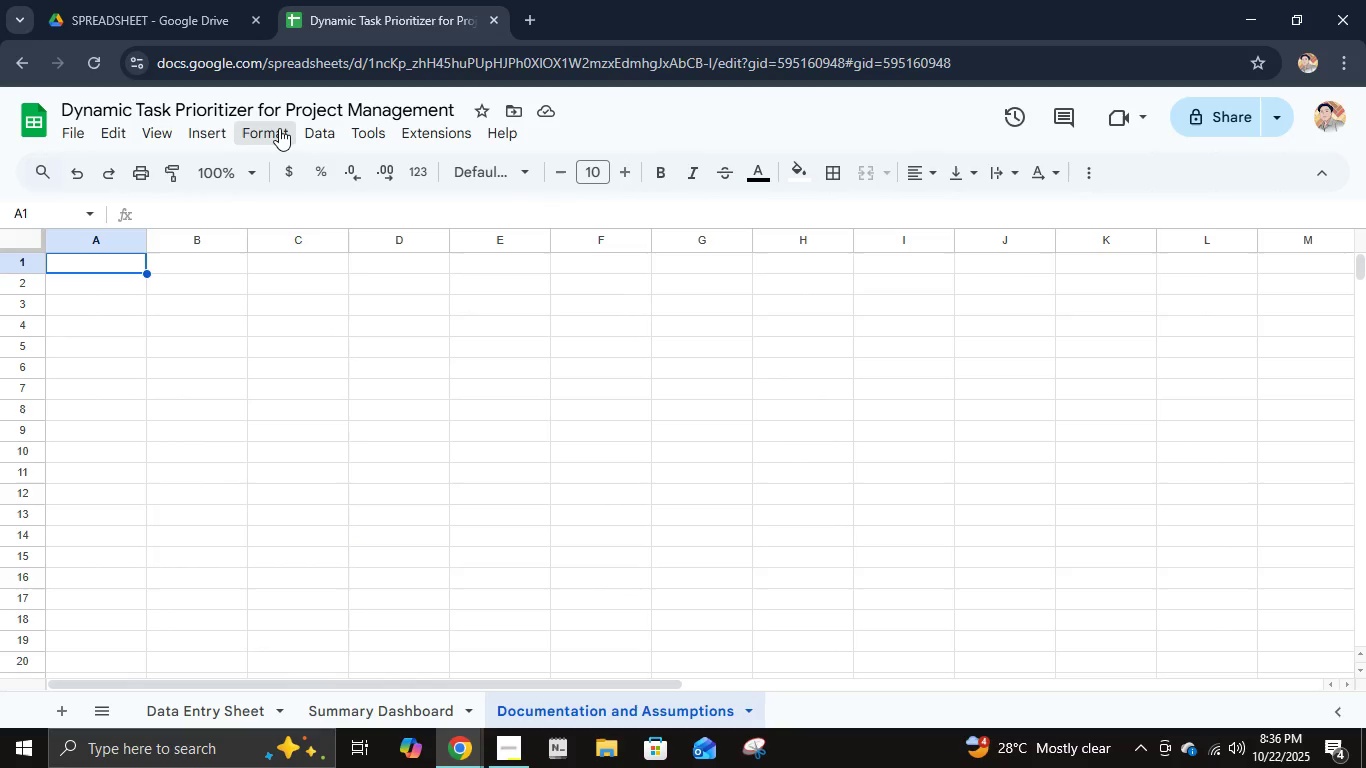 
double_click([279, 128])
 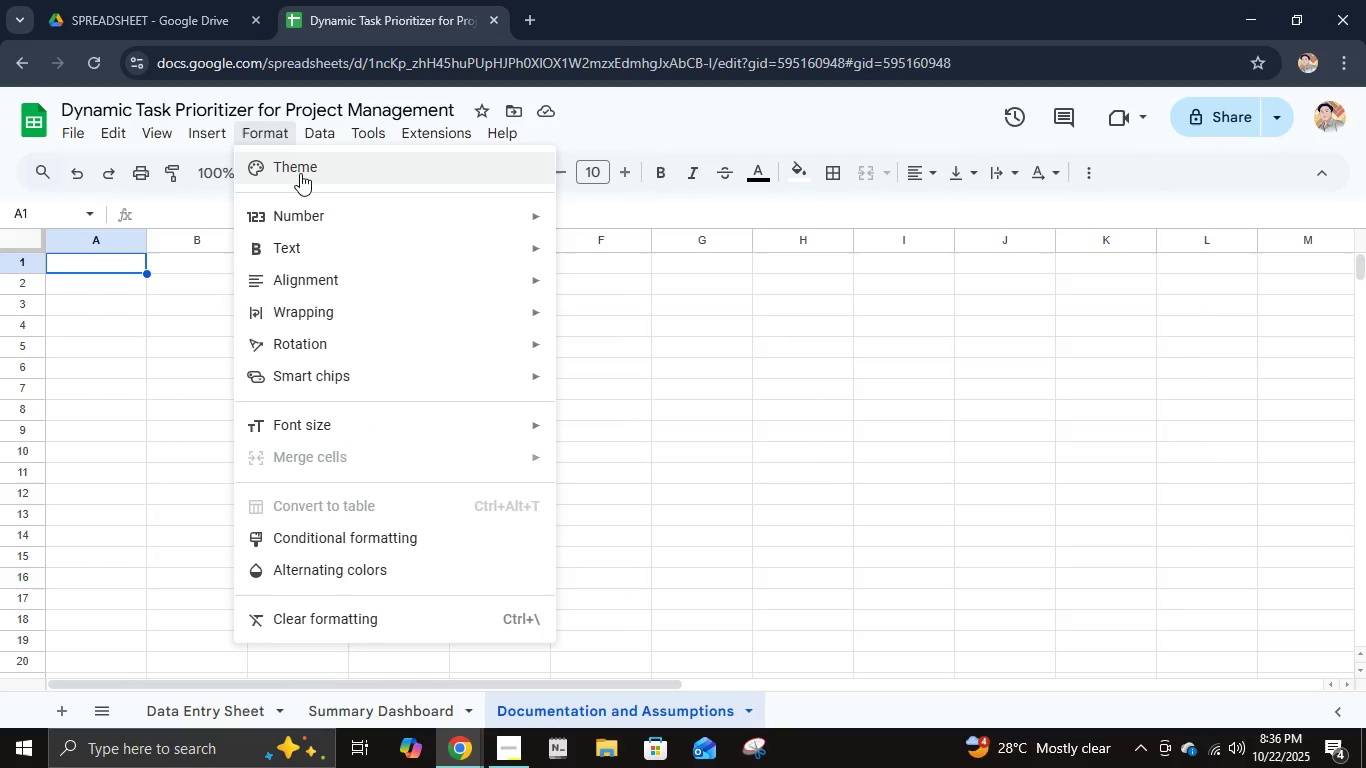 
left_click([300, 174])
 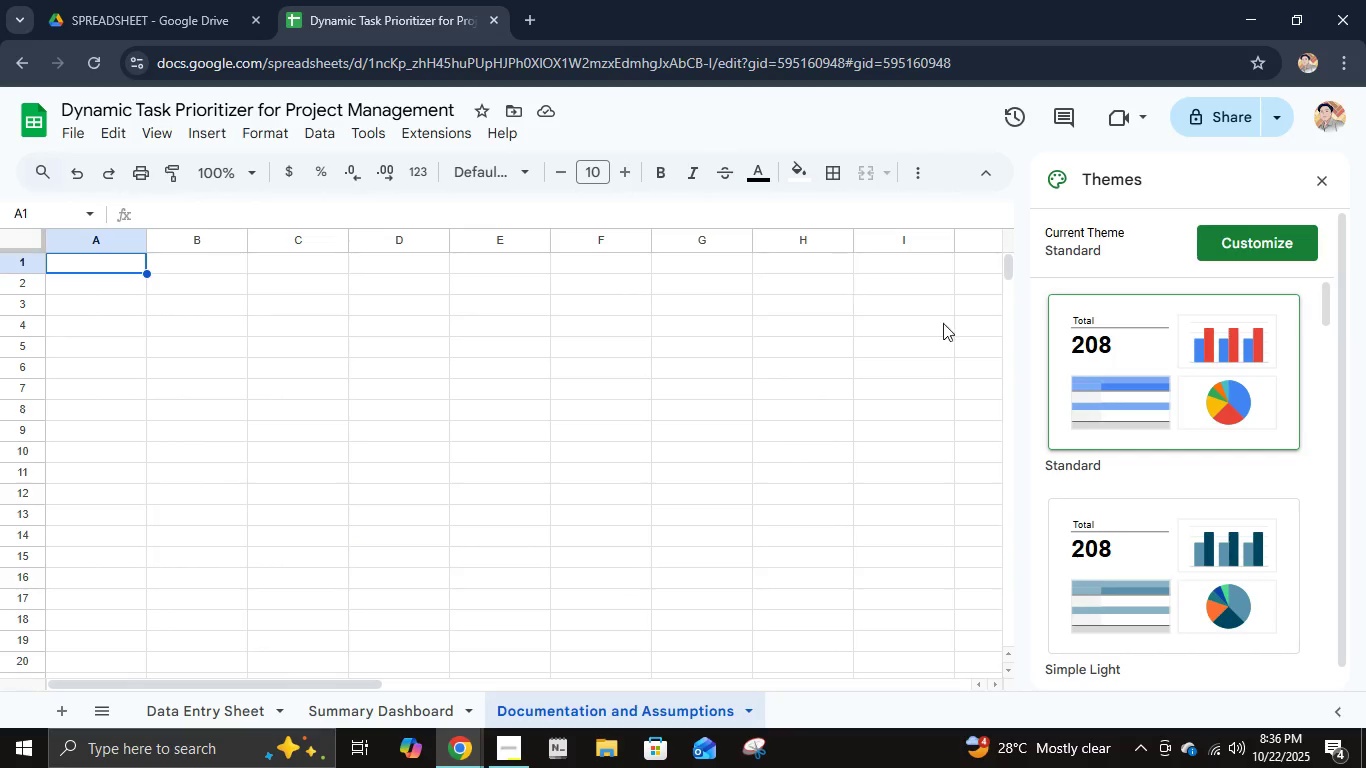 
scroll: coordinate [1198, 433], scroll_direction: down, amount: 1.0
 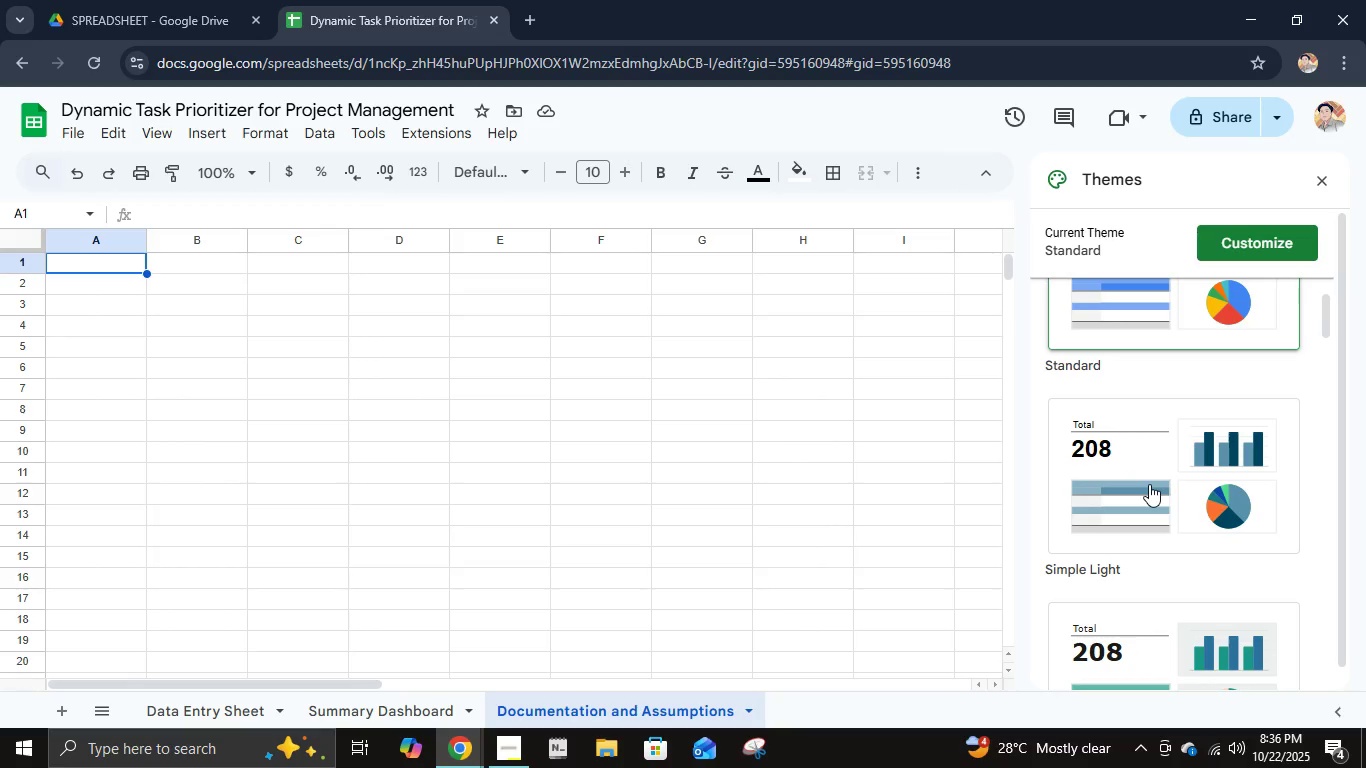 
wait(6.66)
 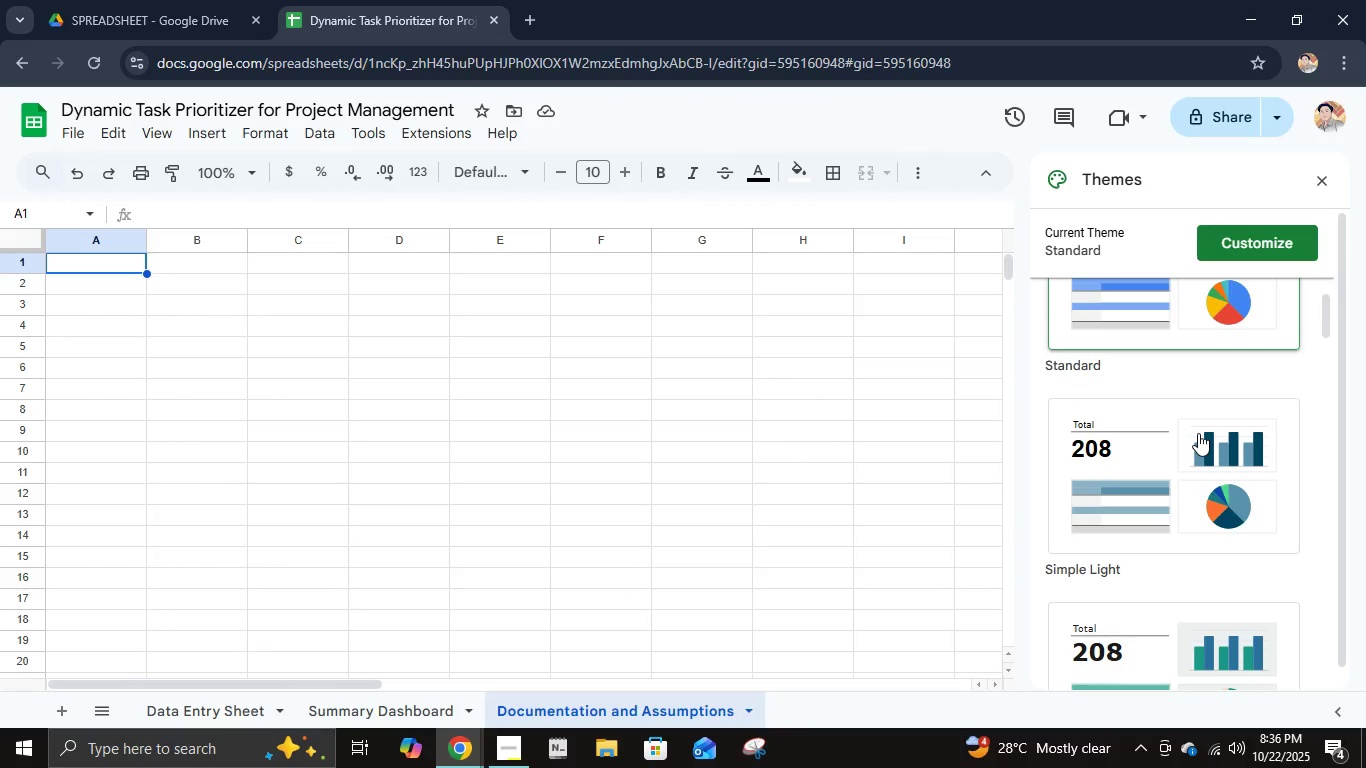 
scroll: coordinate [1149, 486], scroll_direction: down, amount: 7.0
 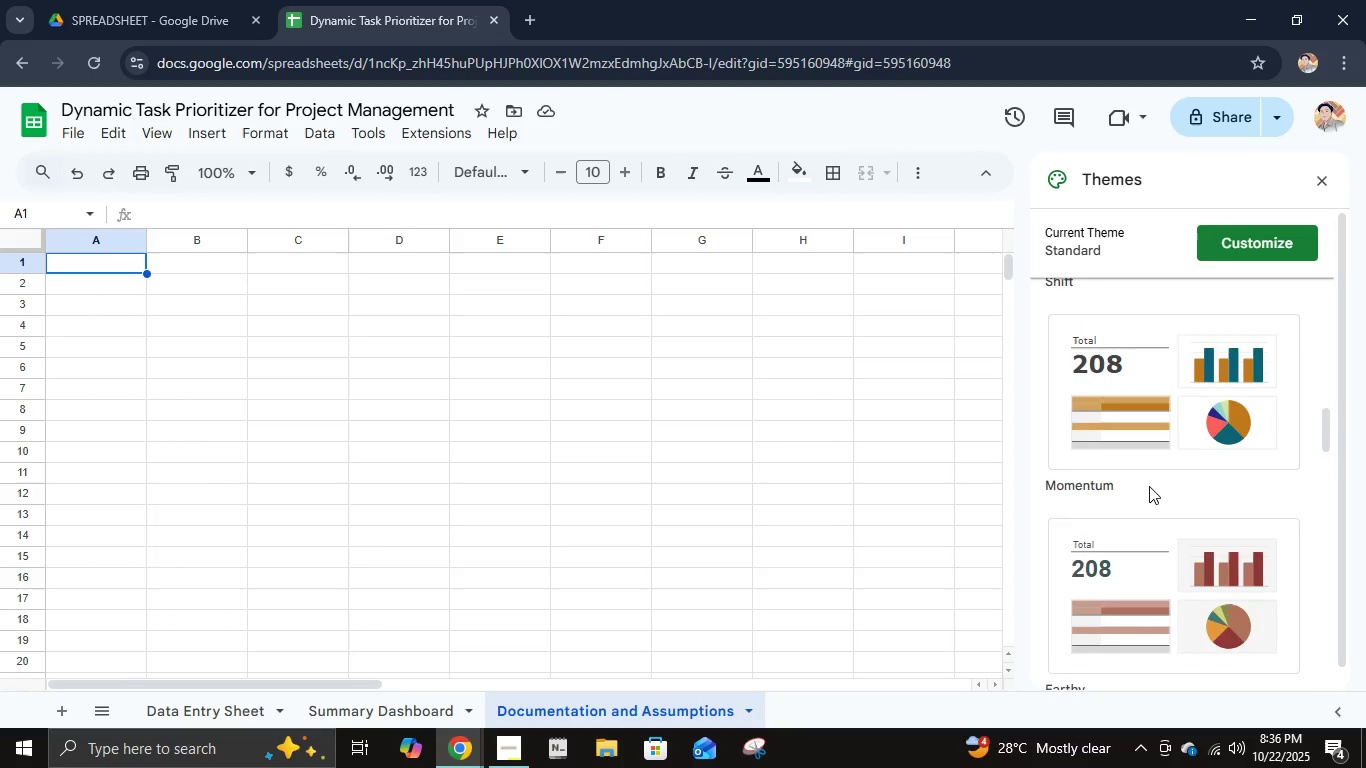 
scroll: coordinate [1149, 486], scroll_direction: up, amount: 2.0
 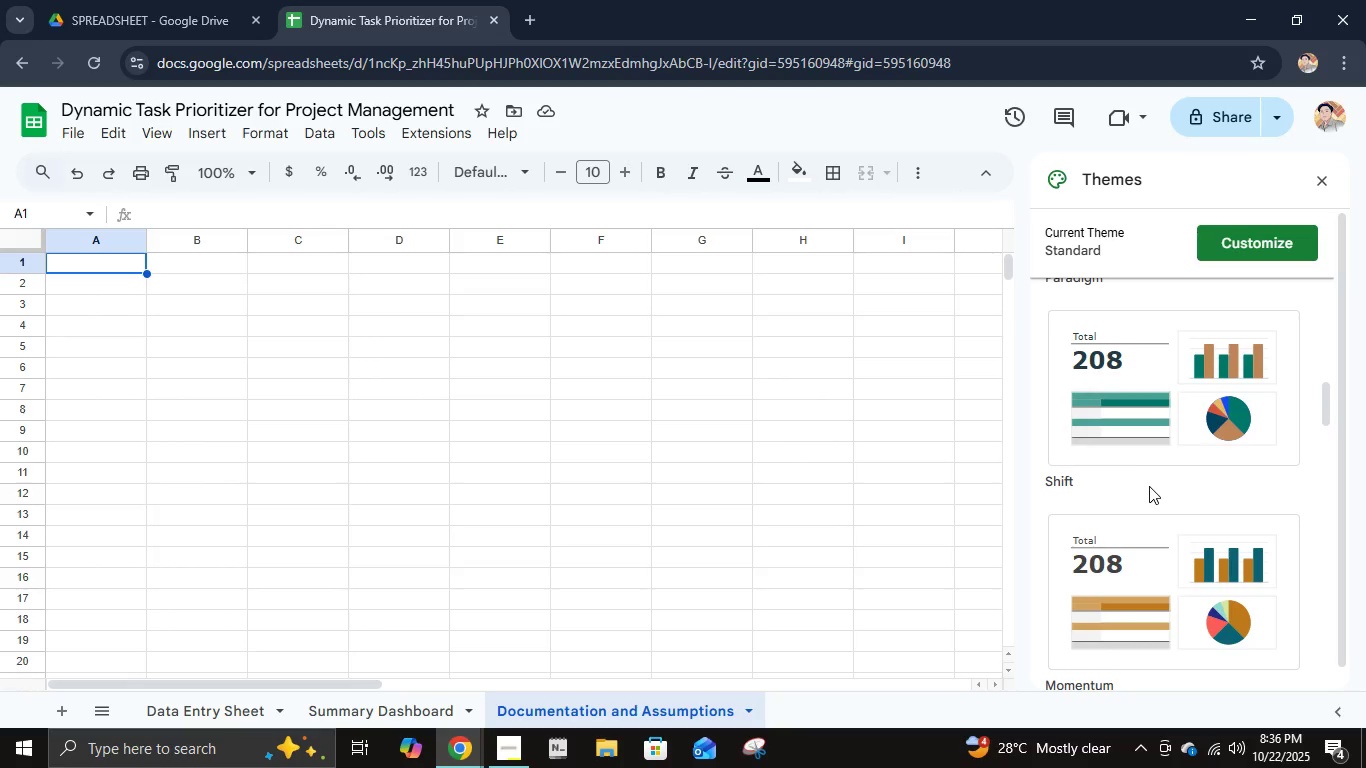 
scroll: coordinate [1149, 488], scroll_direction: down, amount: 13.0
 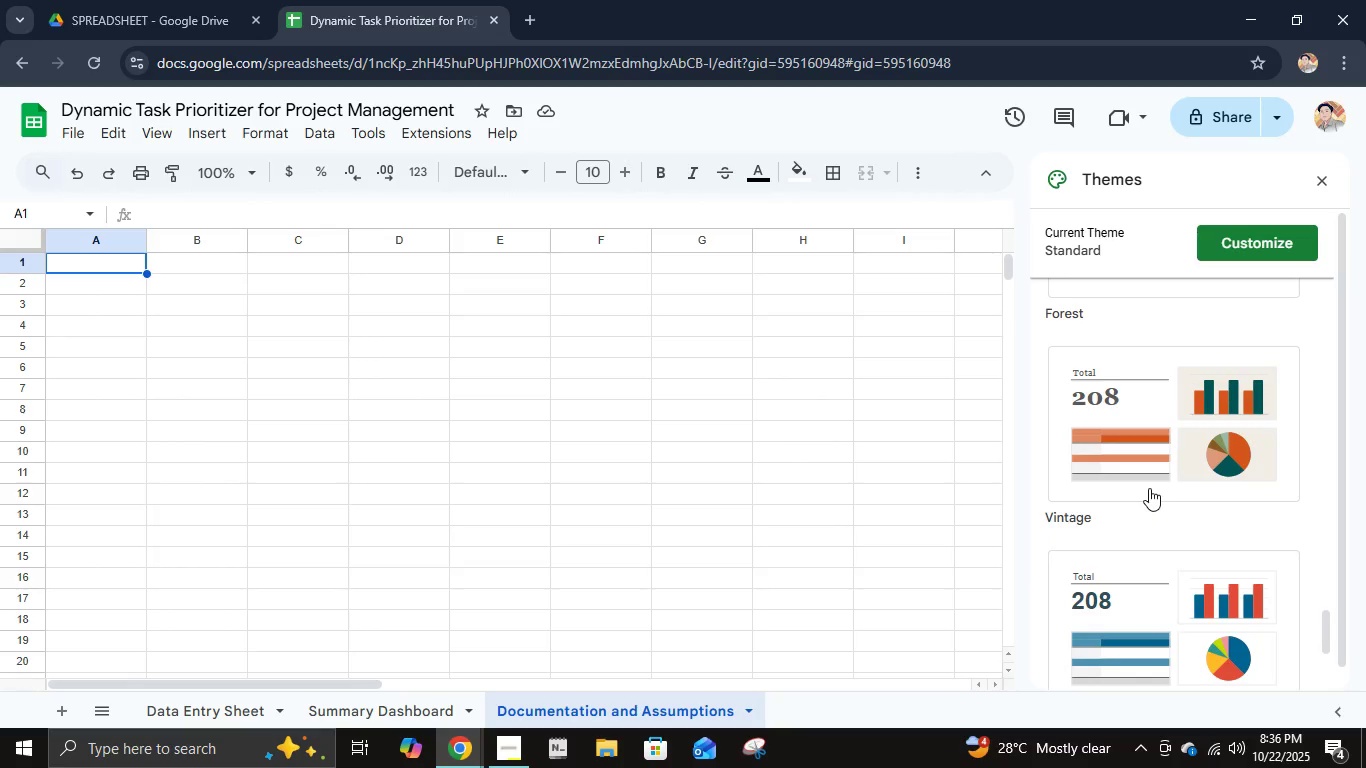 
scroll: coordinate [1149, 488], scroll_direction: up, amount: 5.0
 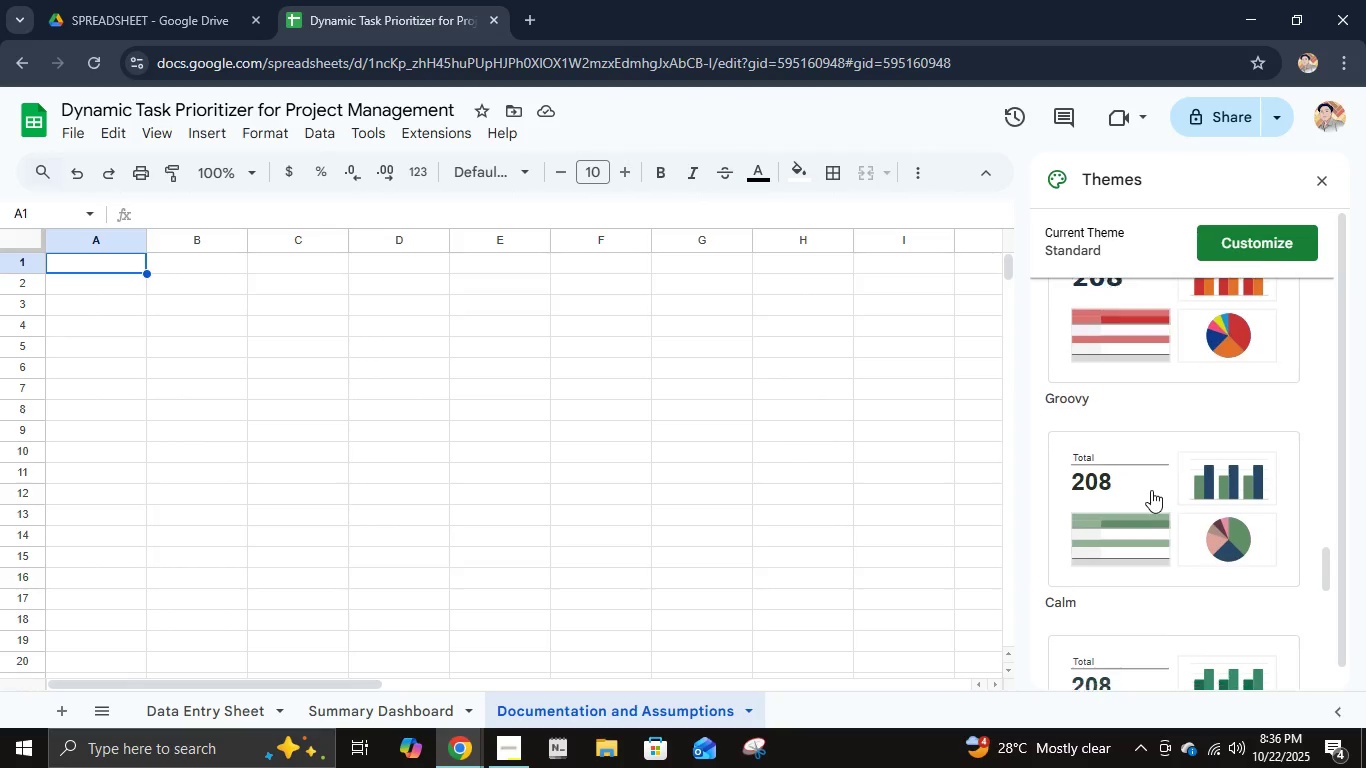 
scroll: coordinate [1151, 490], scroll_direction: down, amount: 7.0
 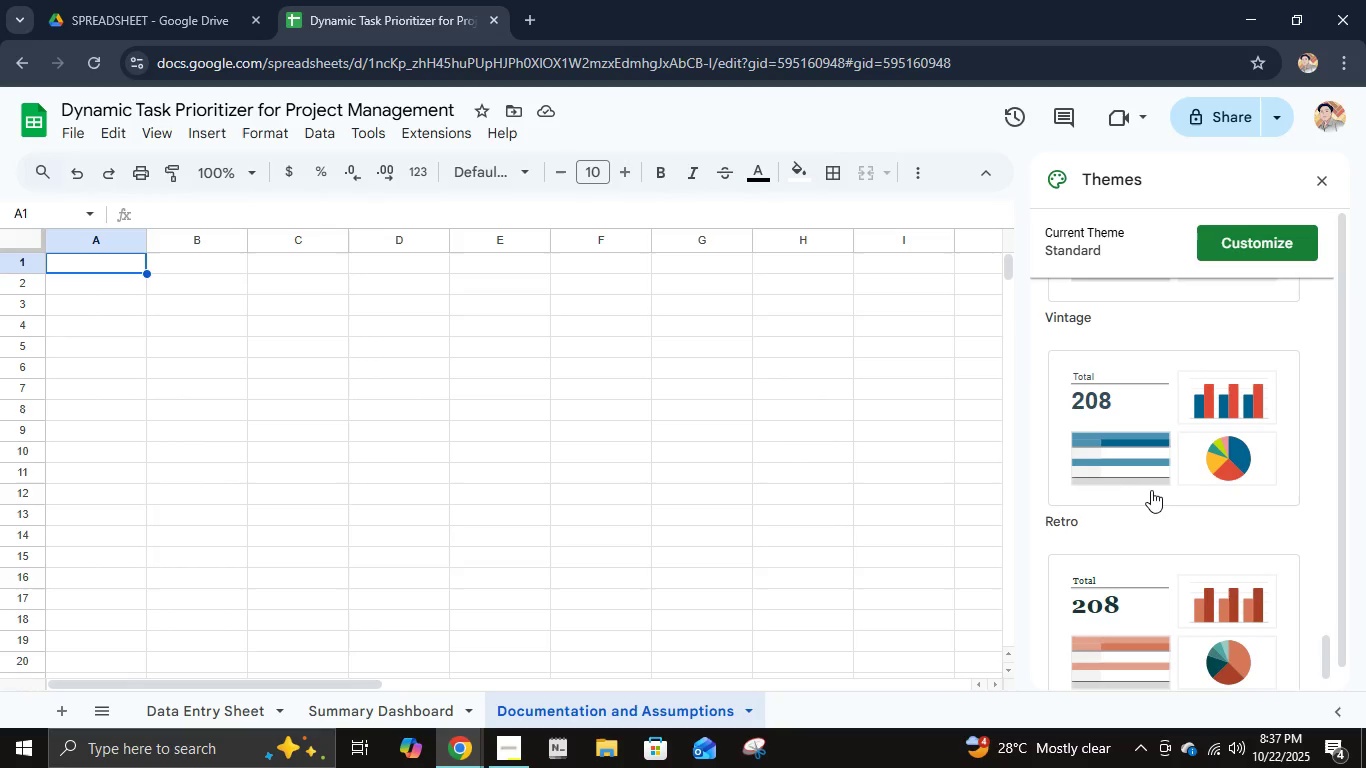 
scroll: coordinate [1151, 490], scroll_direction: up, amount: 14.0
 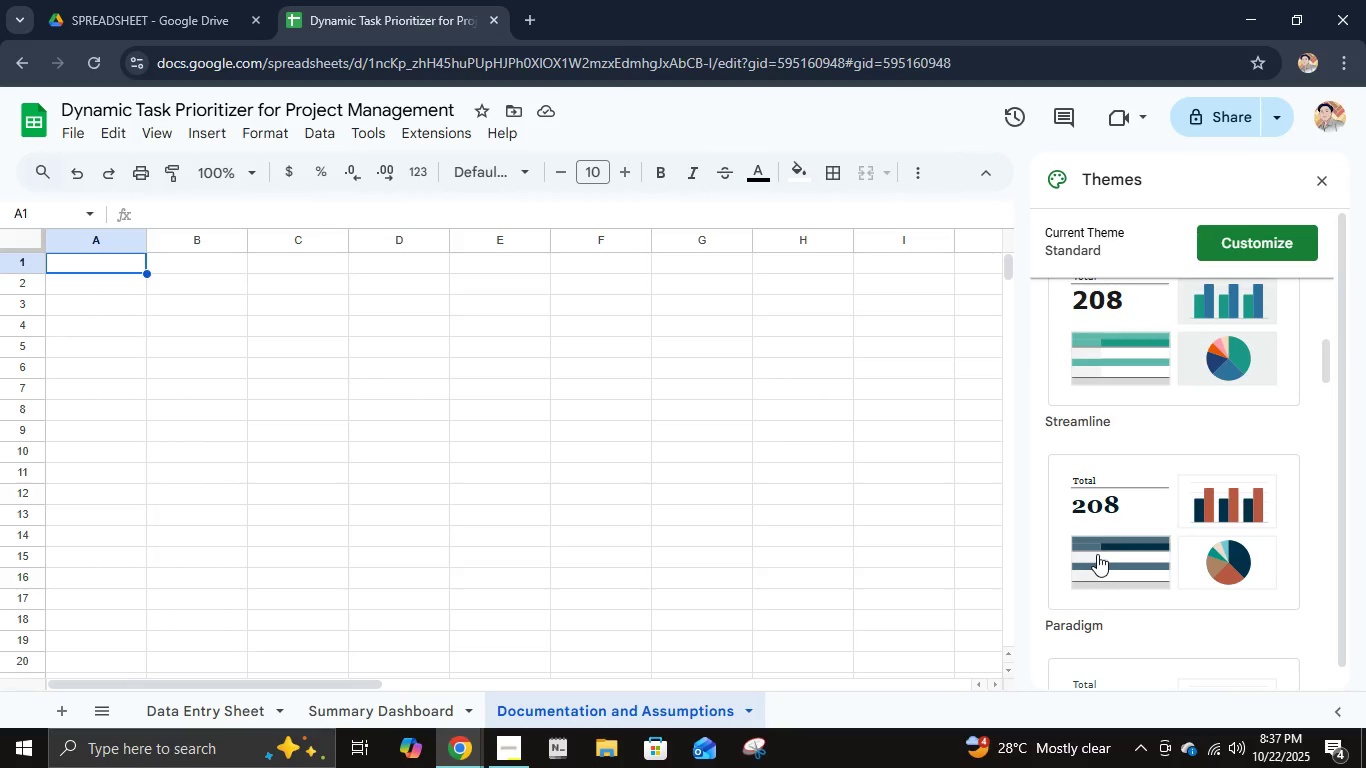 
left_click([1097, 554])
 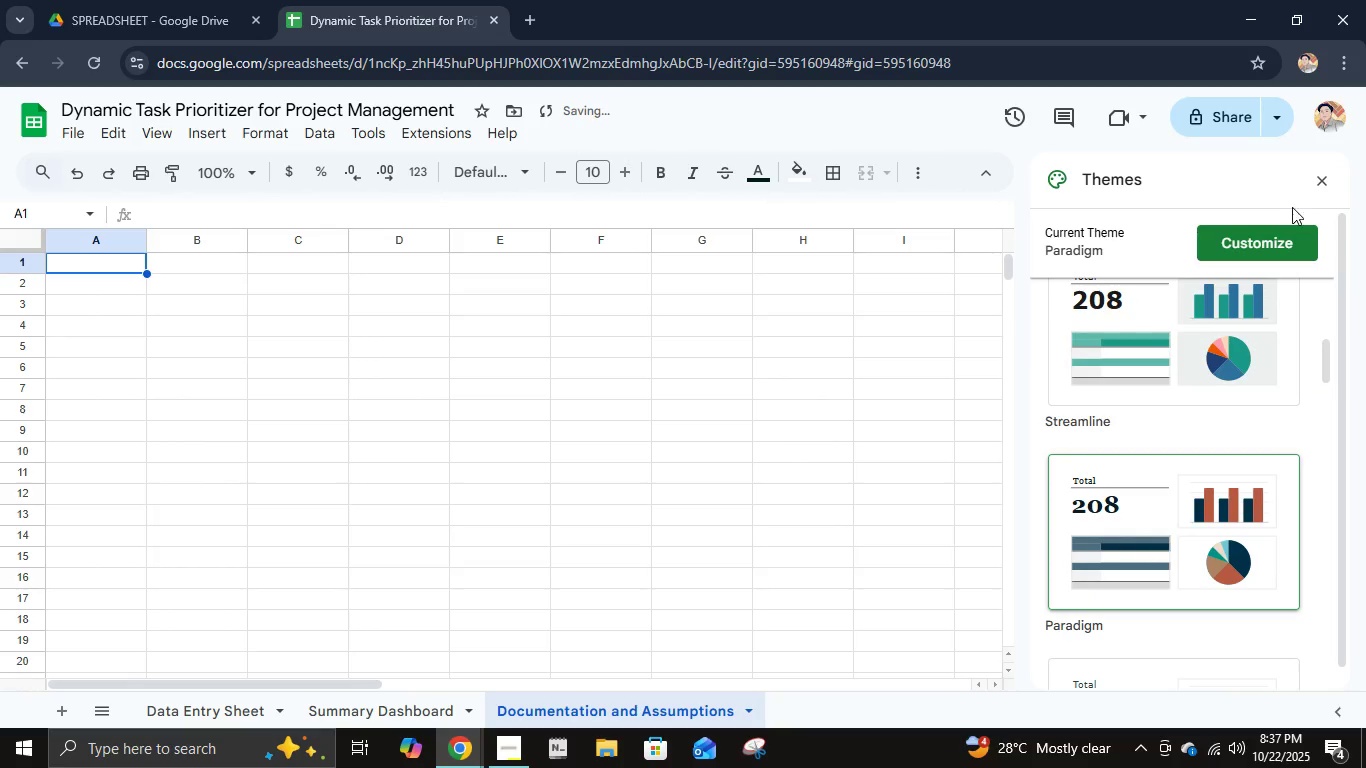 
left_click([1323, 183])
 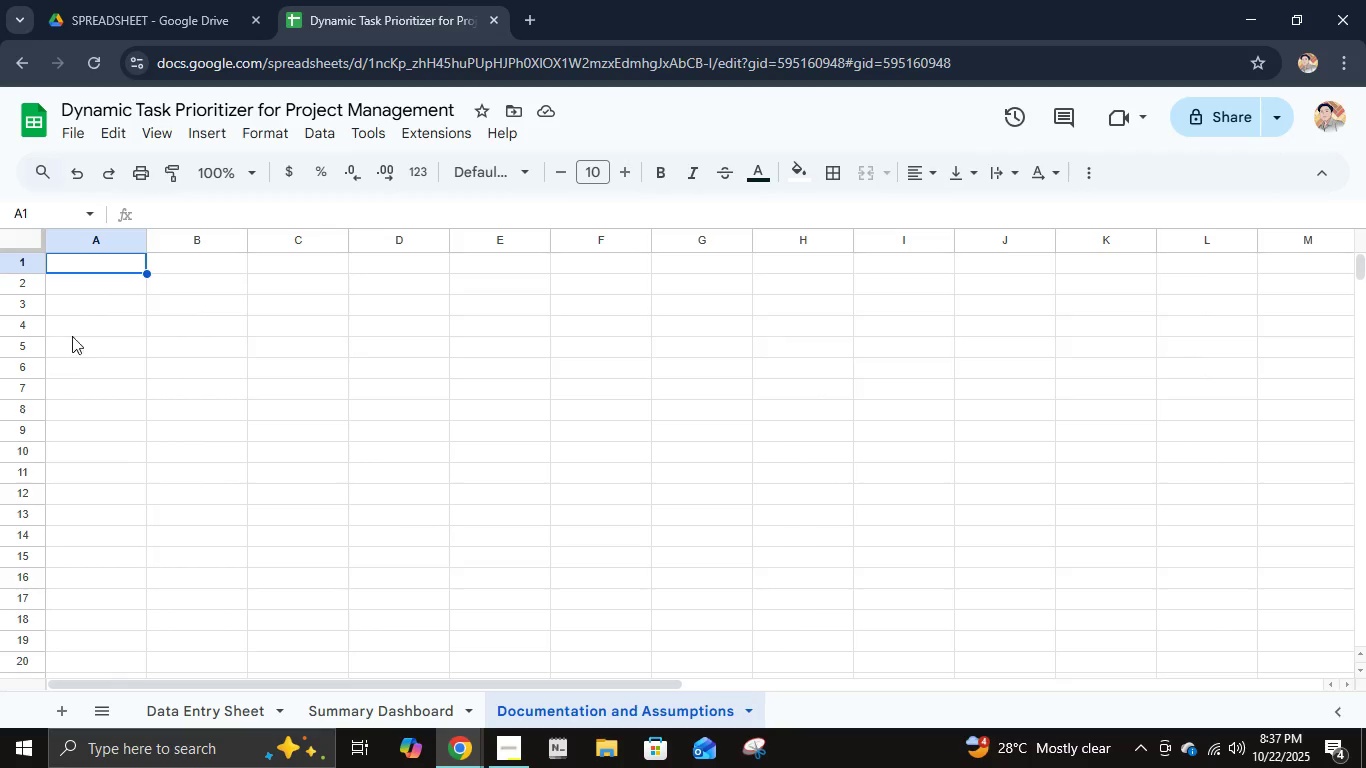 
wait(9.06)
 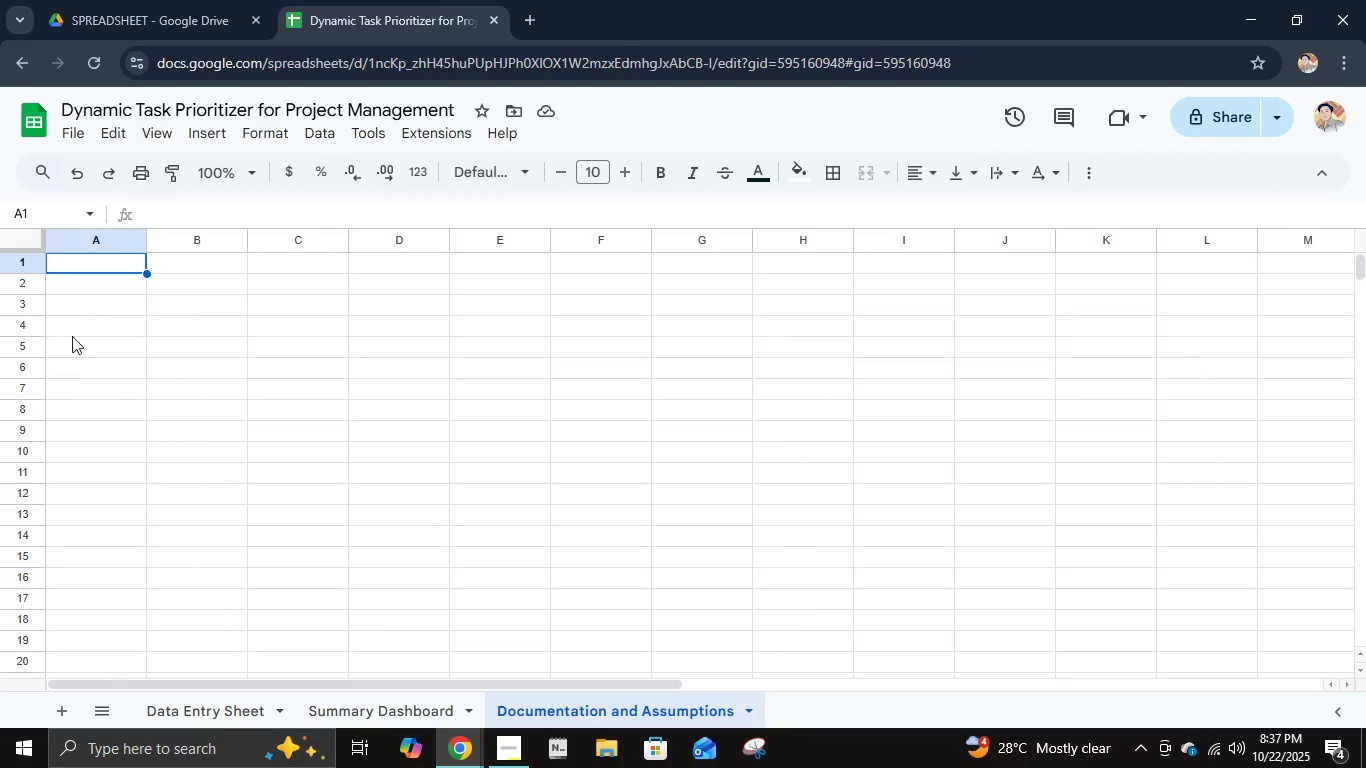 
type(Task Id)
key(Tab)
type(Tas)
key(Escape)
 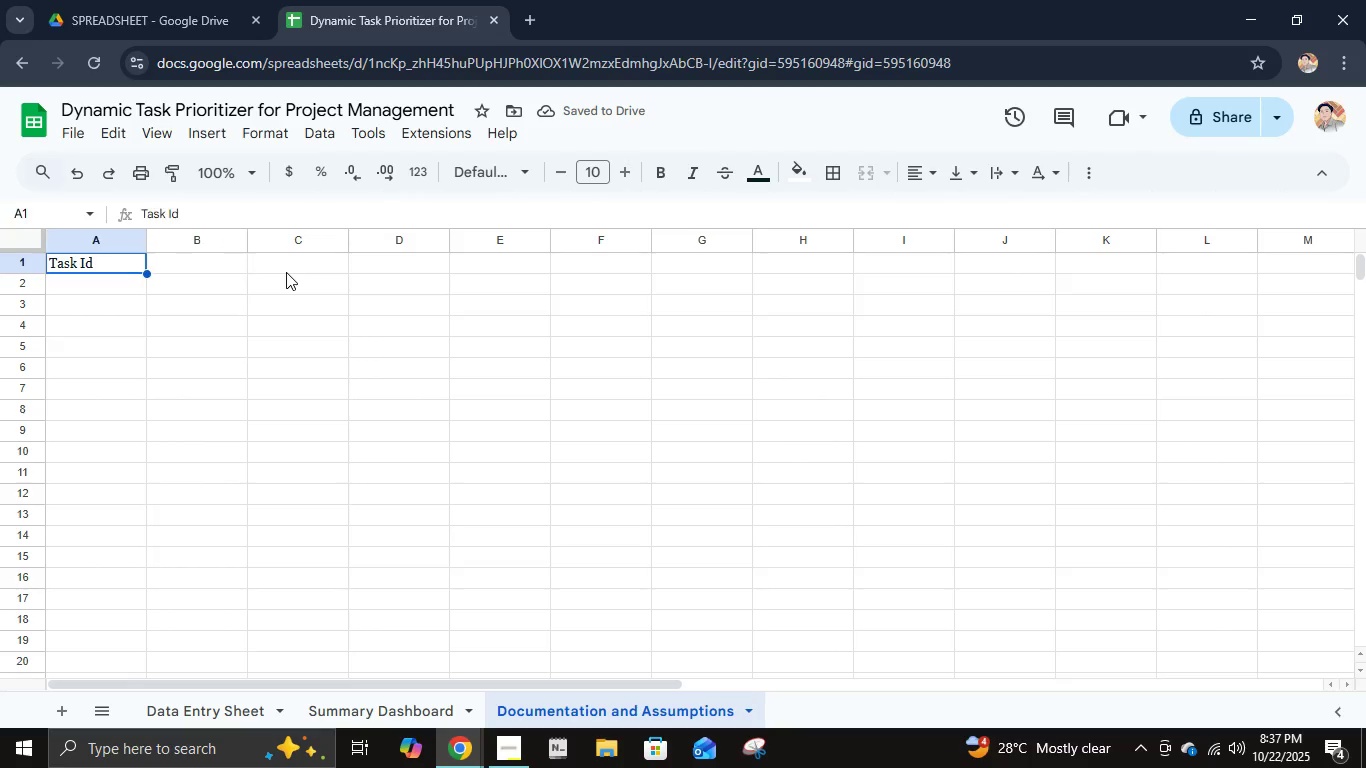 
 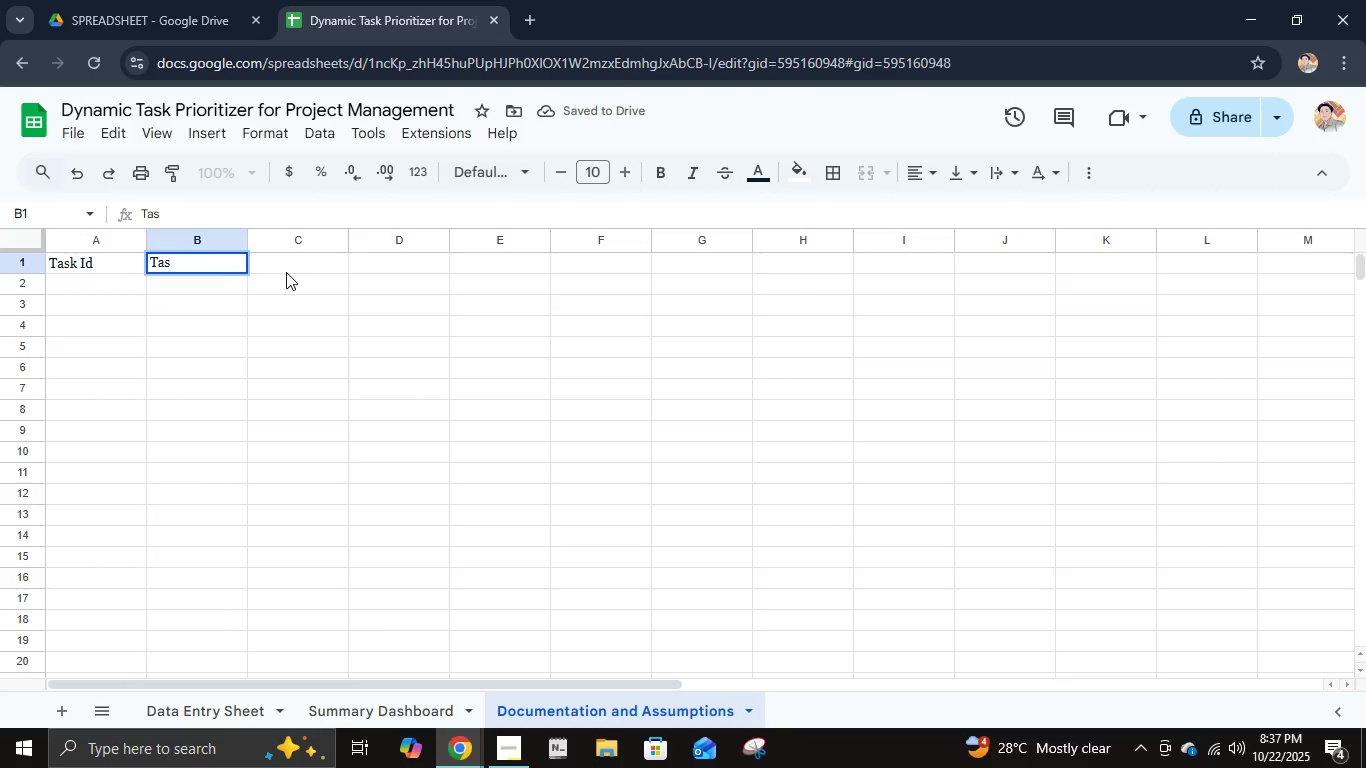 
key(ArrowLeft)
 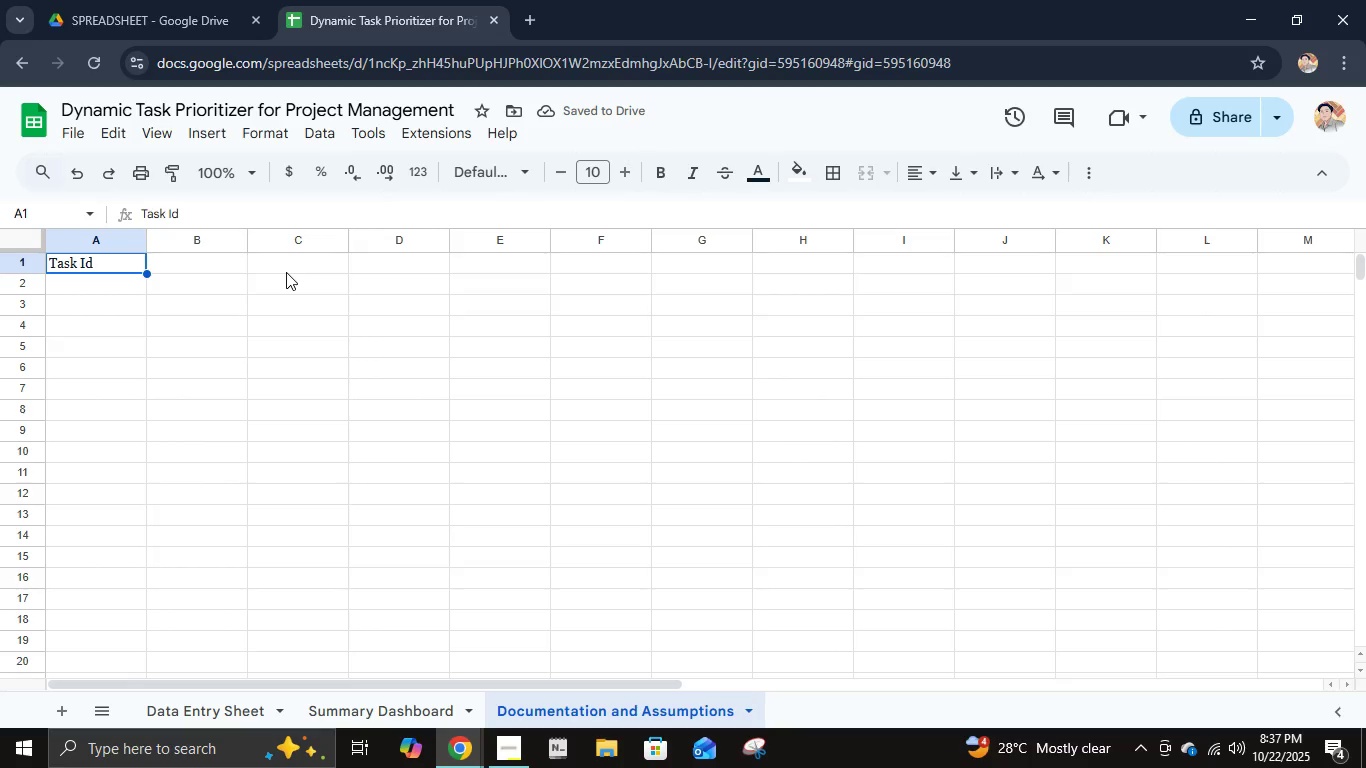 
type(Task ID)
key(Tab)
 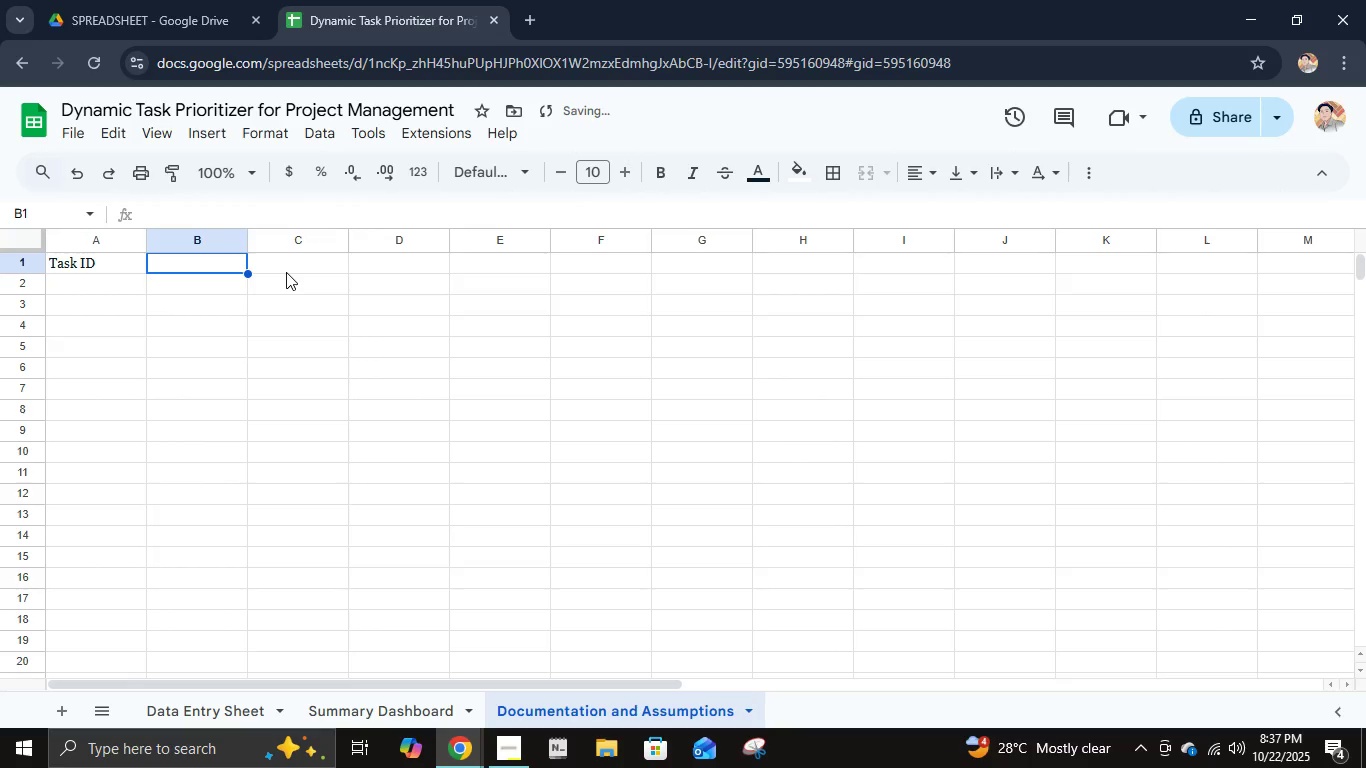 
type(Task Description)
key(Tab)
type(Urgency (1*5)
key(Backspace)
key(Backspace)
type(-5))
key(Tab)
type(Importance (1-5))
key(Tab)
type(Due Date)
key(Tab)
type(q)
key(Backspace)
type(Assigned To)
key(Tab)
type(Priority Scx)
key(Backspace)
type(ore)
key(Tab)
type(Status)
 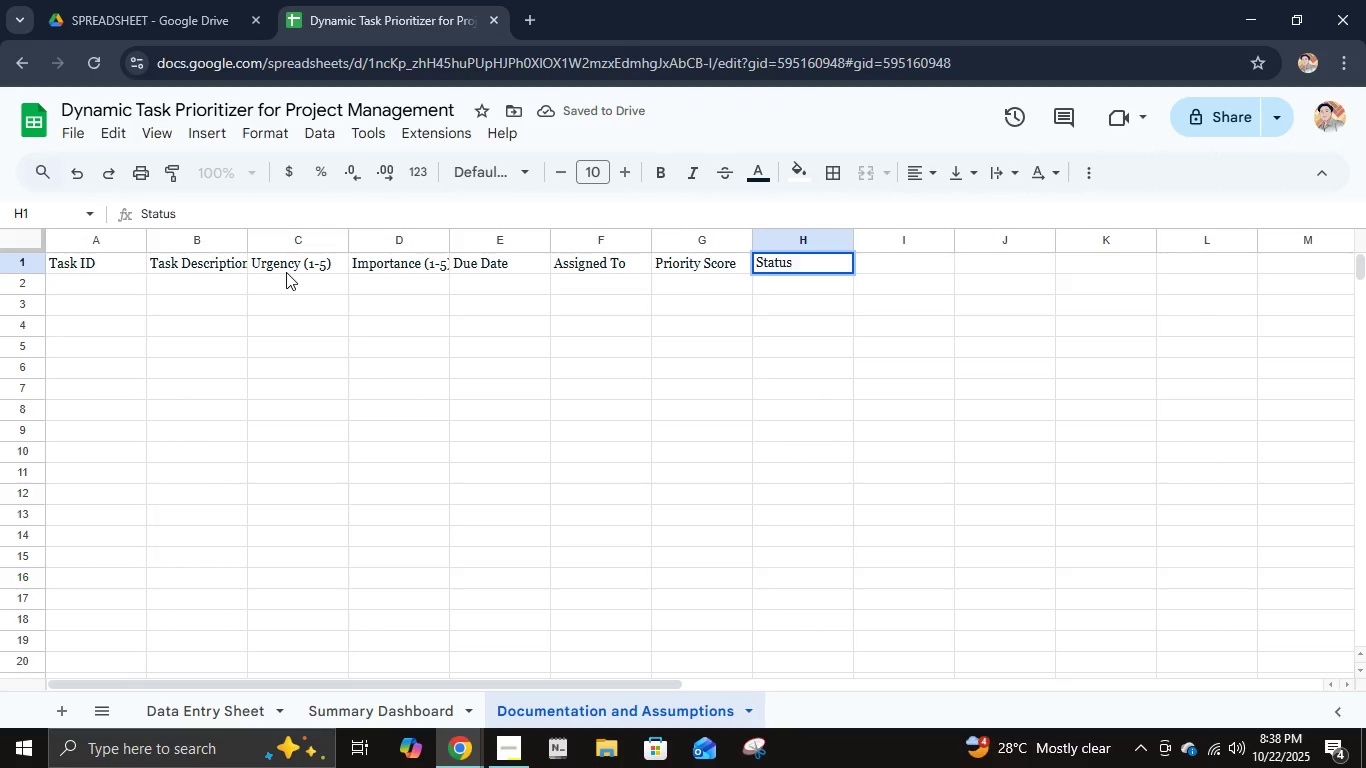 
key(Enter)
 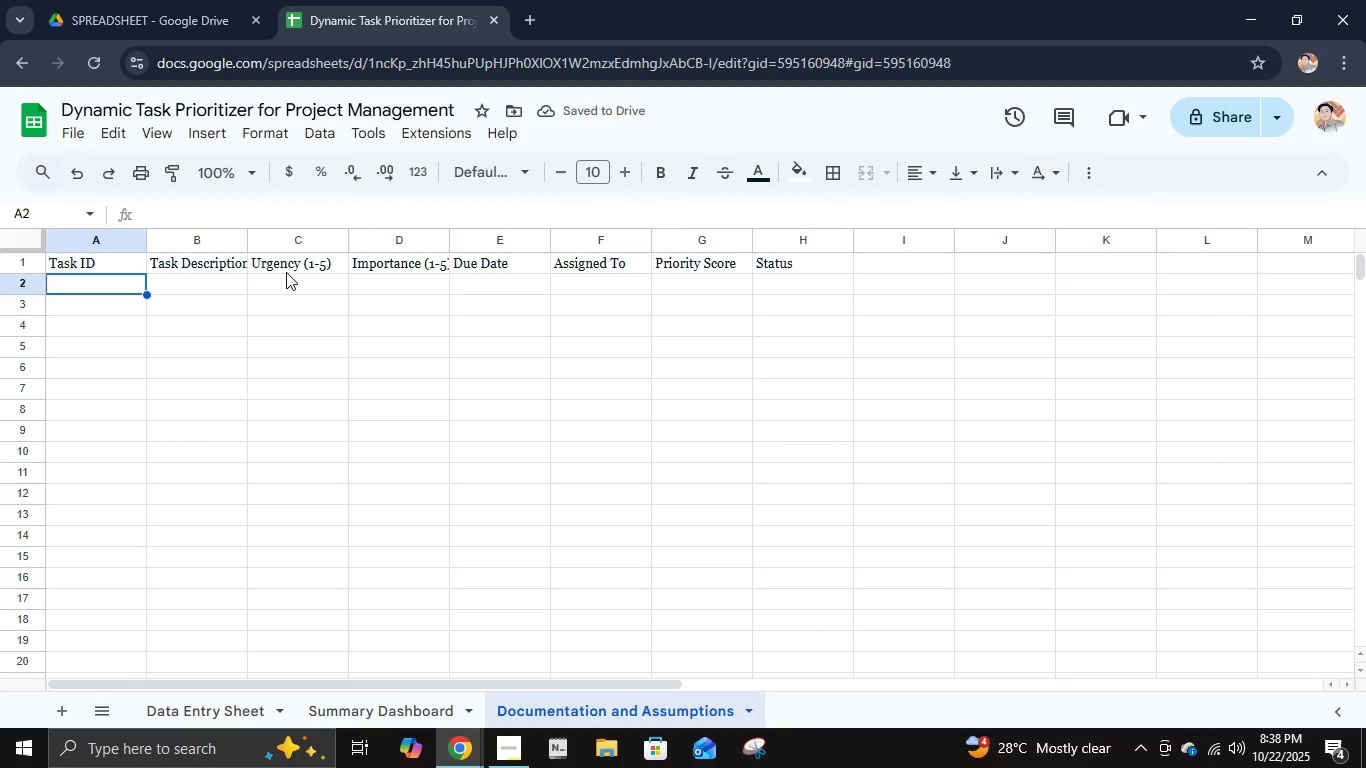 
wait(8.73)
 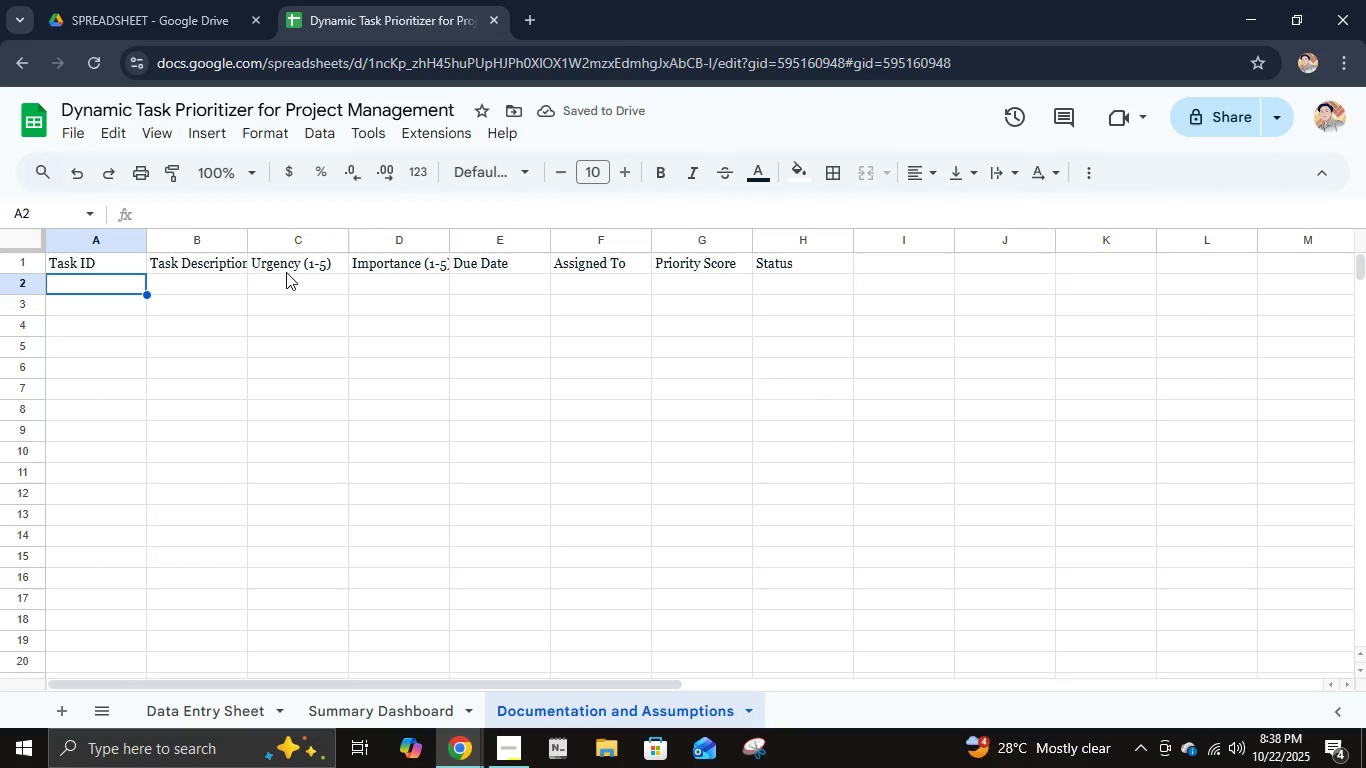 
left_click([131, 271])
 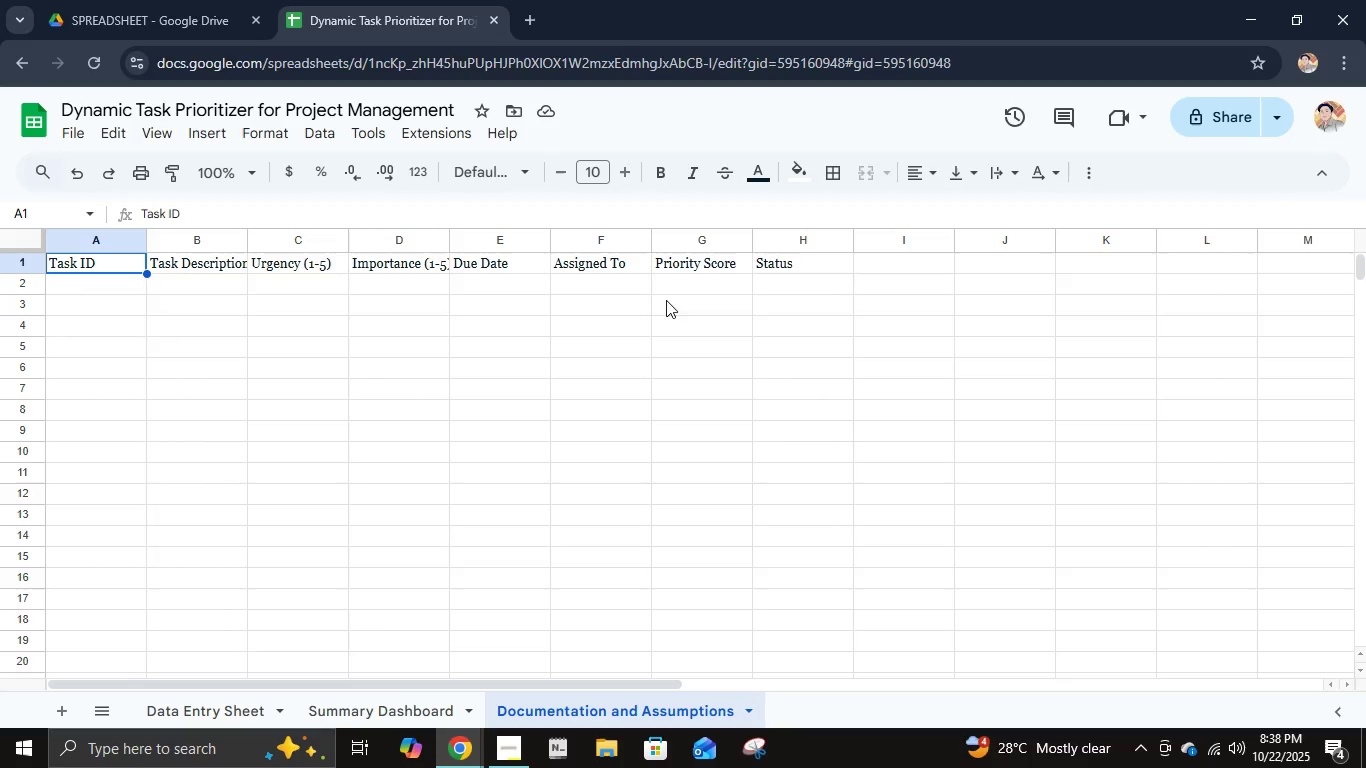 
hold_key(key=ShiftLeft, duration=0.81)
left_click([793, 265])
 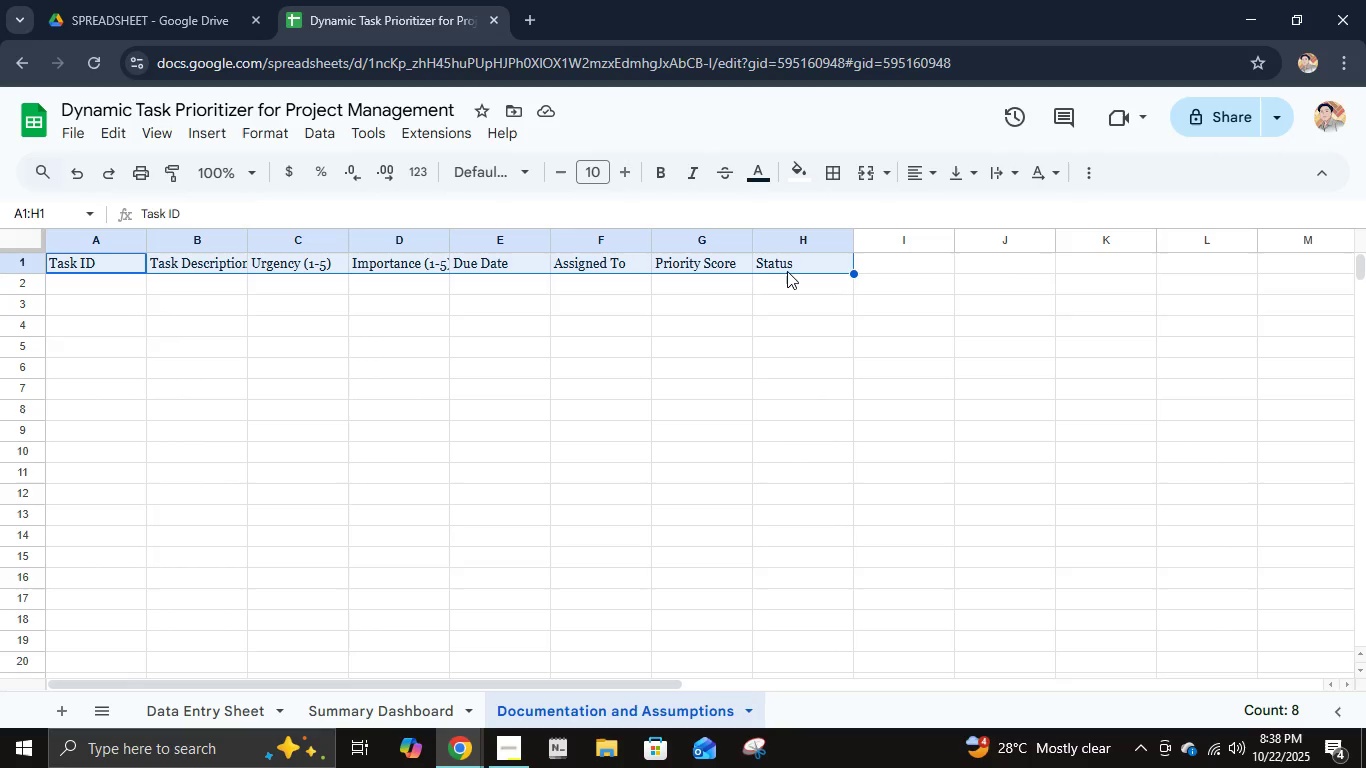 
key(Control+B)
 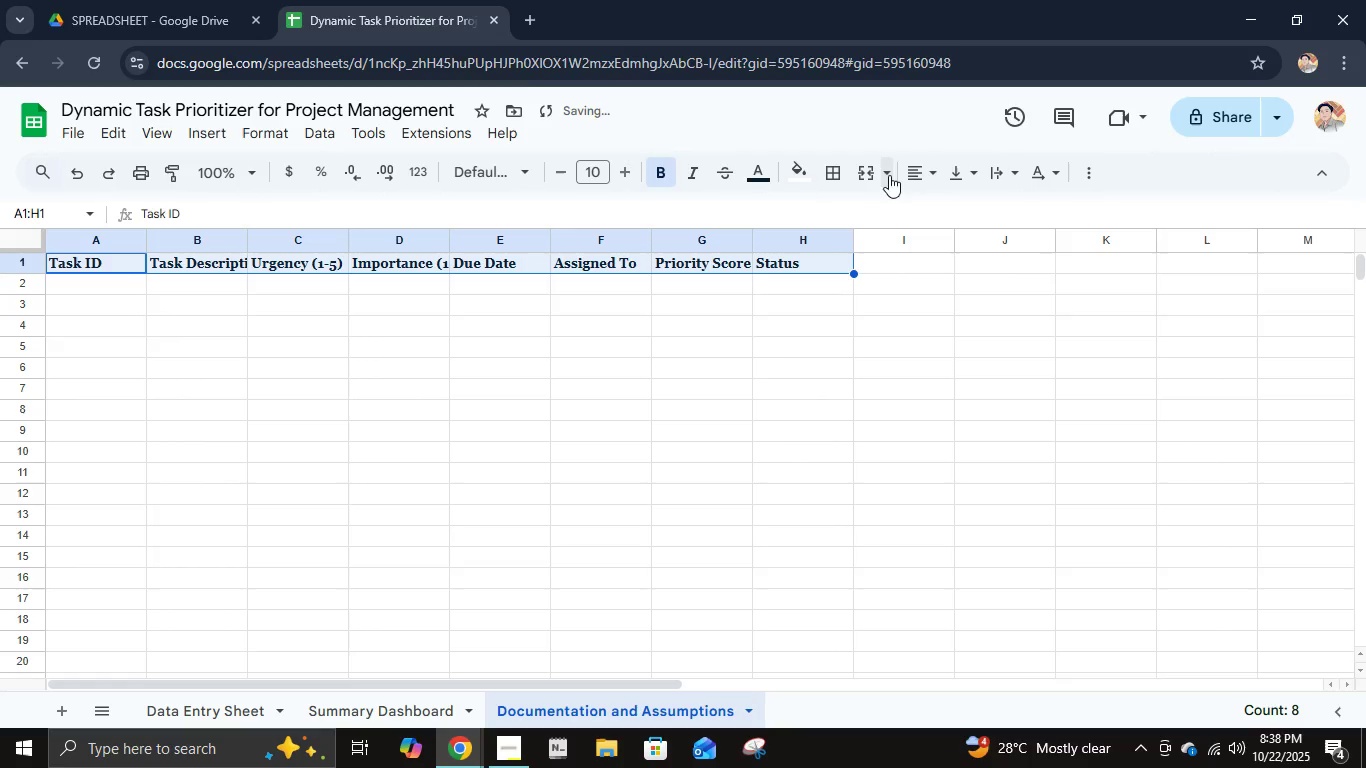 
left_click([920, 171])
 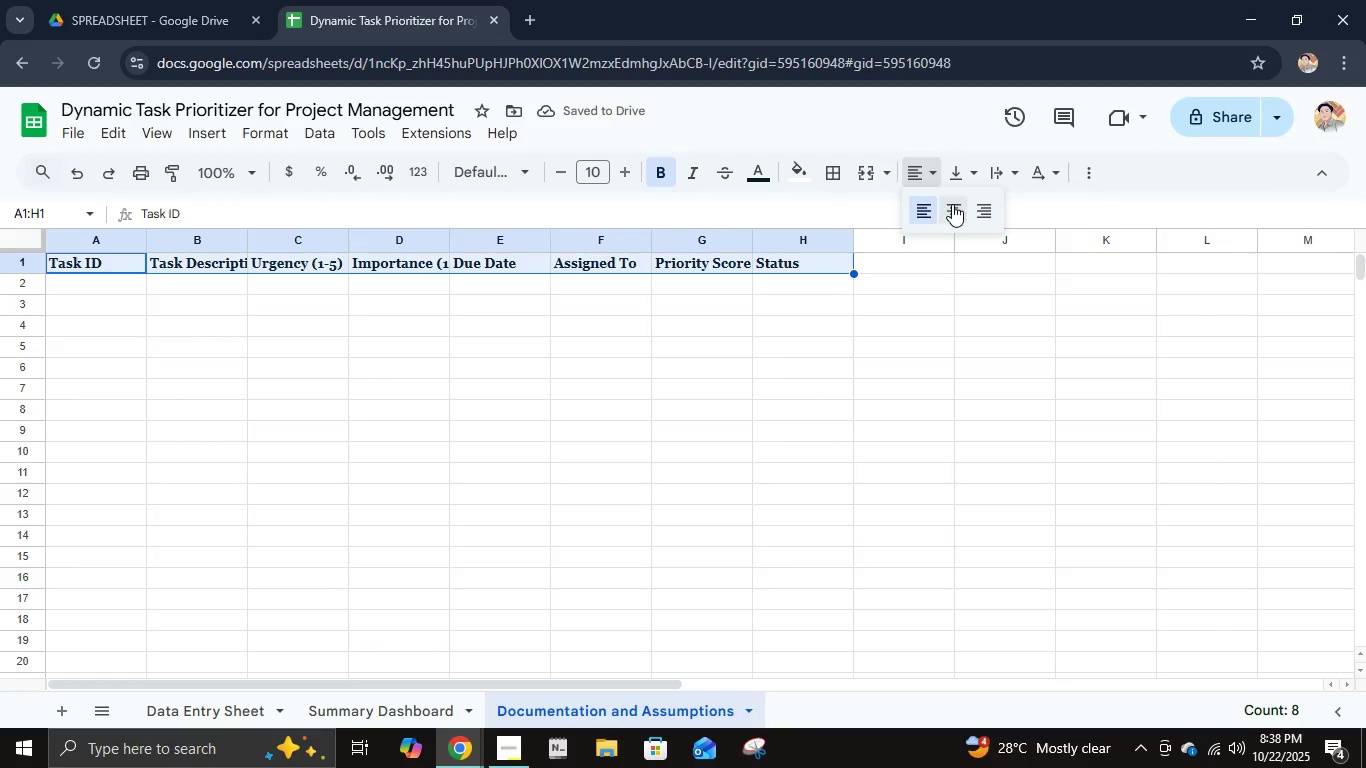 
left_click([953, 206])
 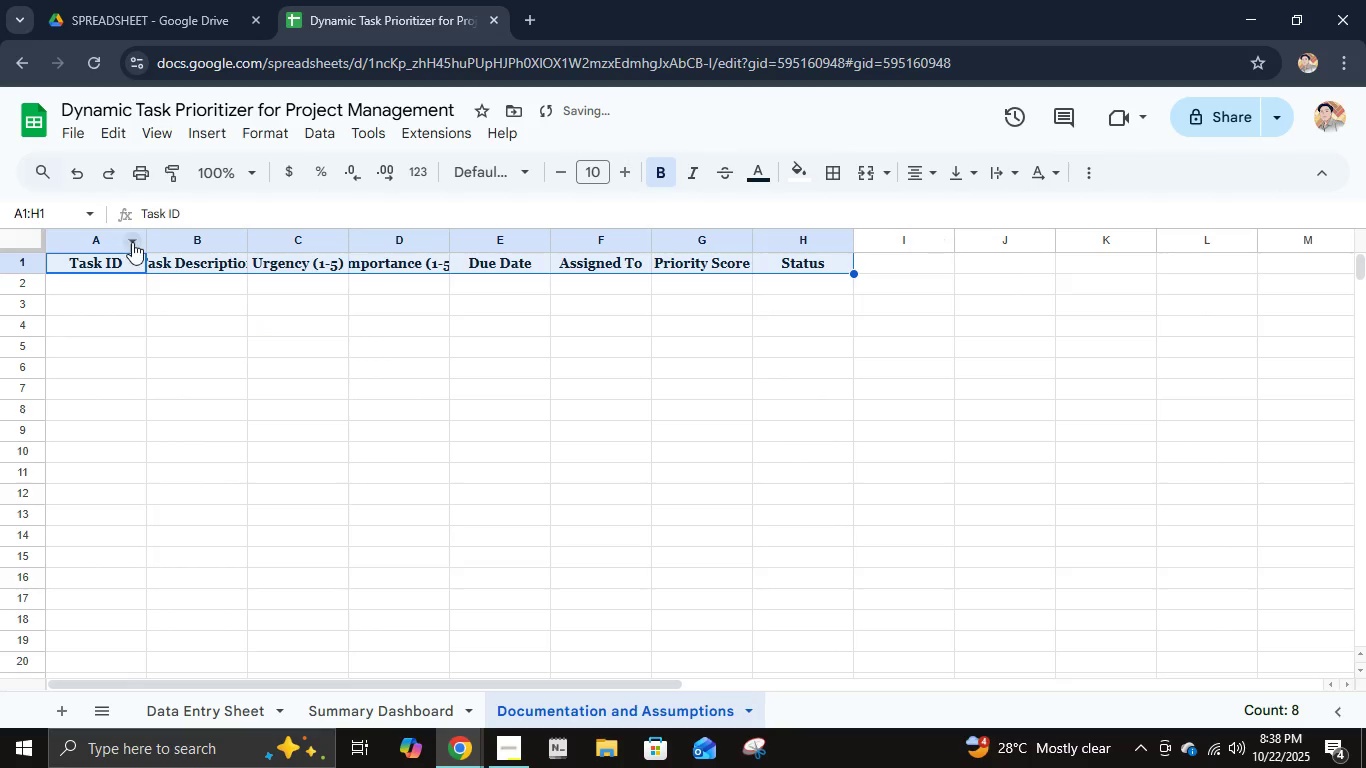 
right_click([132, 242])
 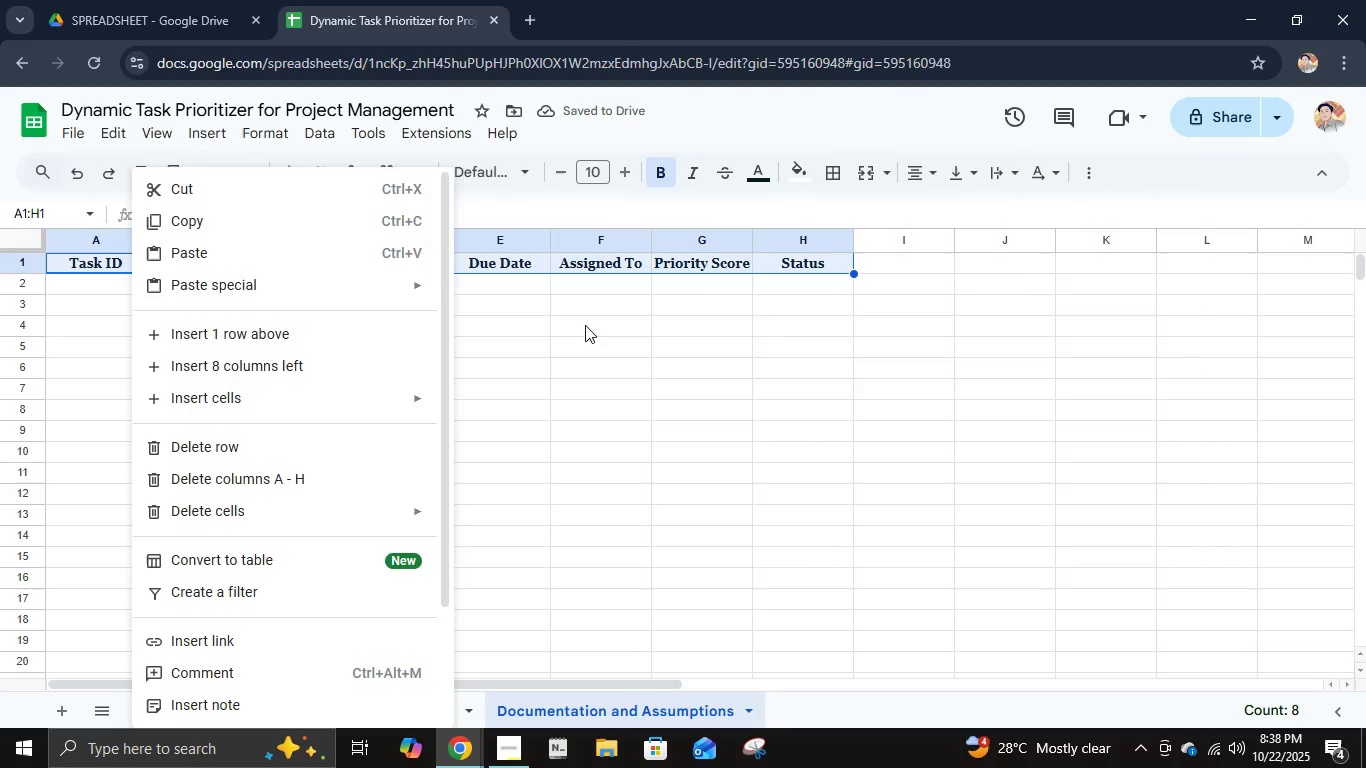 
right_click([703, 248])
 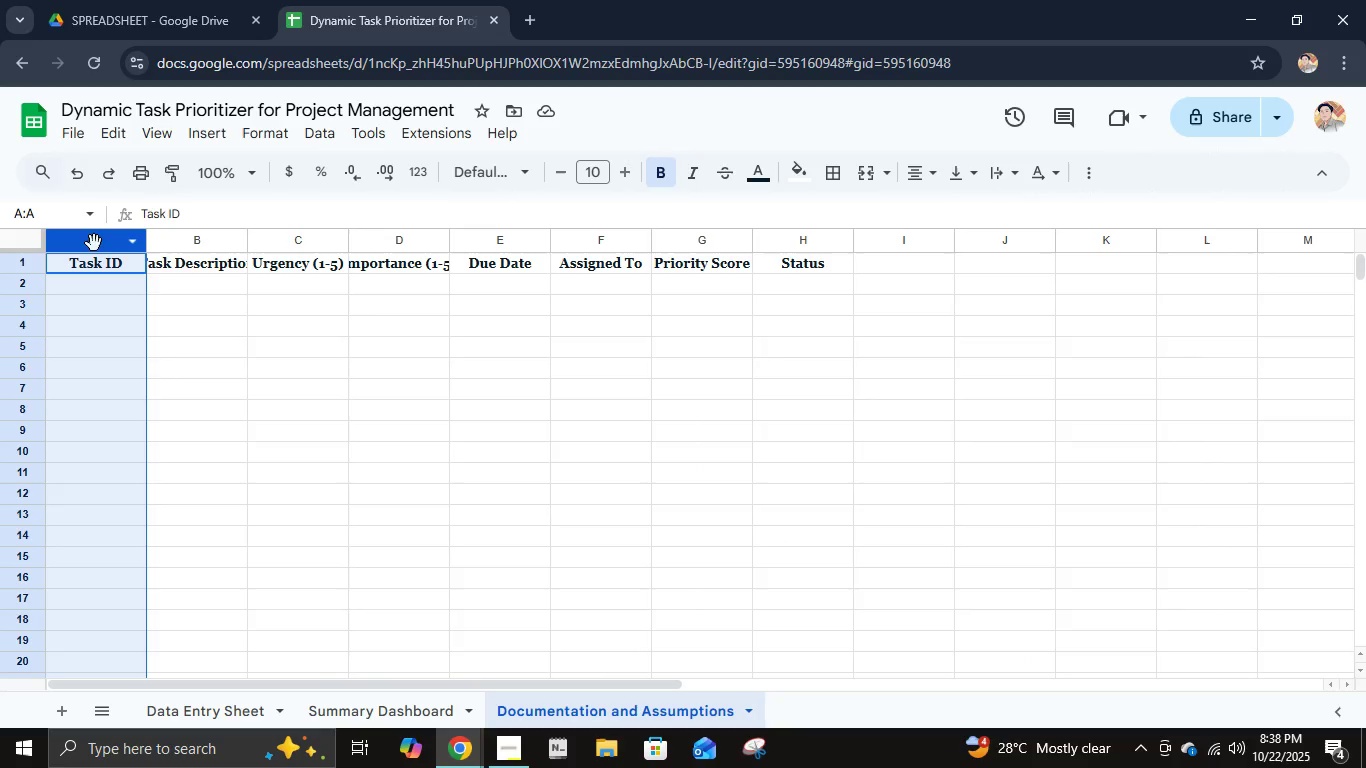 
hold_key(key=ShiftLeft, duration=1.5)
left_click([762, 248])
 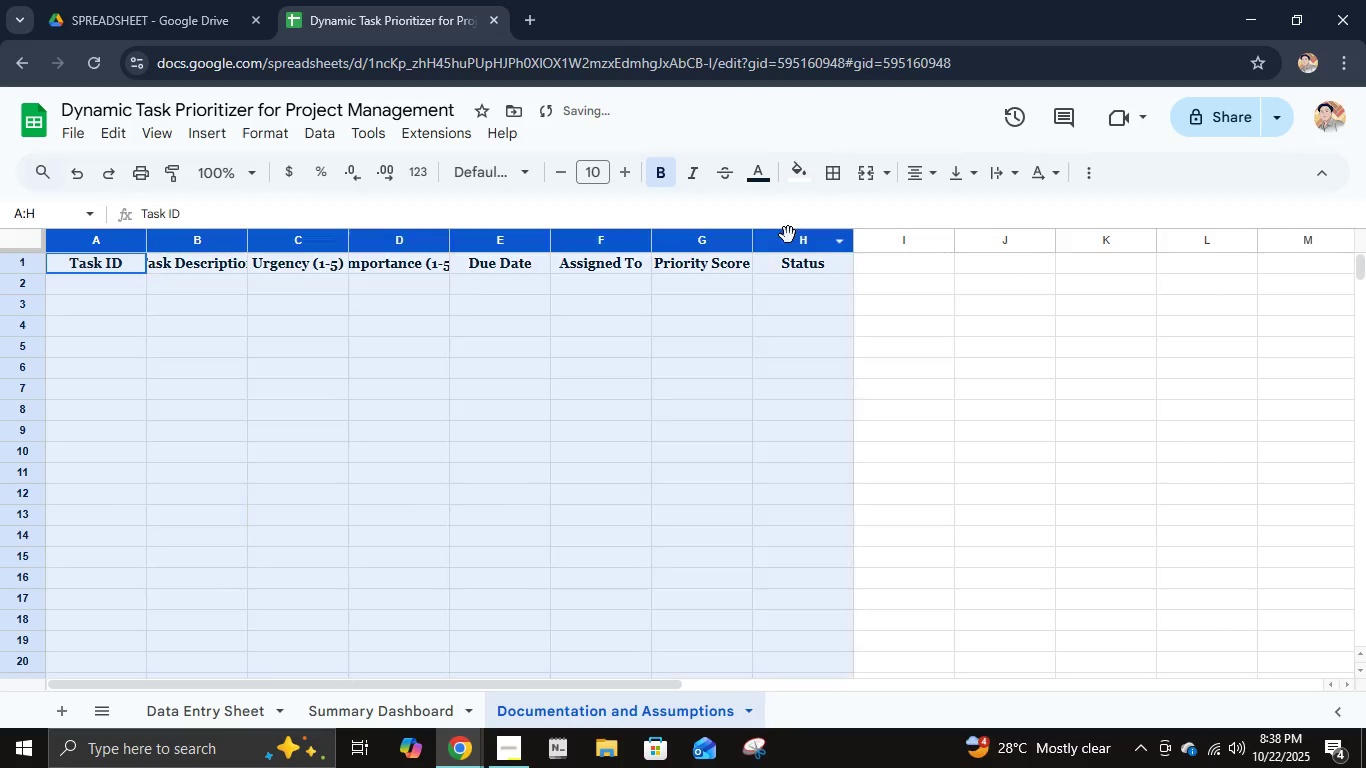 
left_click([788, 235])
 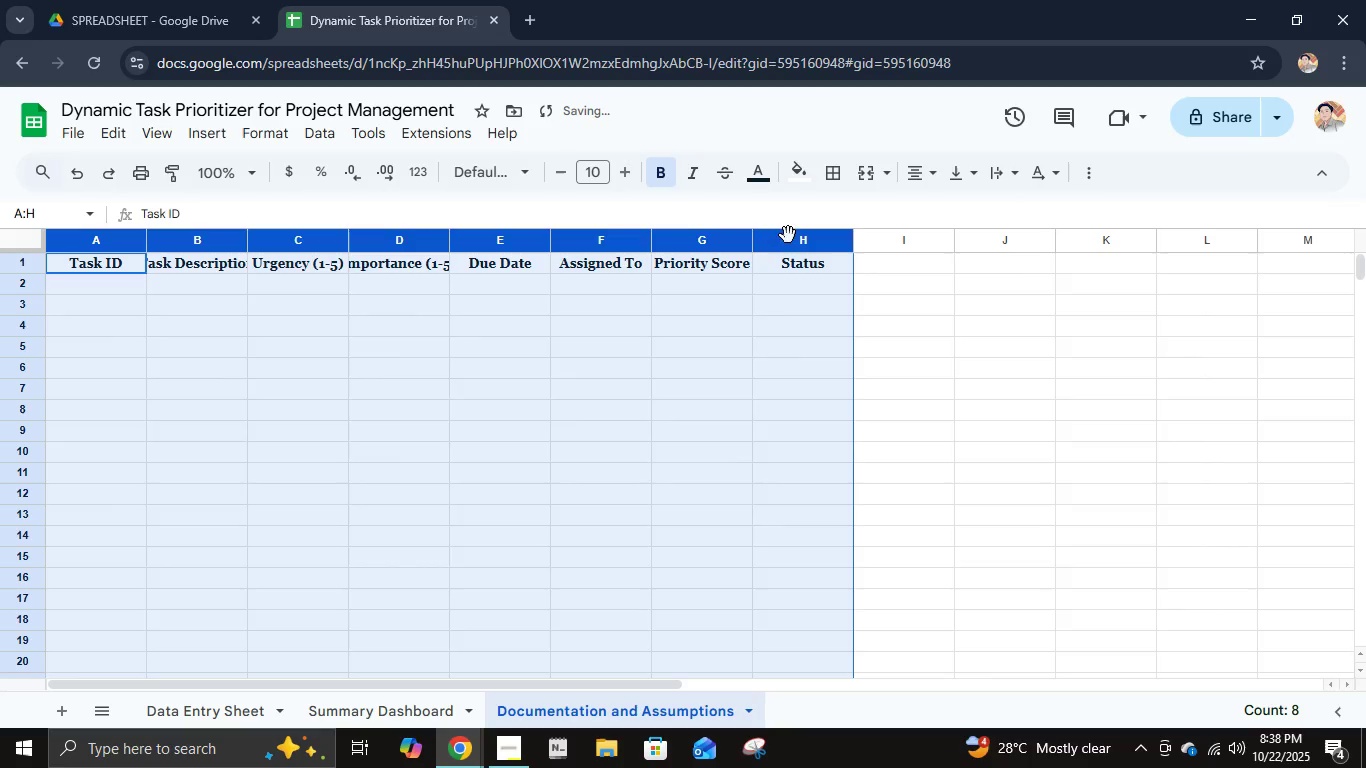 
key(Shift+ShiftLeft)
 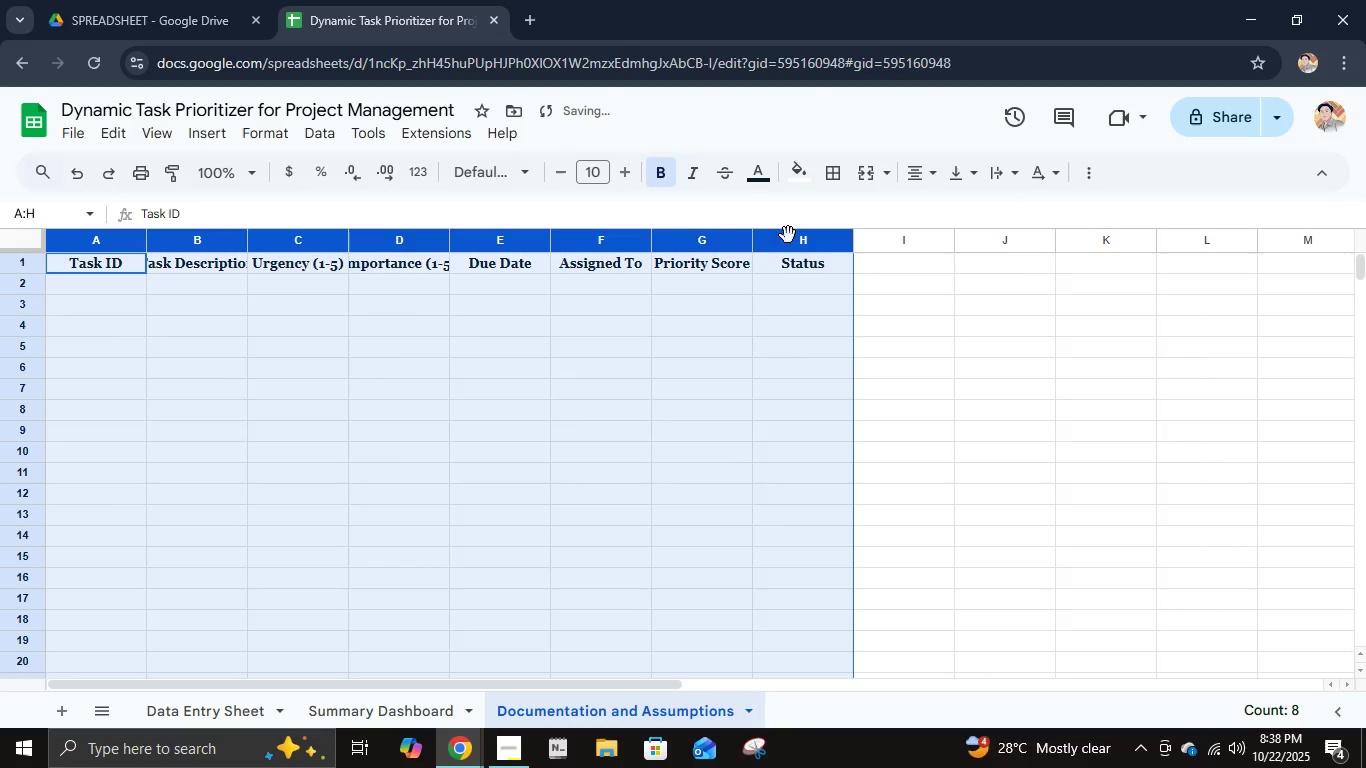 
key(Shift+ShiftLeft)
 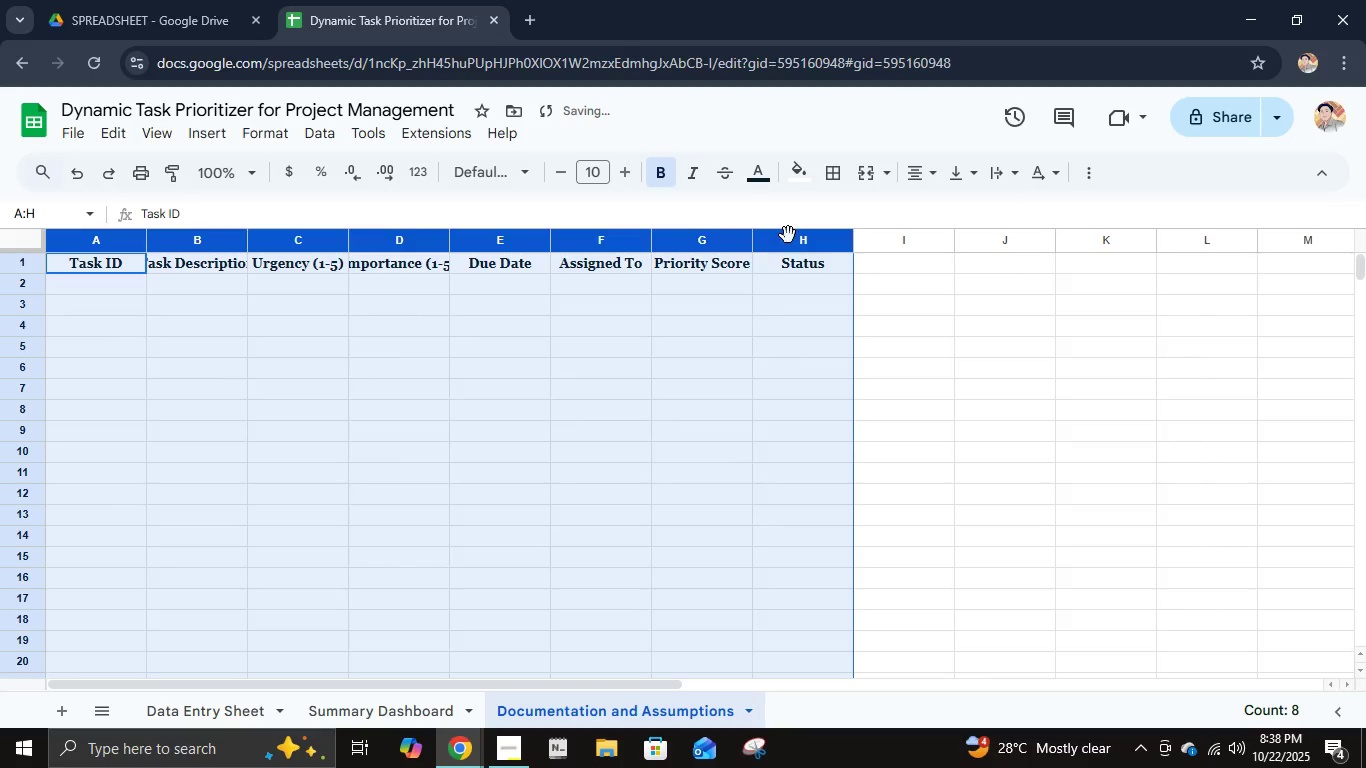 
key(Shift+ShiftLeft)
 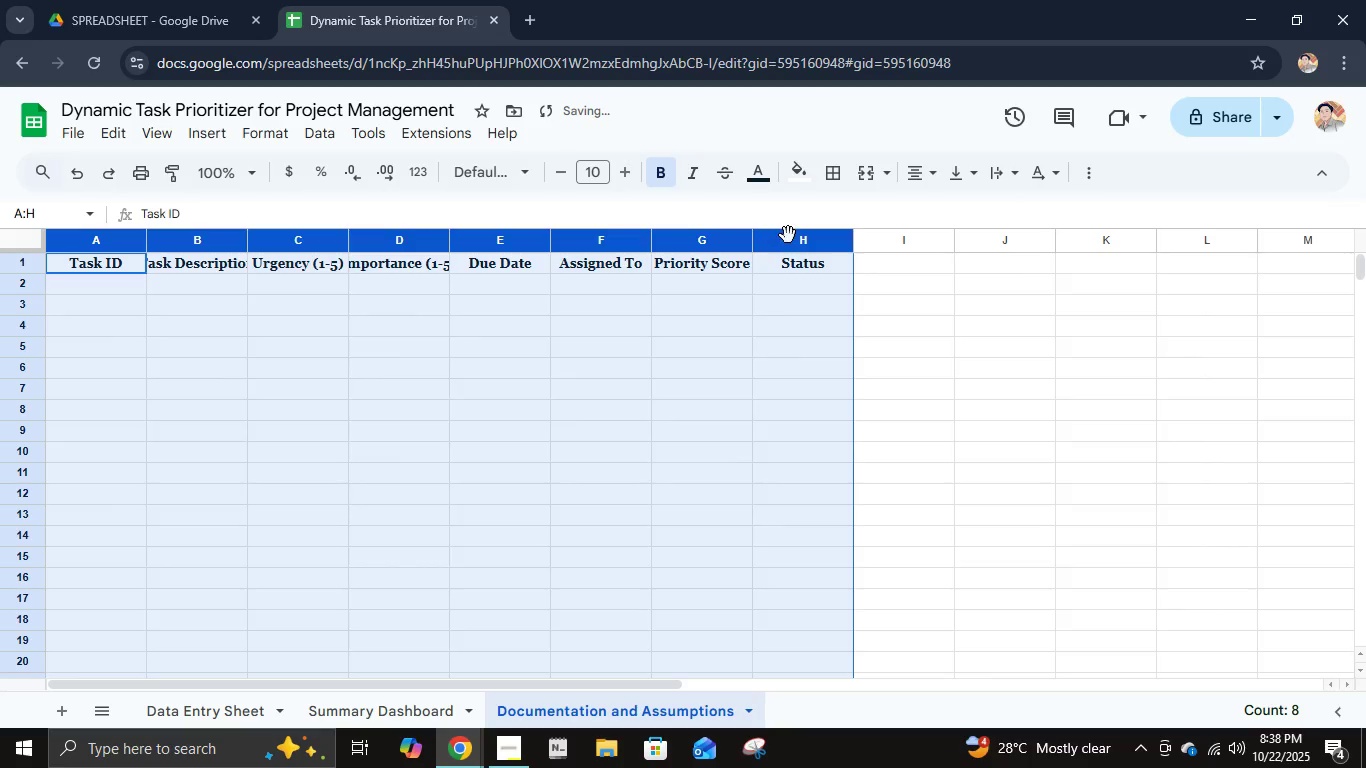 
key(Shift+ShiftLeft)
 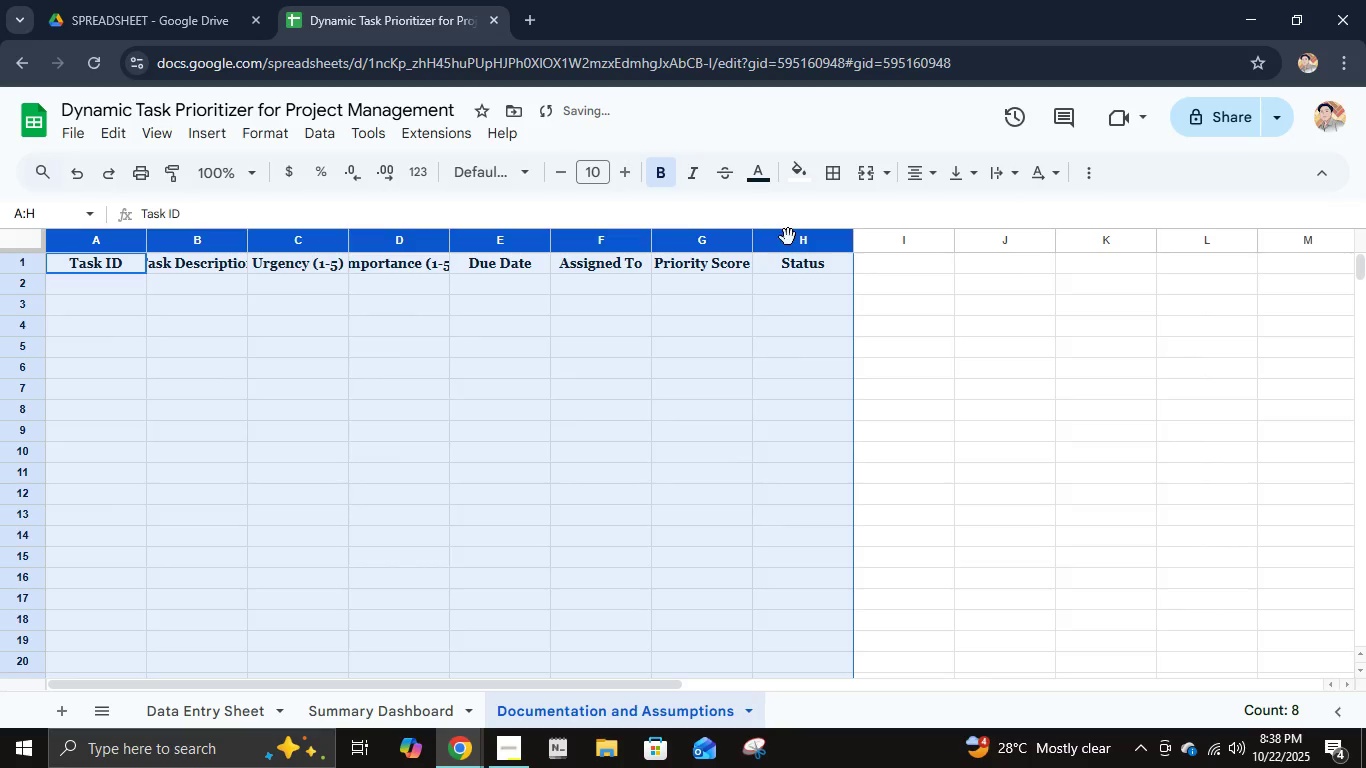 
key(Shift+ShiftLeft)
 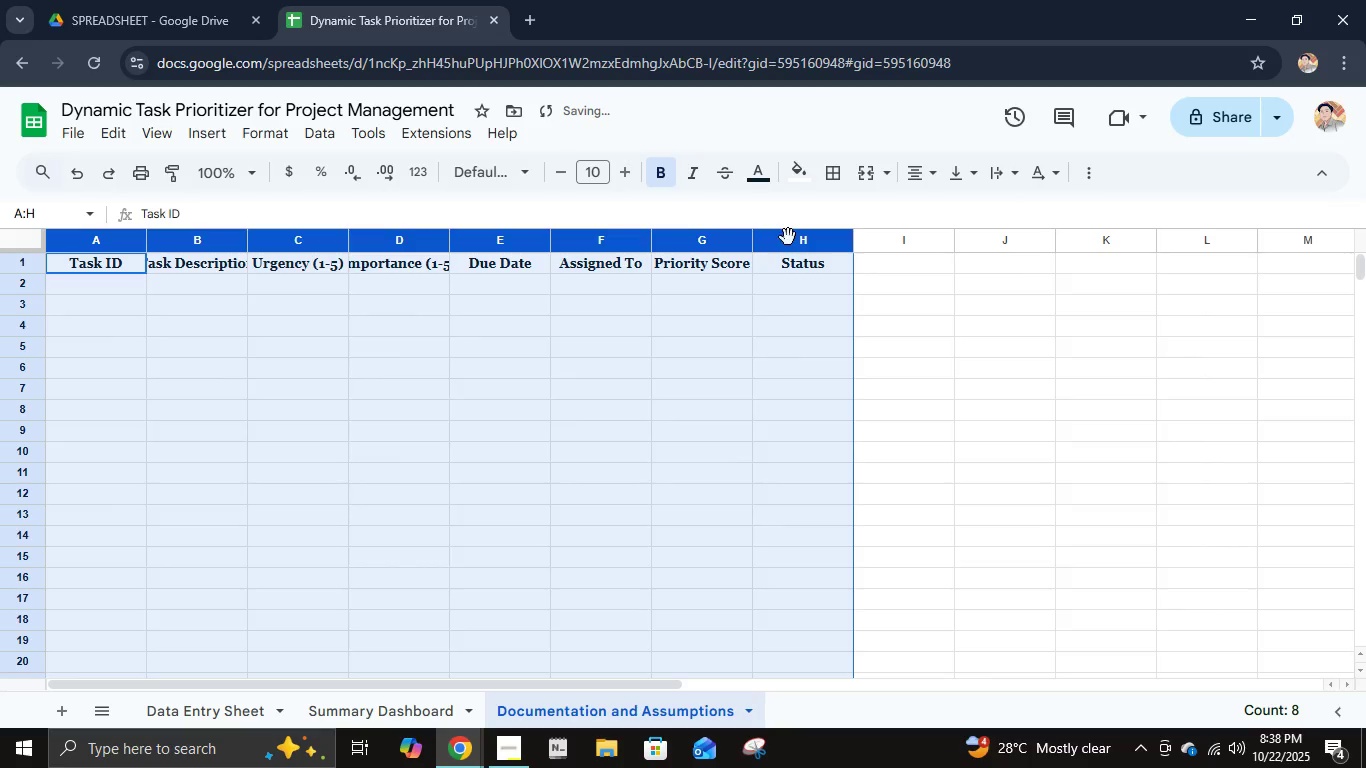 
key(Shift+ShiftLeft)
 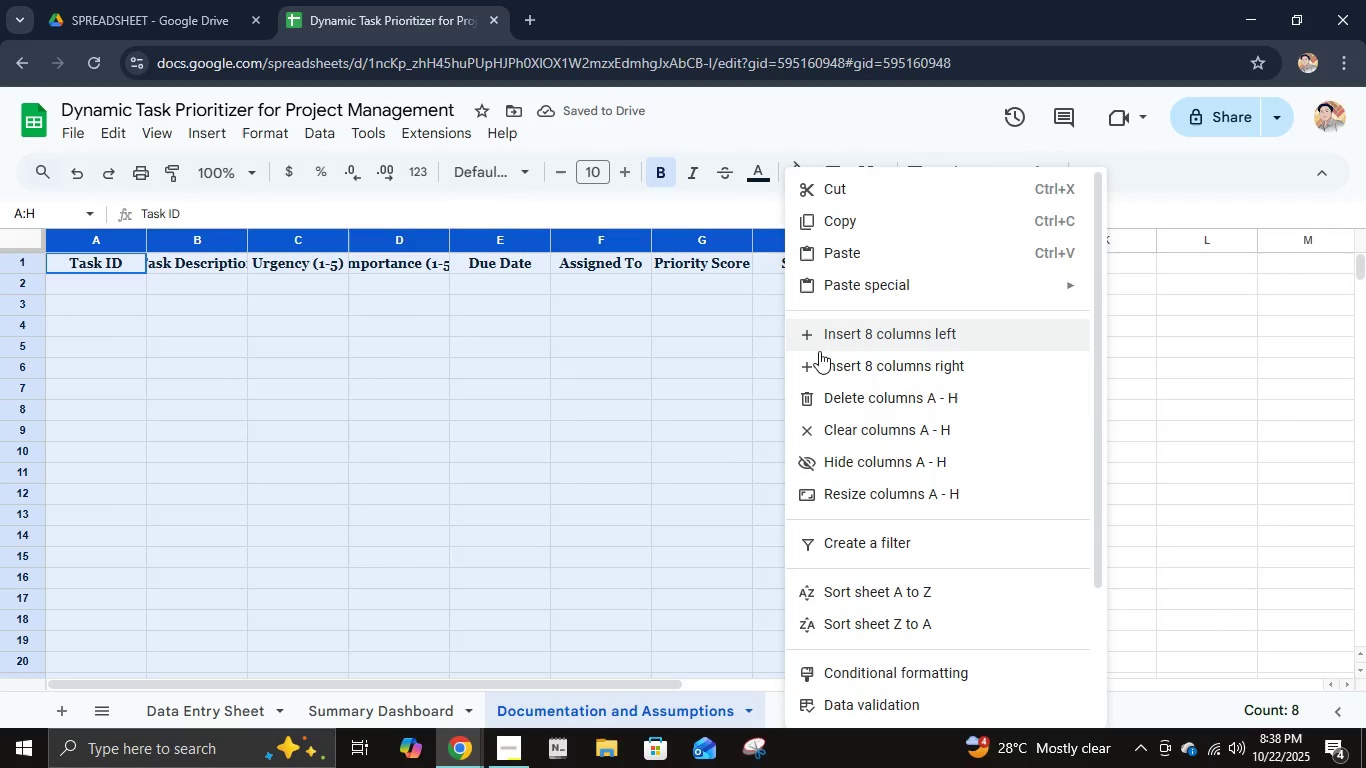 
left_click([870, 505])
 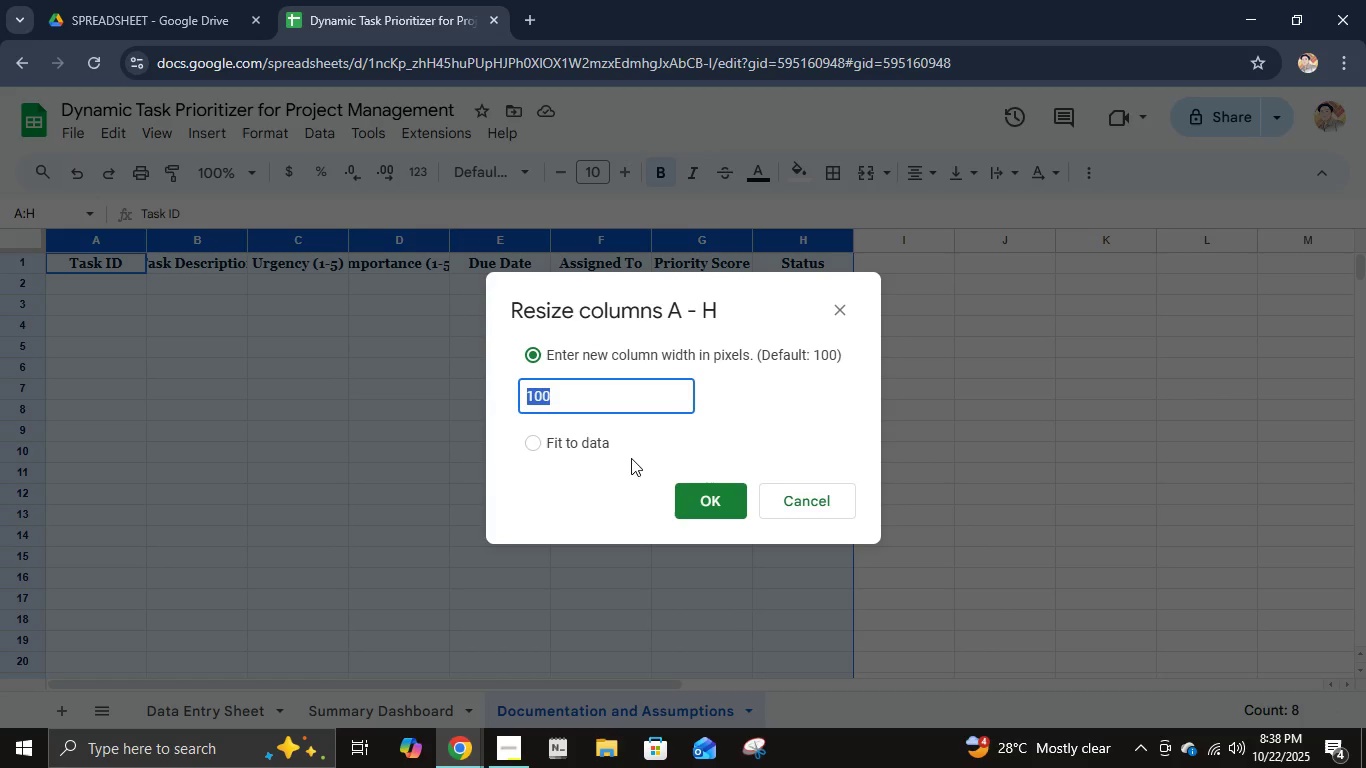 
left_click([575, 447])
 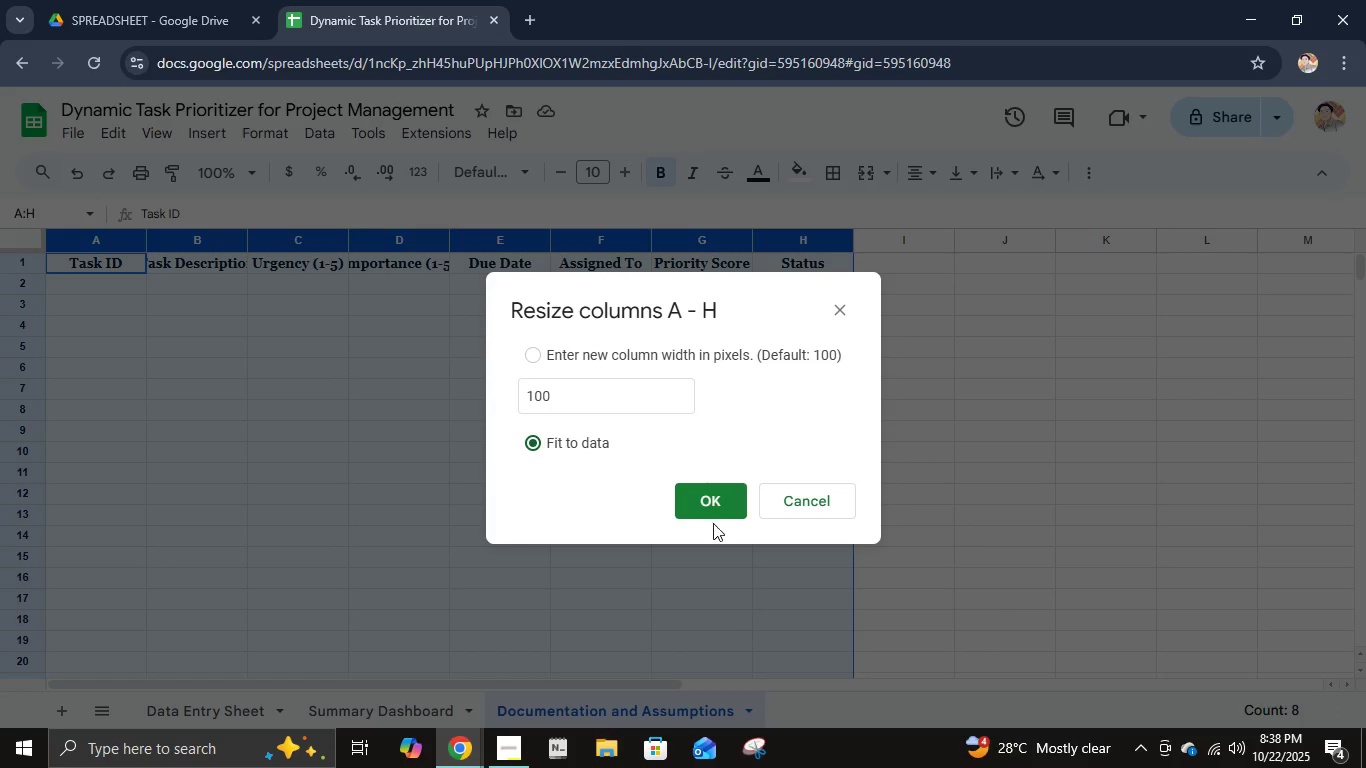 
left_click([715, 513])
 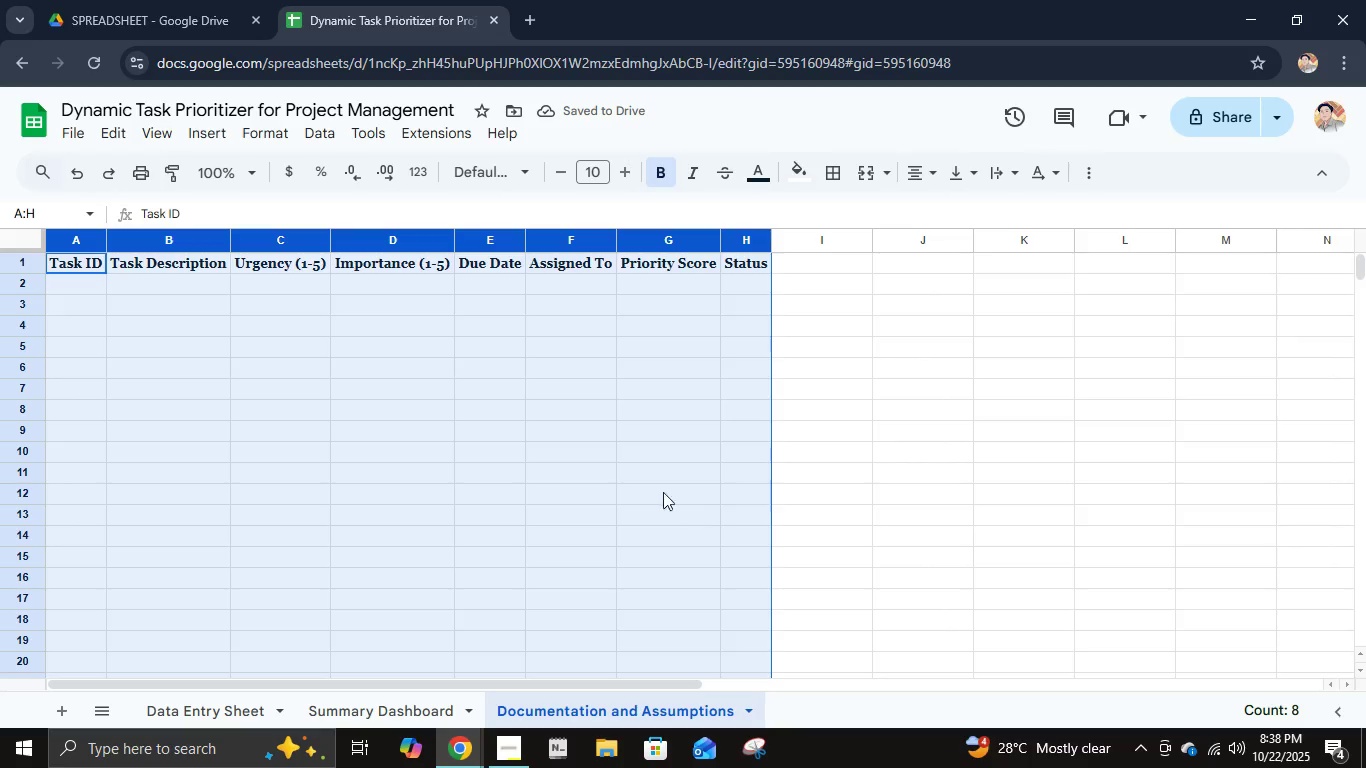 
left_click([431, 430])
 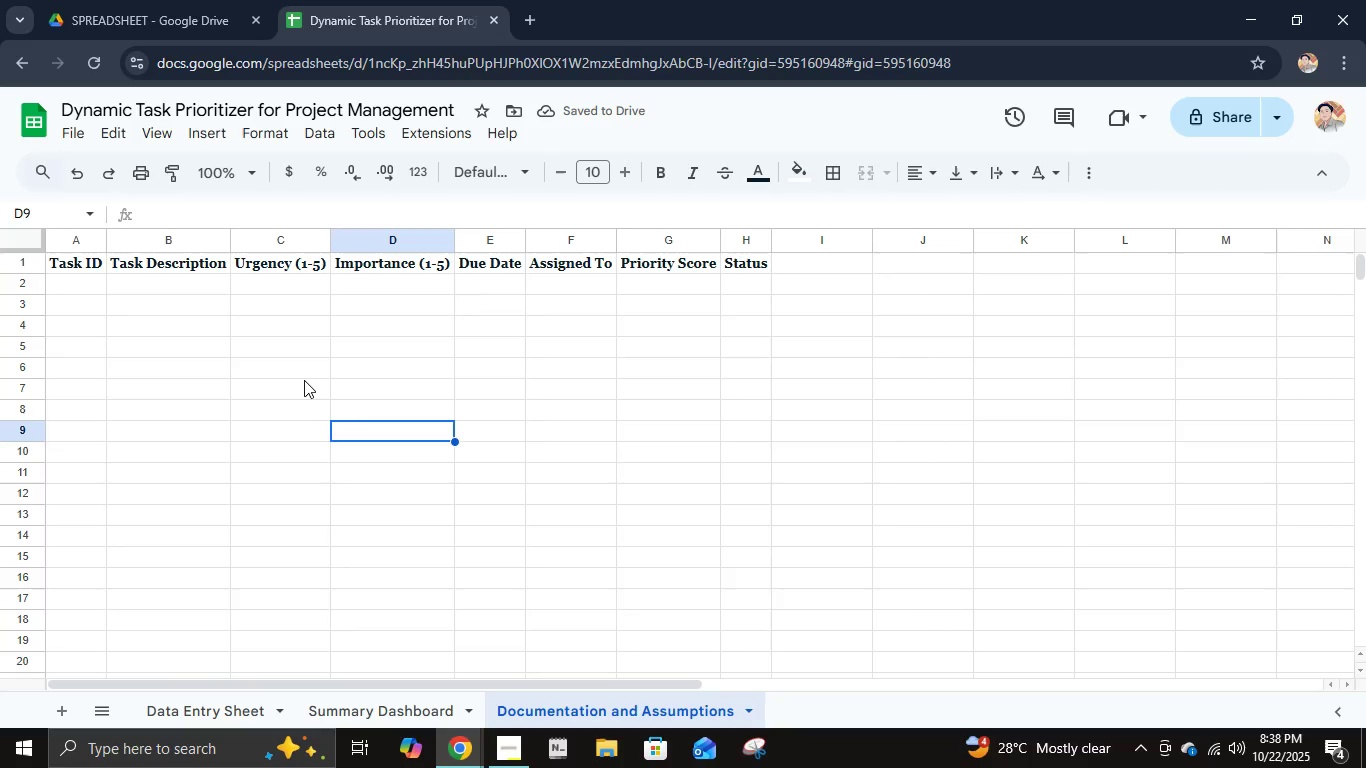 
scroll: coordinate [251, 321], scroll_direction: up, amount: 5.0
 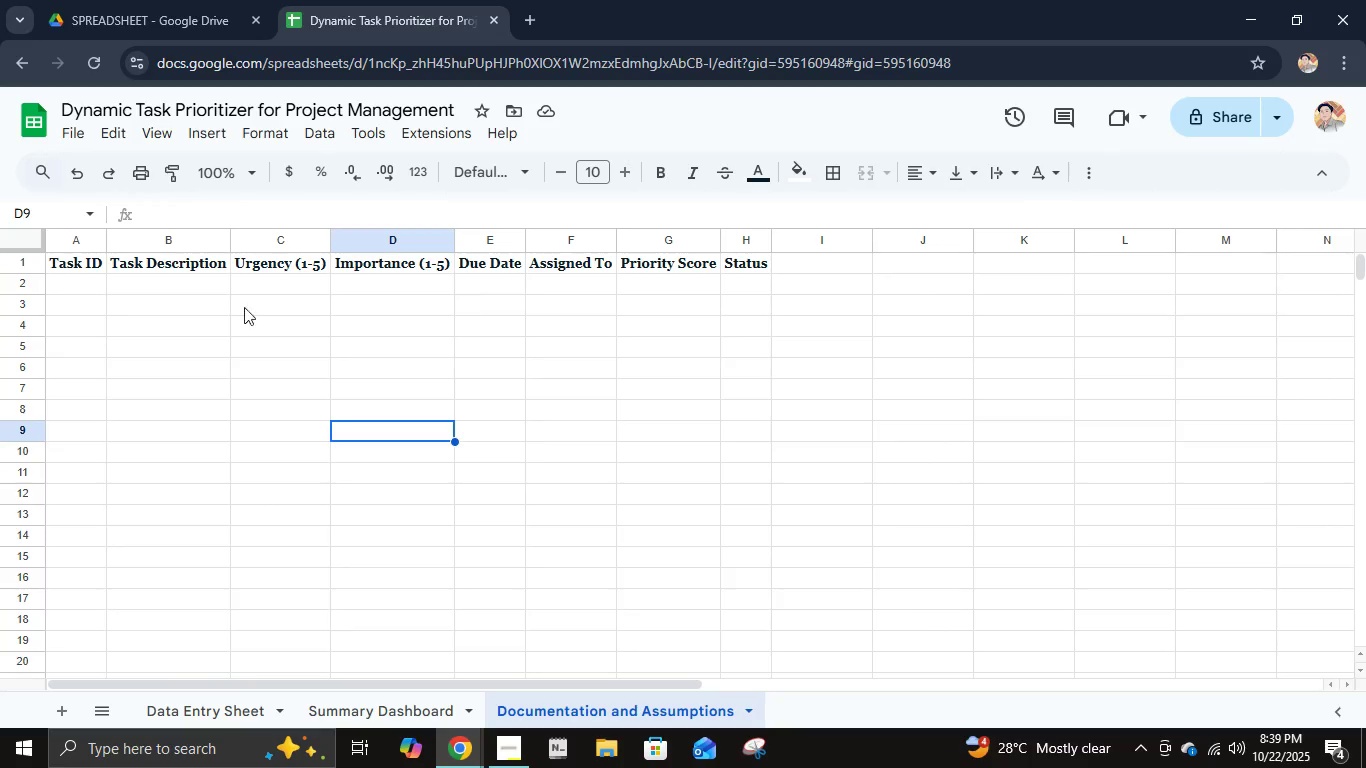 
left_click([351, 274])
 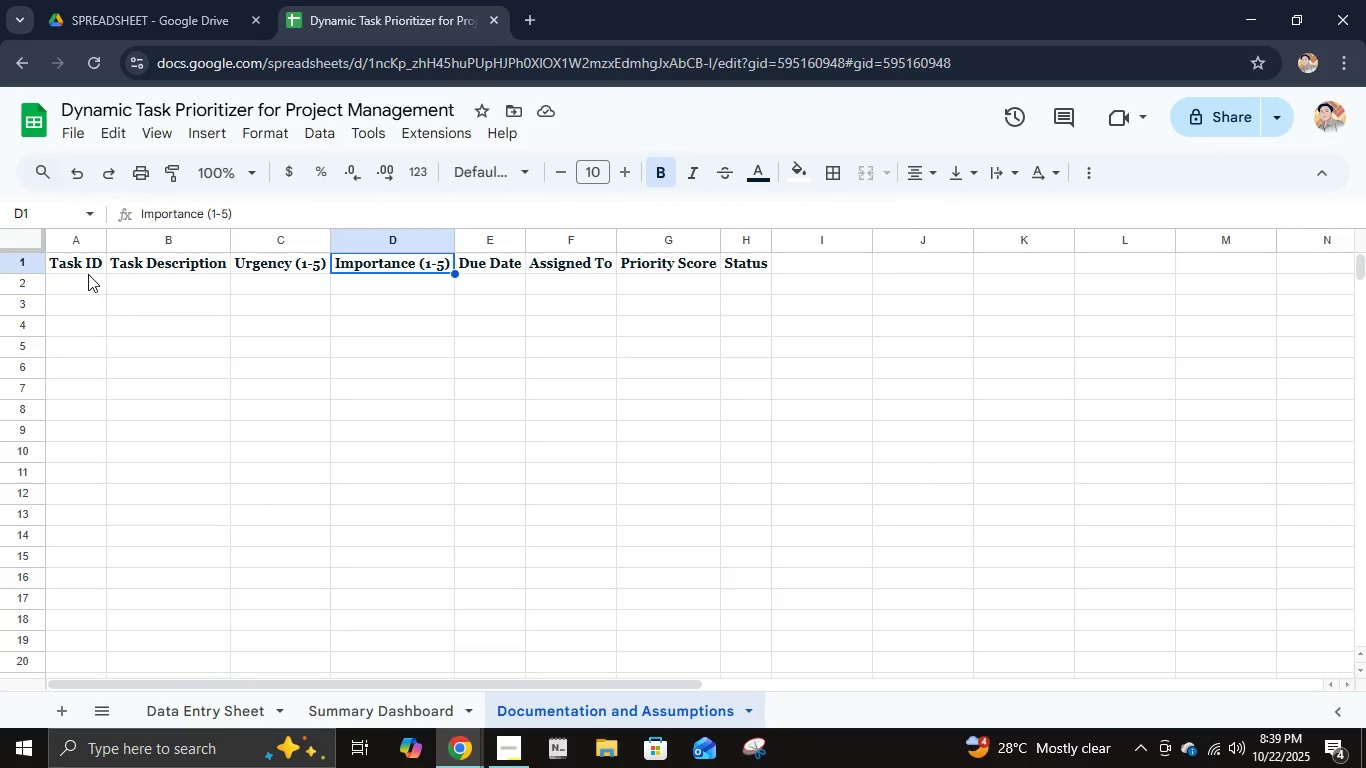 
left_click([87, 263])
 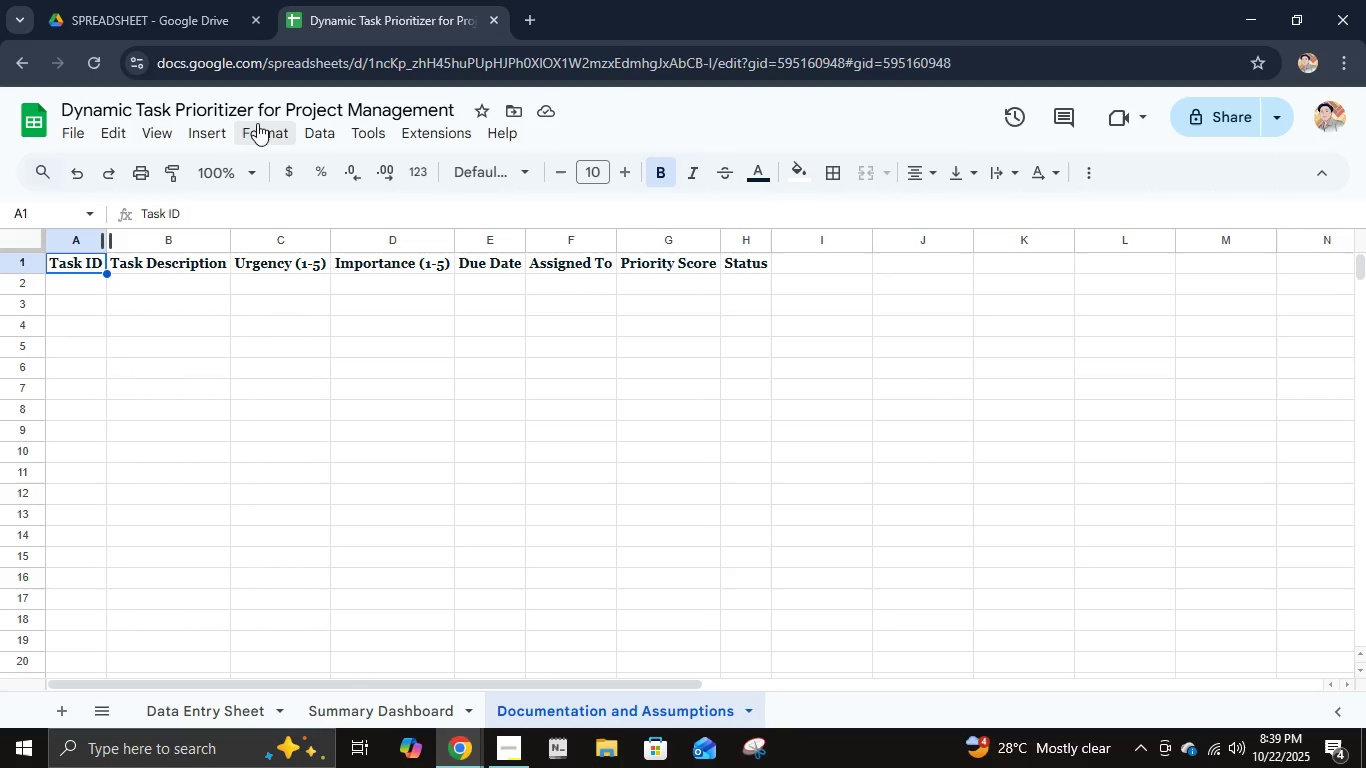 
left_click([157, 141])
 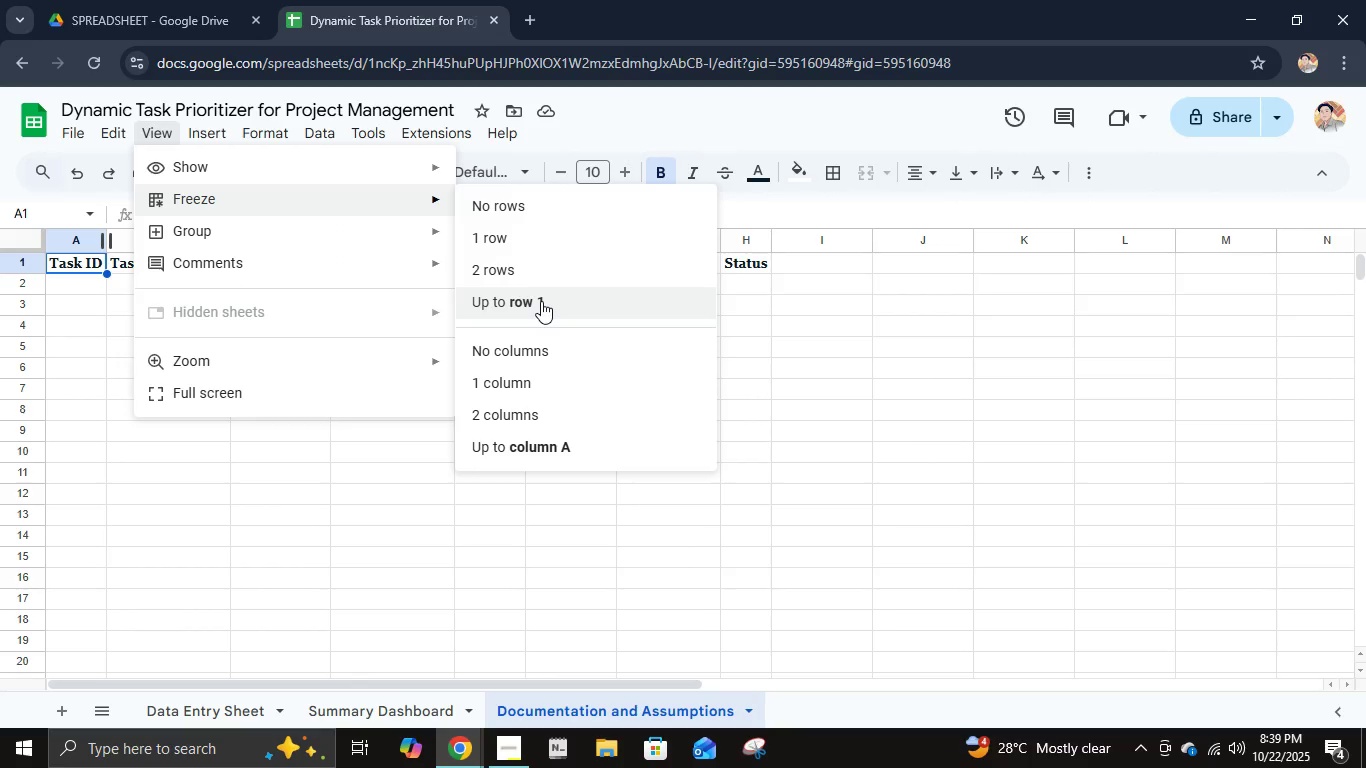 
wait(6.7)
 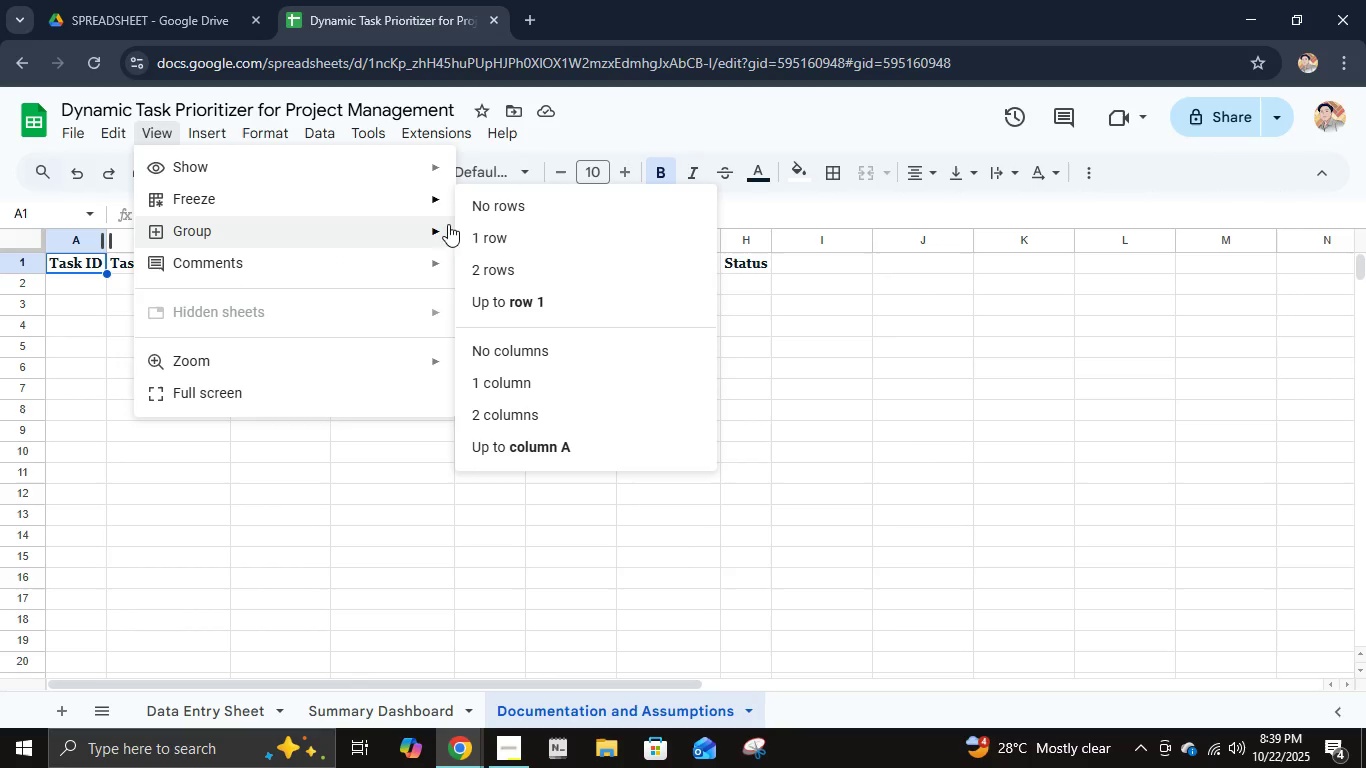 
left_click([541, 301])
 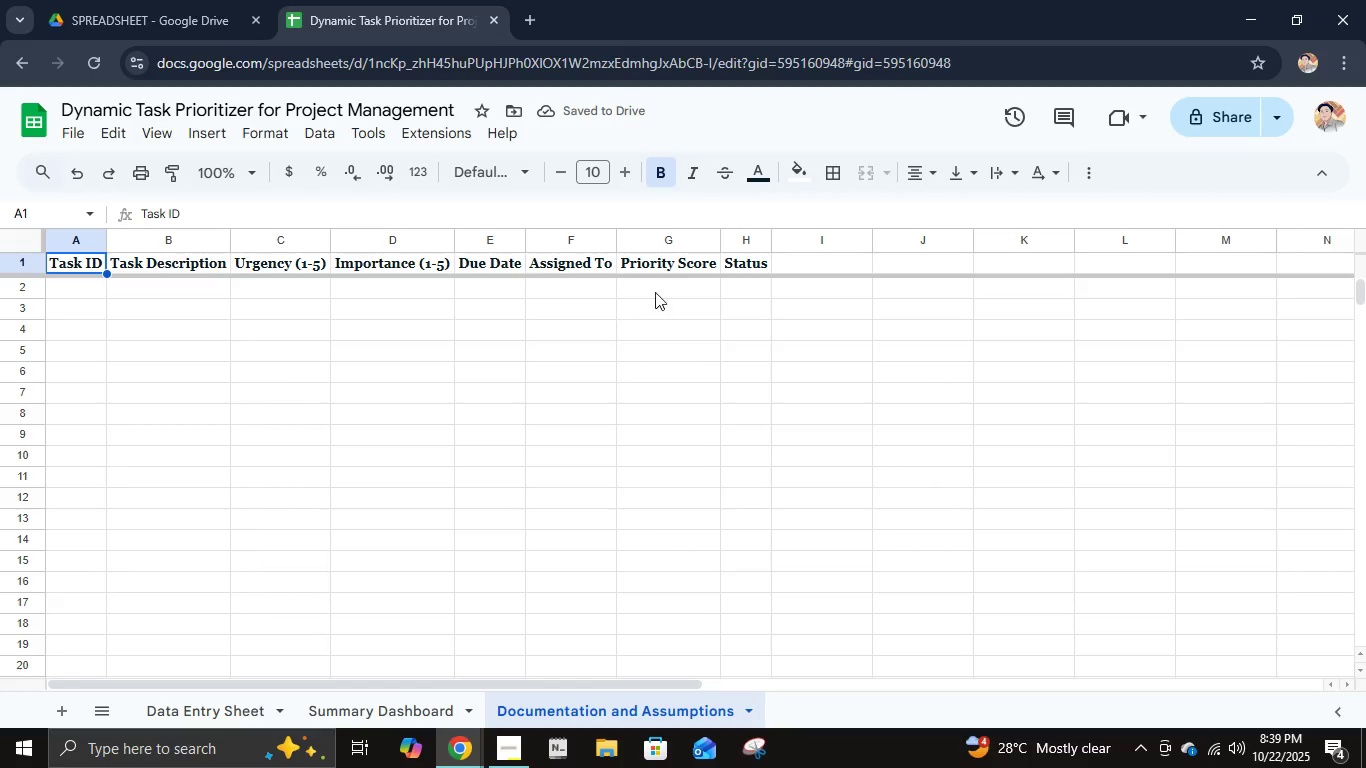 
left_click([739, 244])
 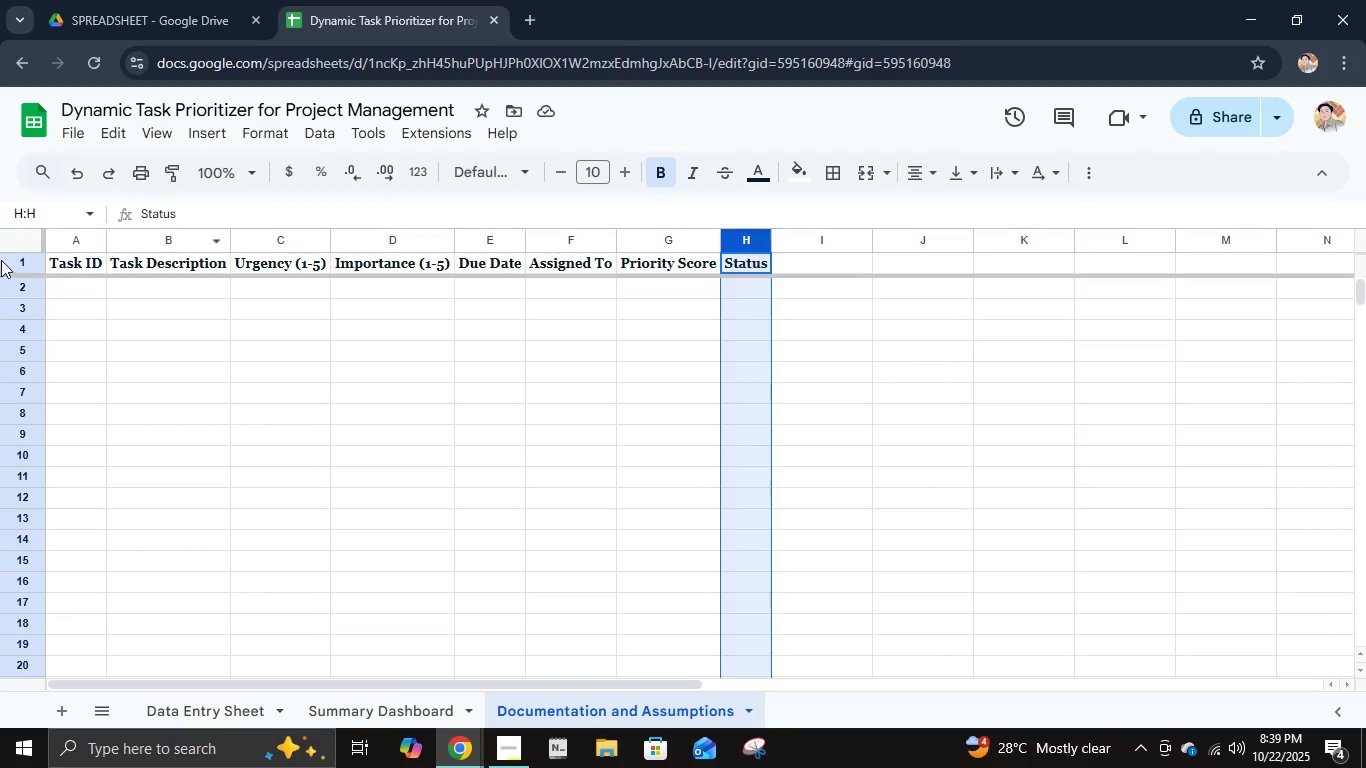 
hold_key(key=ShiftLeft, duration=0.72)
left_click([80, 240])
 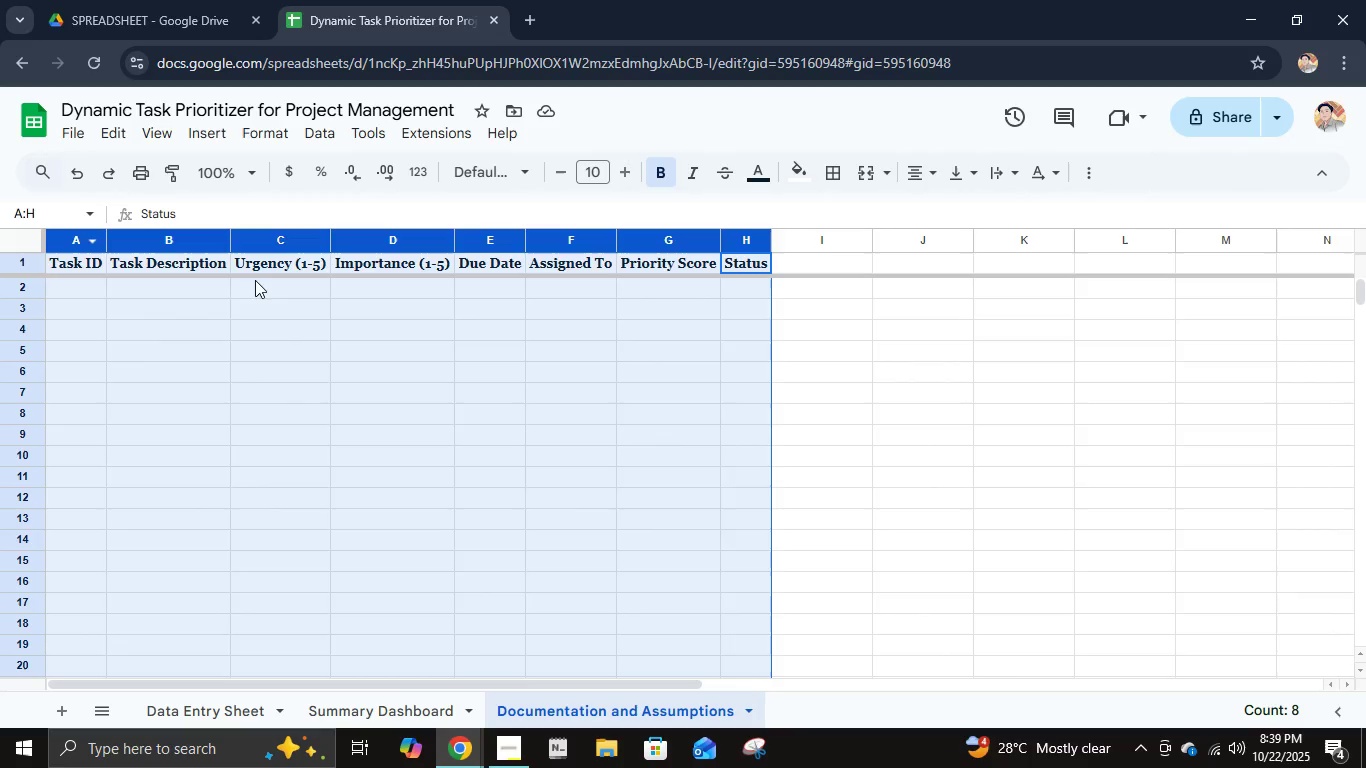 
left_click([304, 291])
 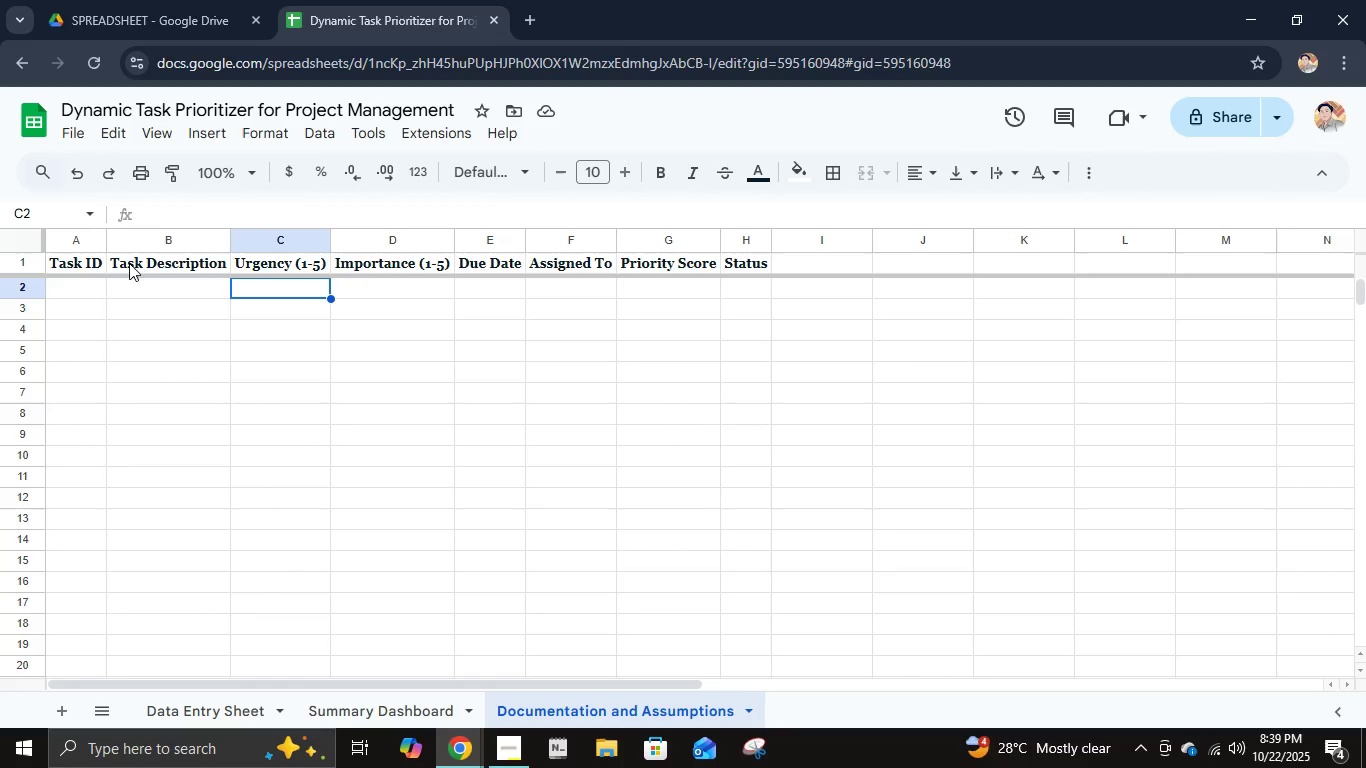 
left_click([74, 236])
 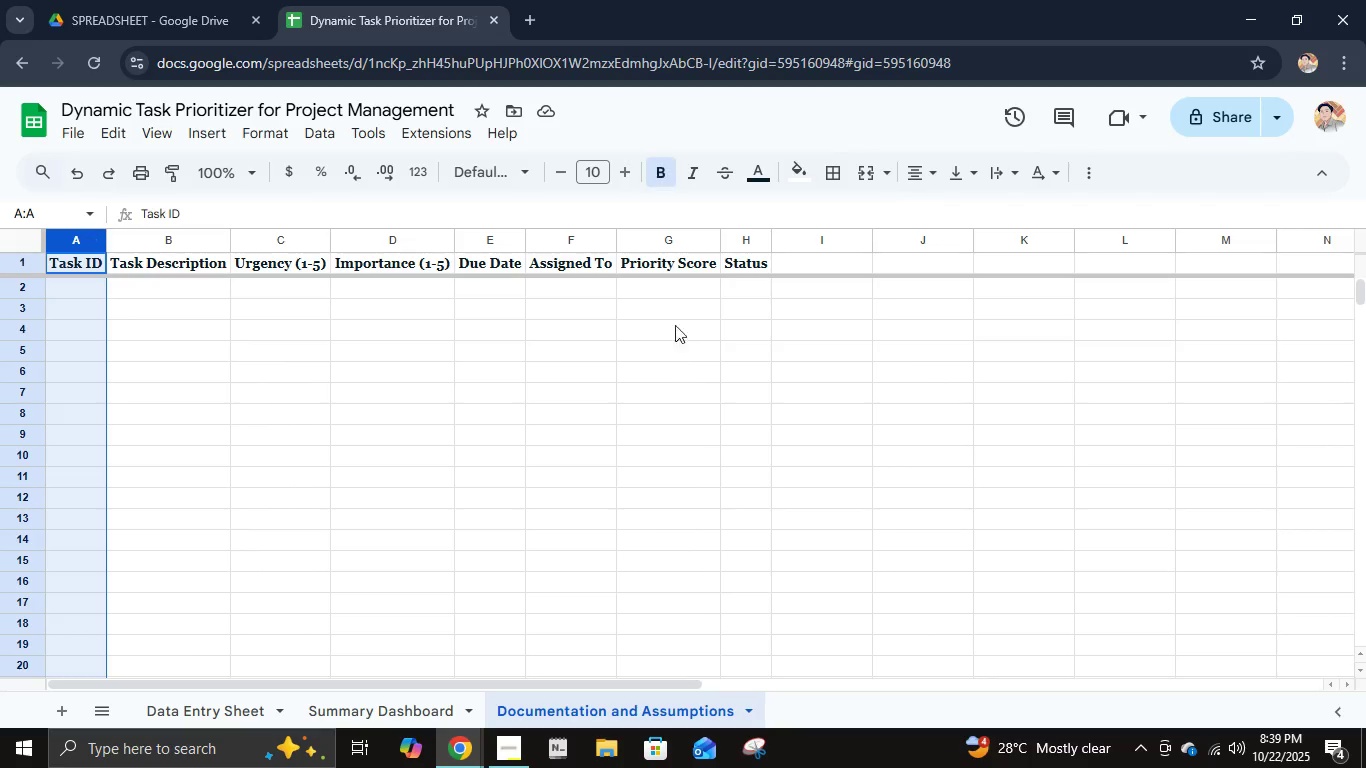 
hold_key(key=ShiftLeft, duration=1.0)
left_click([739, 241])
 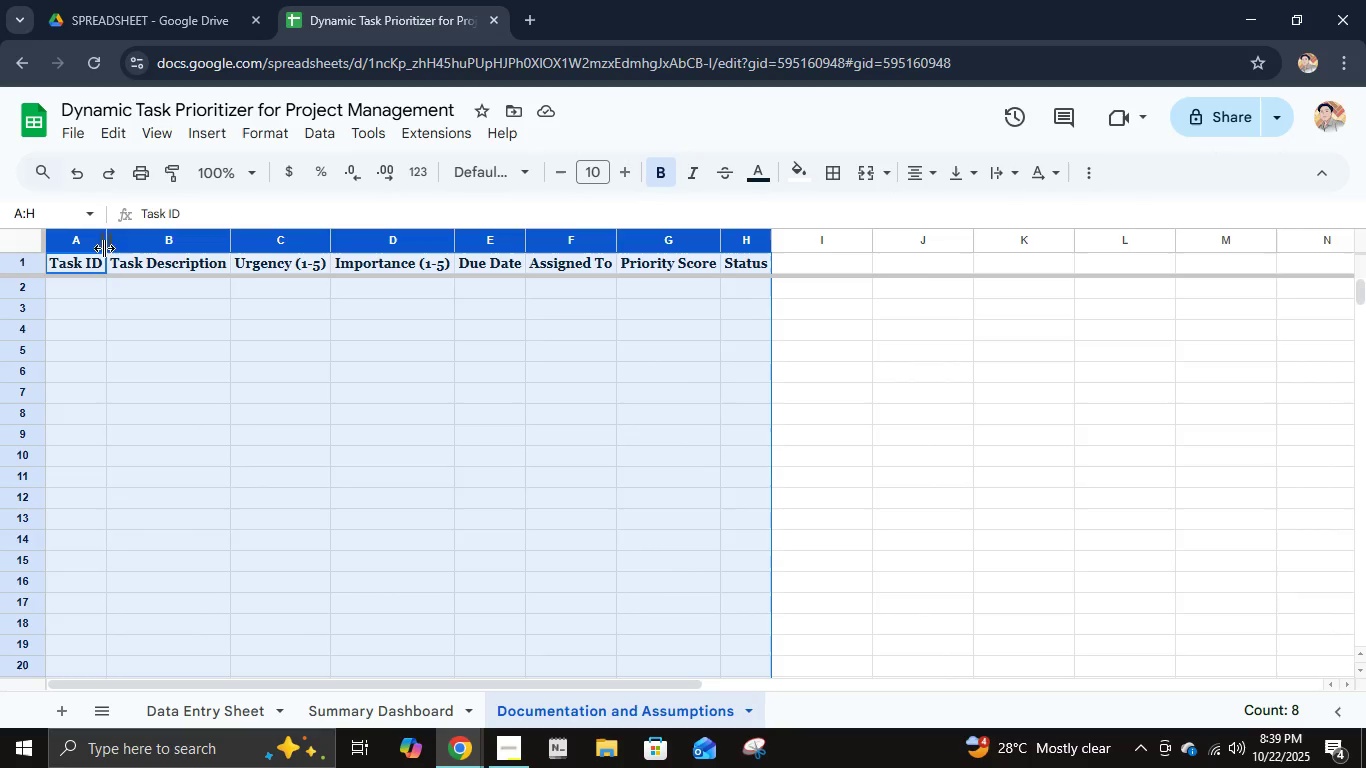 
left_click_drag(start_coordinate=[104, 245], to_coordinate=[119, 247])
 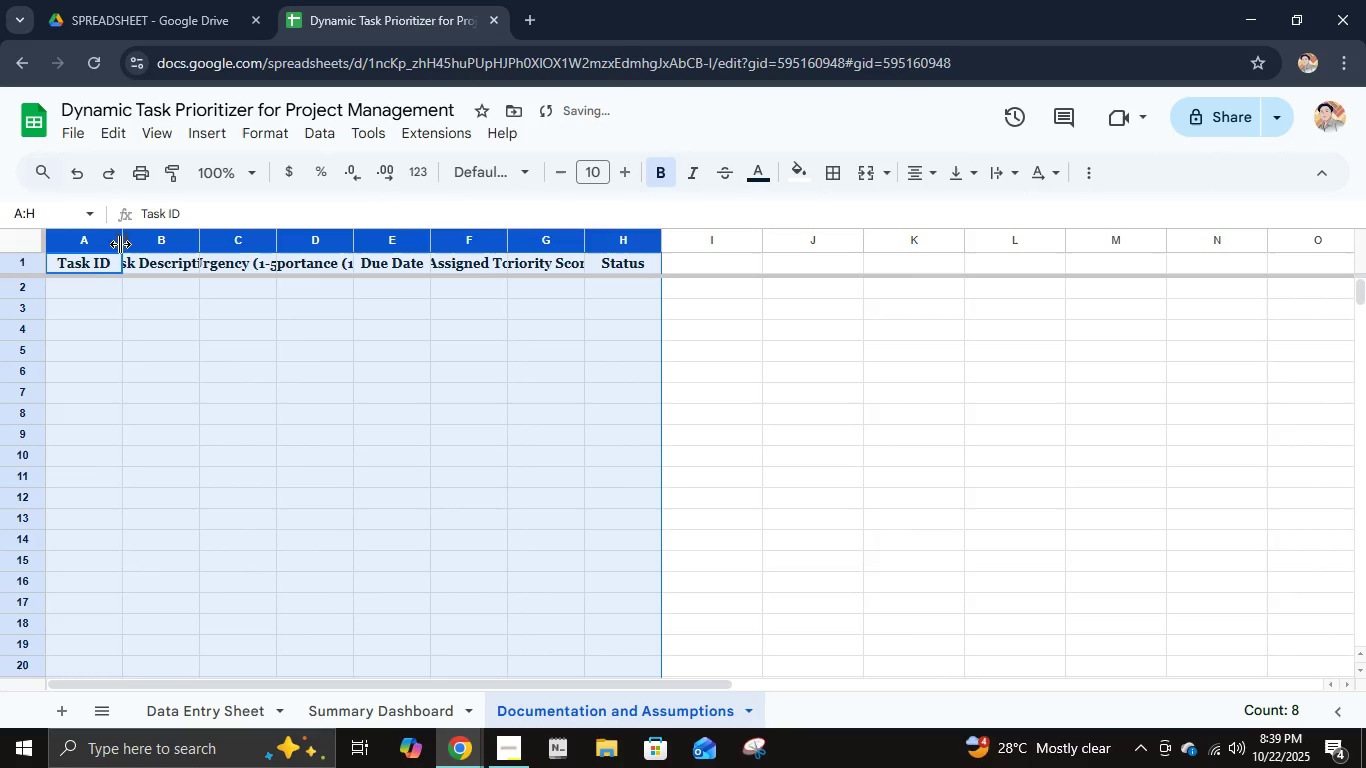 
left_click_drag(start_coordinate=[120, 244], to_coordinate=[210, 240])
 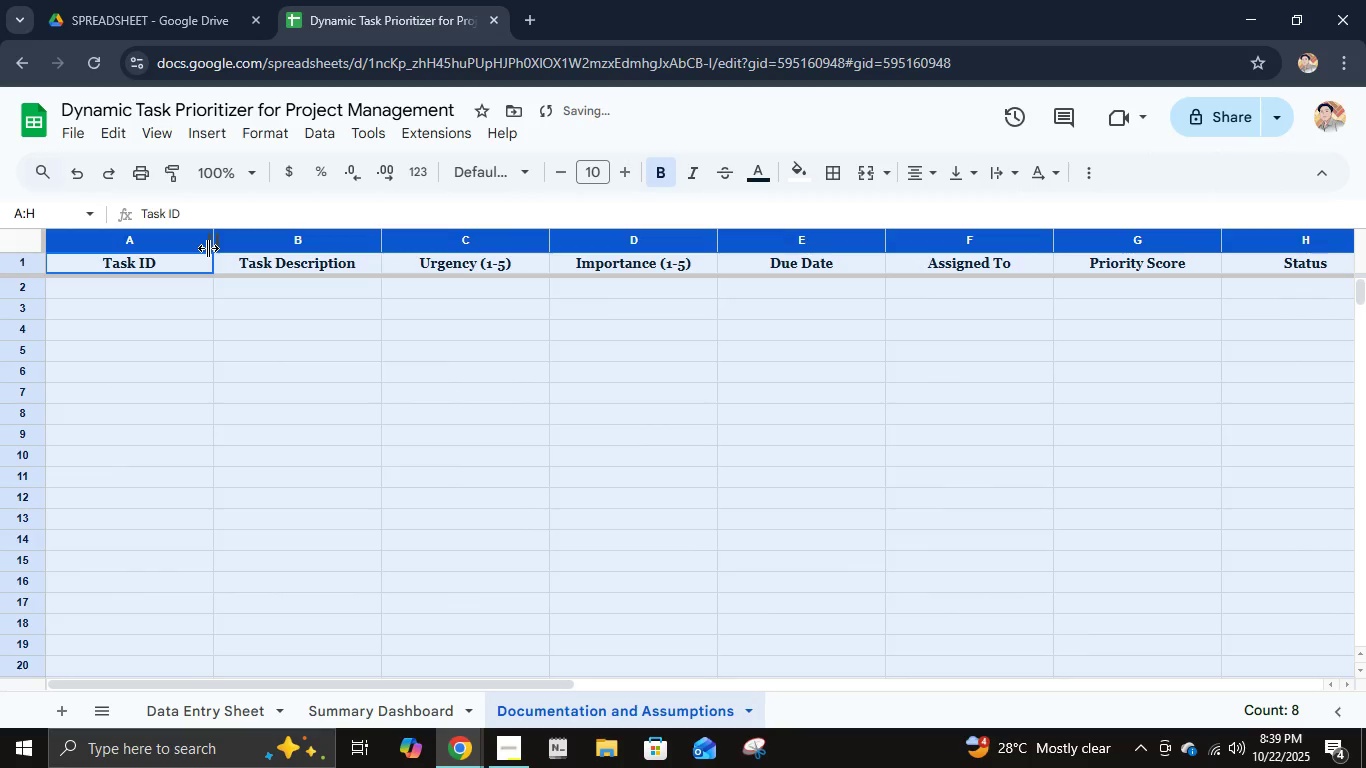 
left_click_drag(start_coordinate=[208, 248], to_coordinate=[169, 246])
 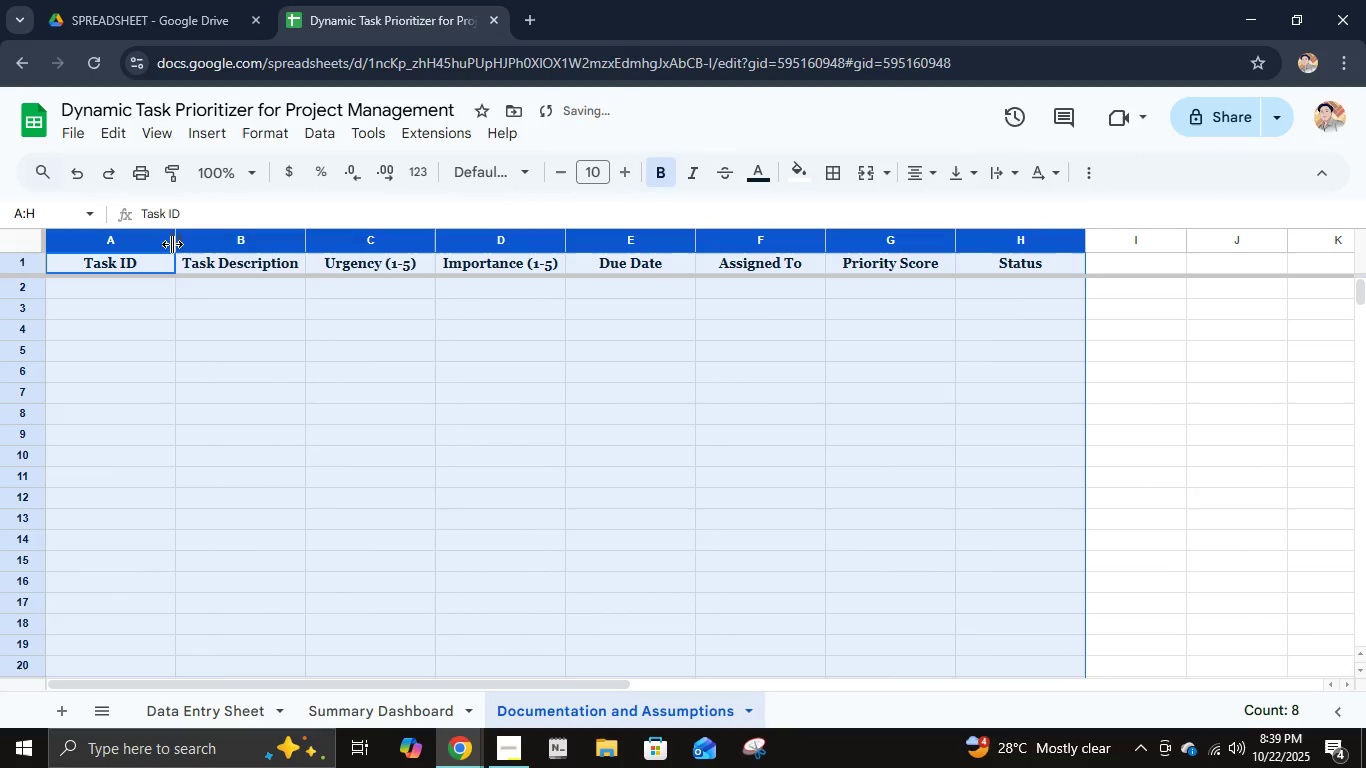 
left_click_drag(start_coordinate=[177, 240], to_coordinate=[192, 240])
 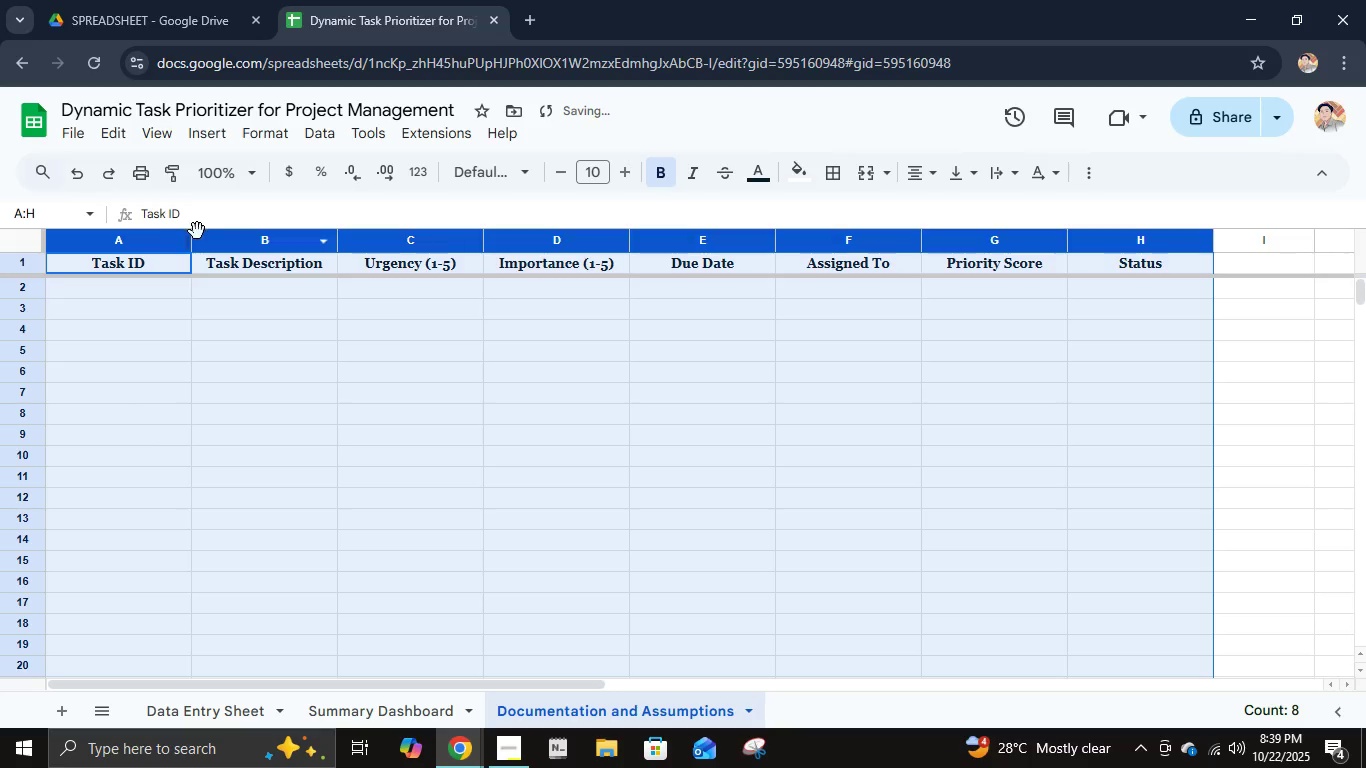 
left_click_drag(start_coordinate=[193, 238], to_coordinate=[207, 243])
 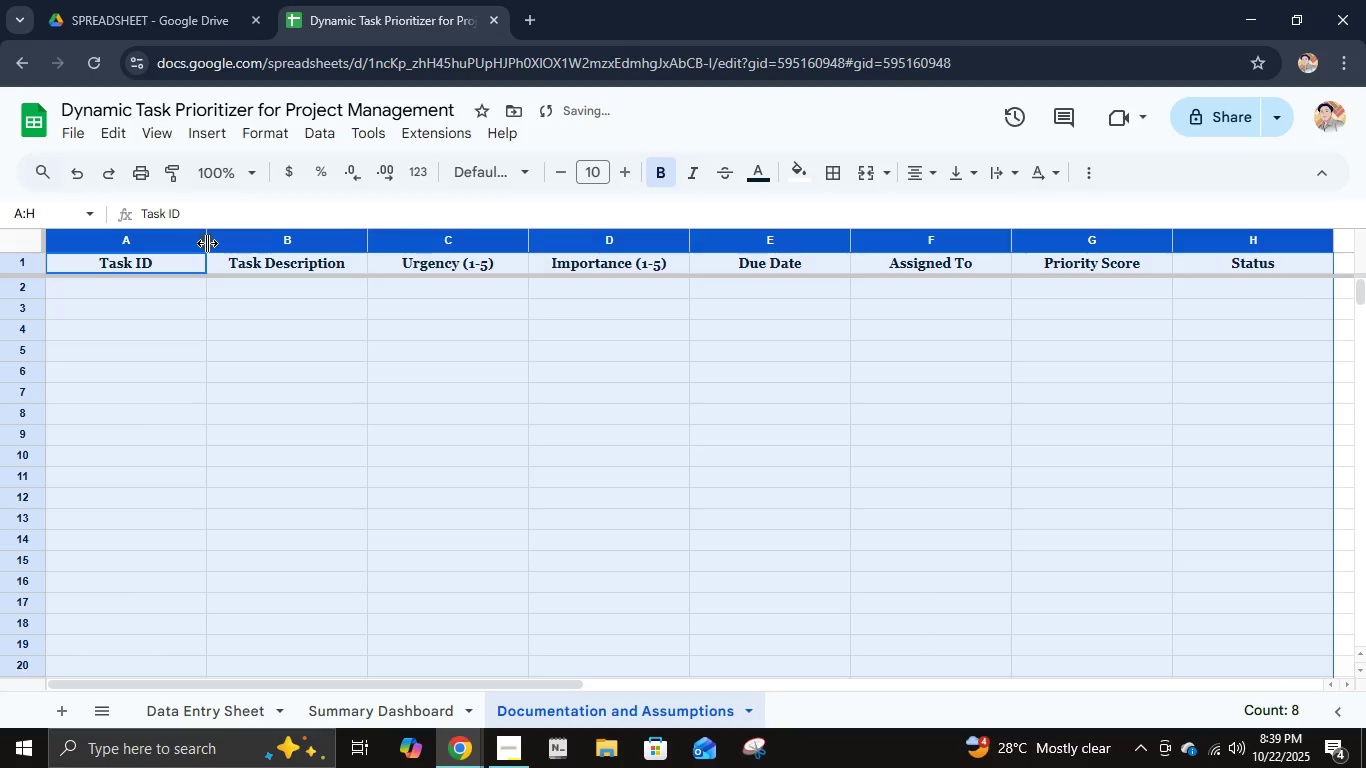 
key(Control+Z)
 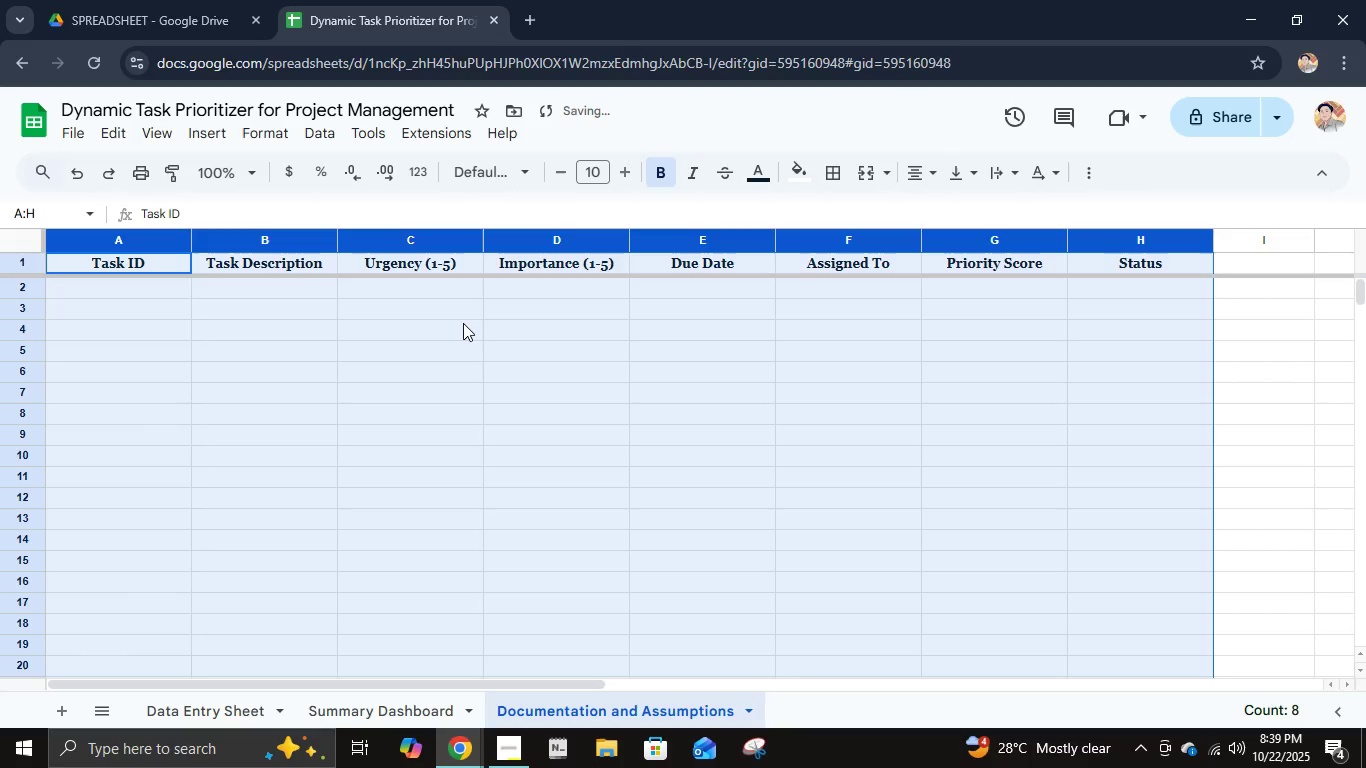 
left_click([463, 323])
 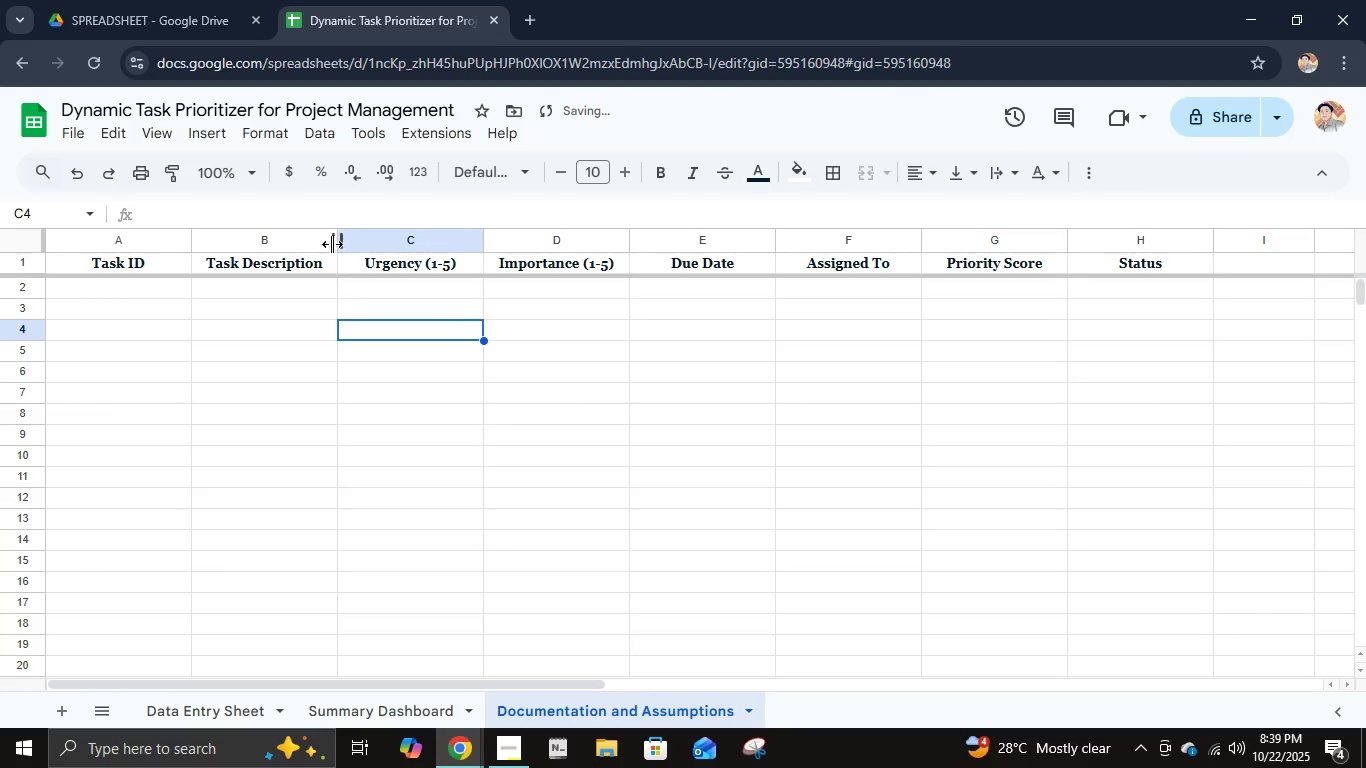 
left_click_drag(start_coordinate=[332, 244], to_coordinate=[428, 247])
 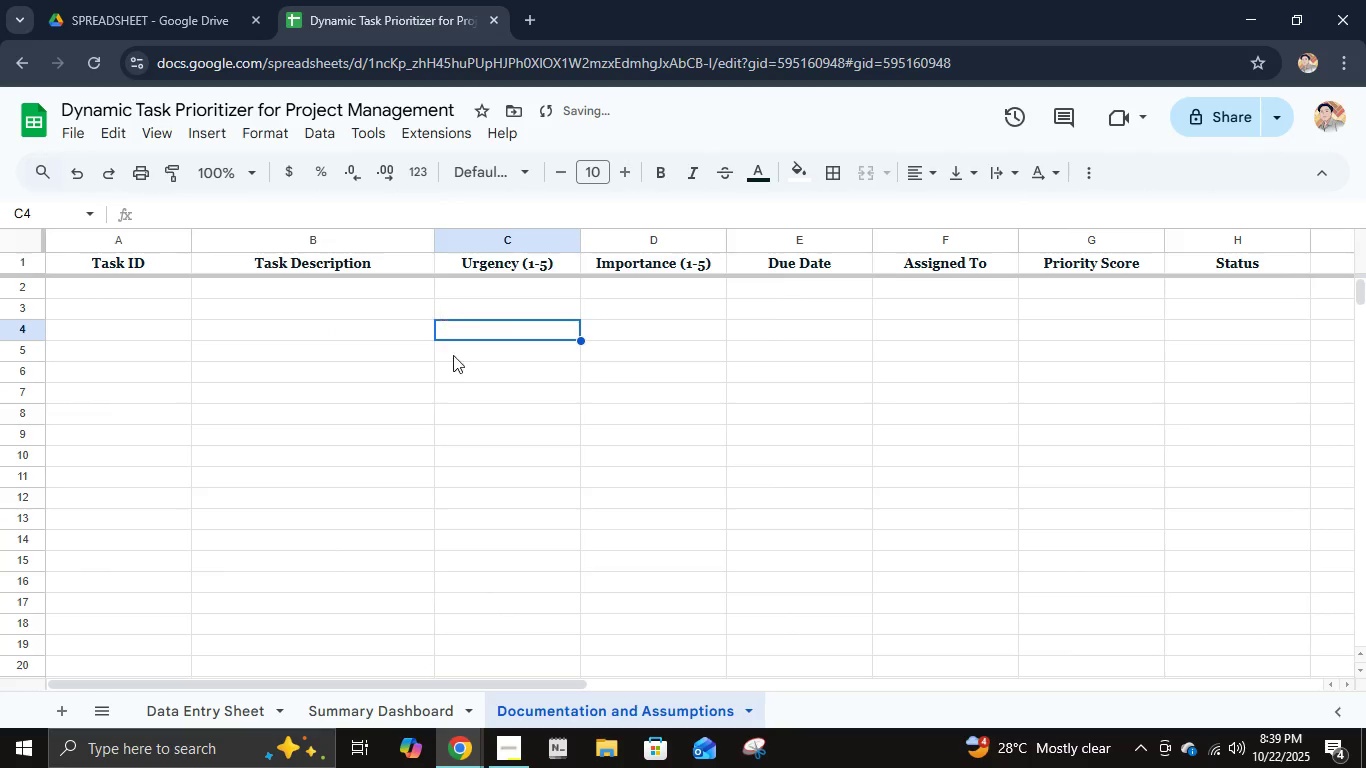 
left_click([455, 362])
 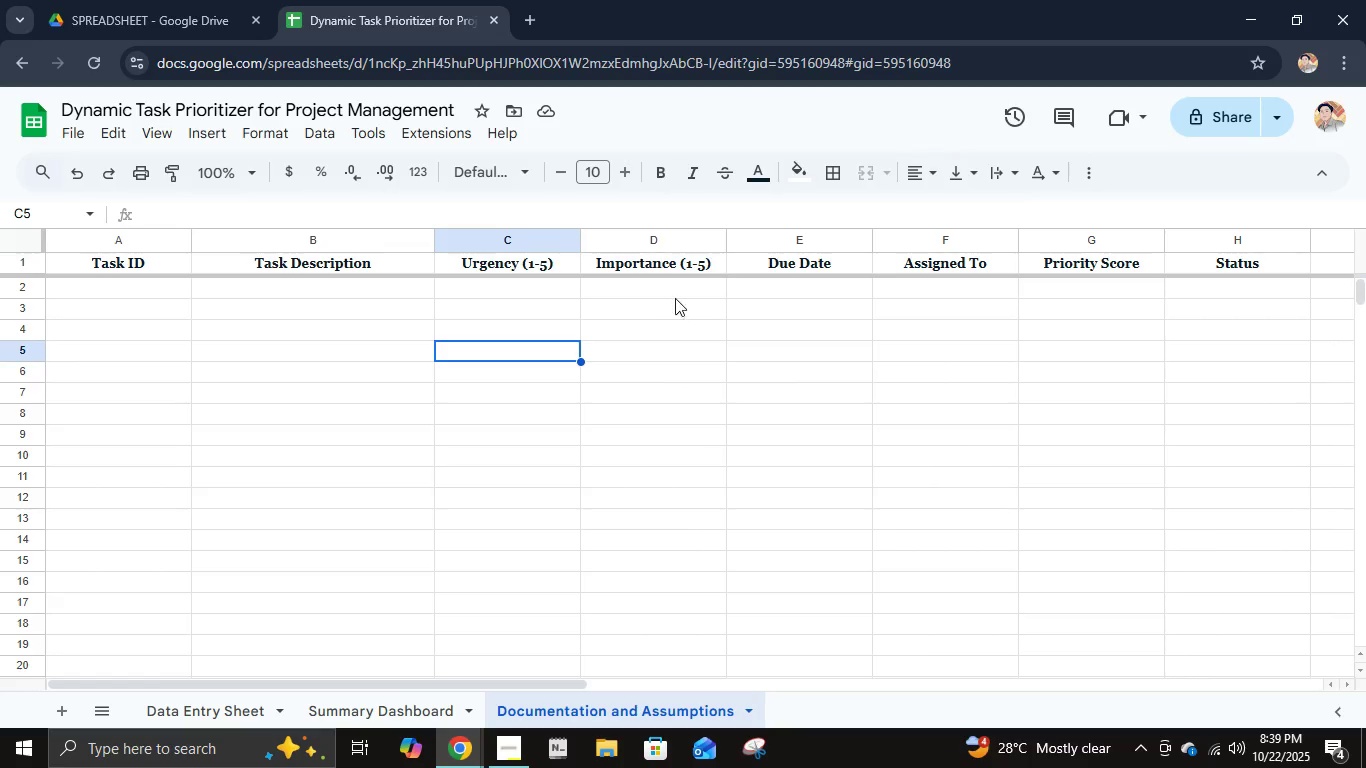 
wait(5.77)
 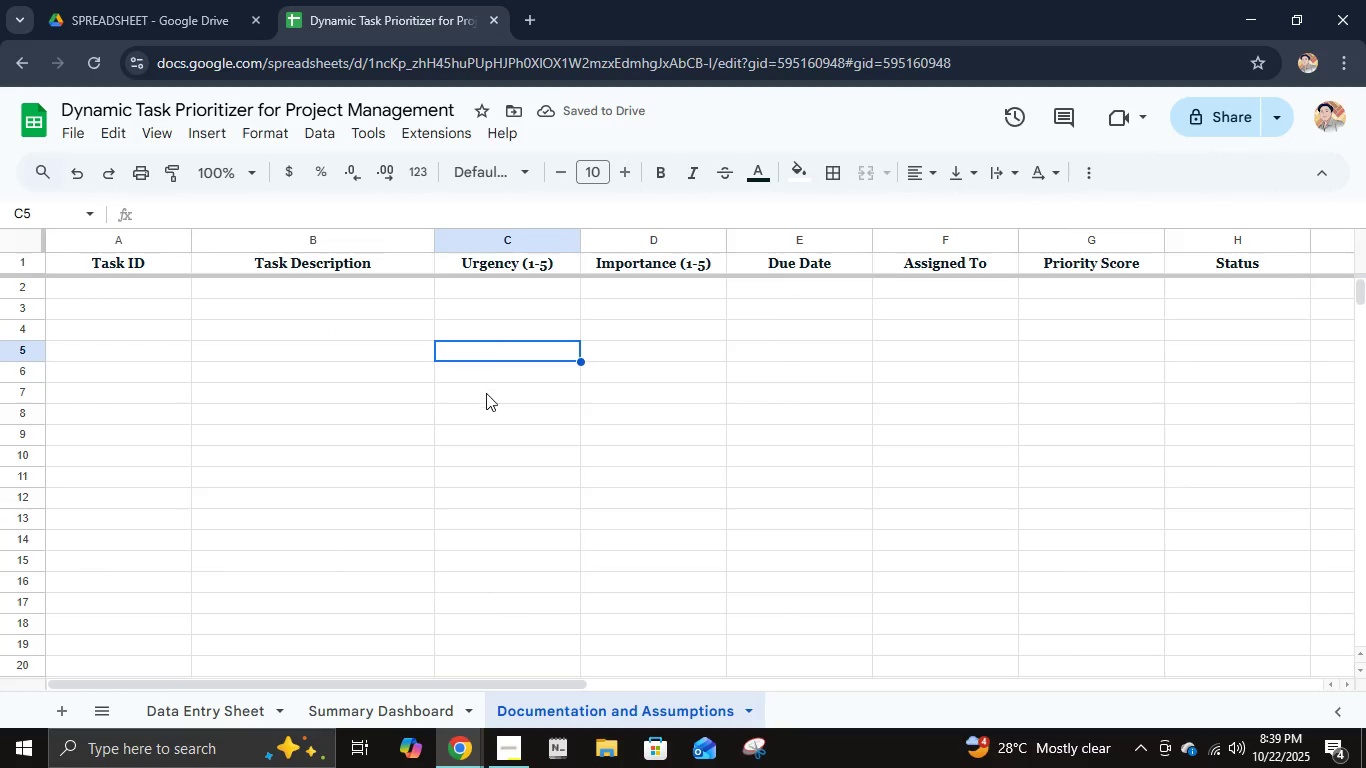 
left_click([571, 290])
 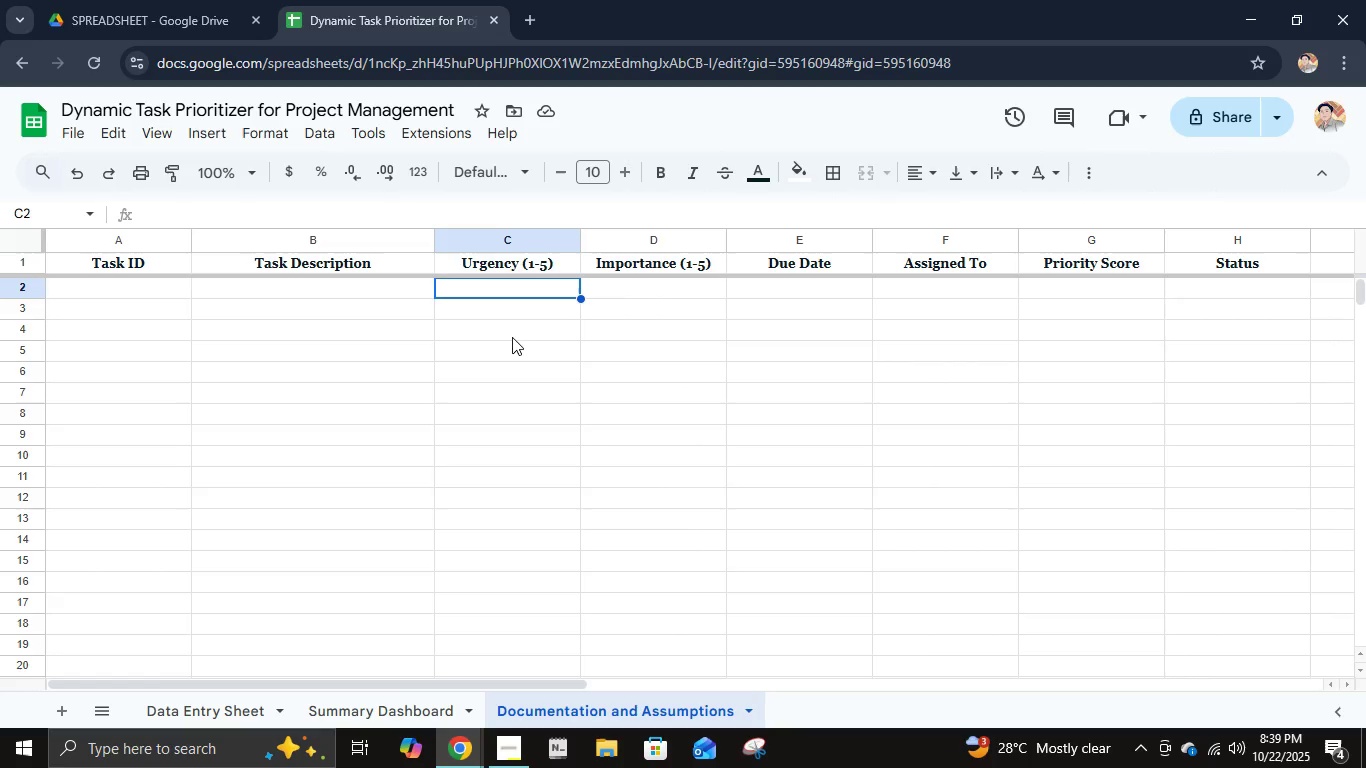 
left_click([310, 138])
 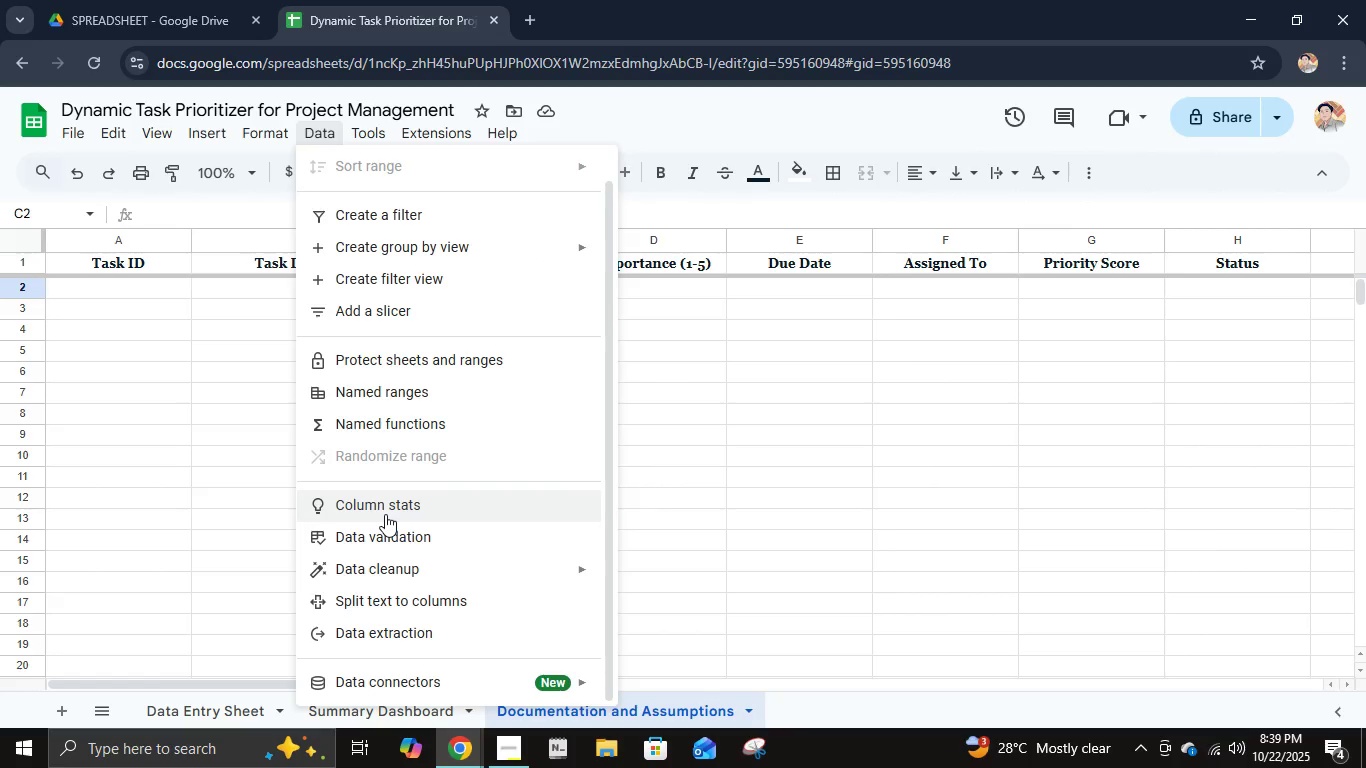 
left_click([388, 532])
 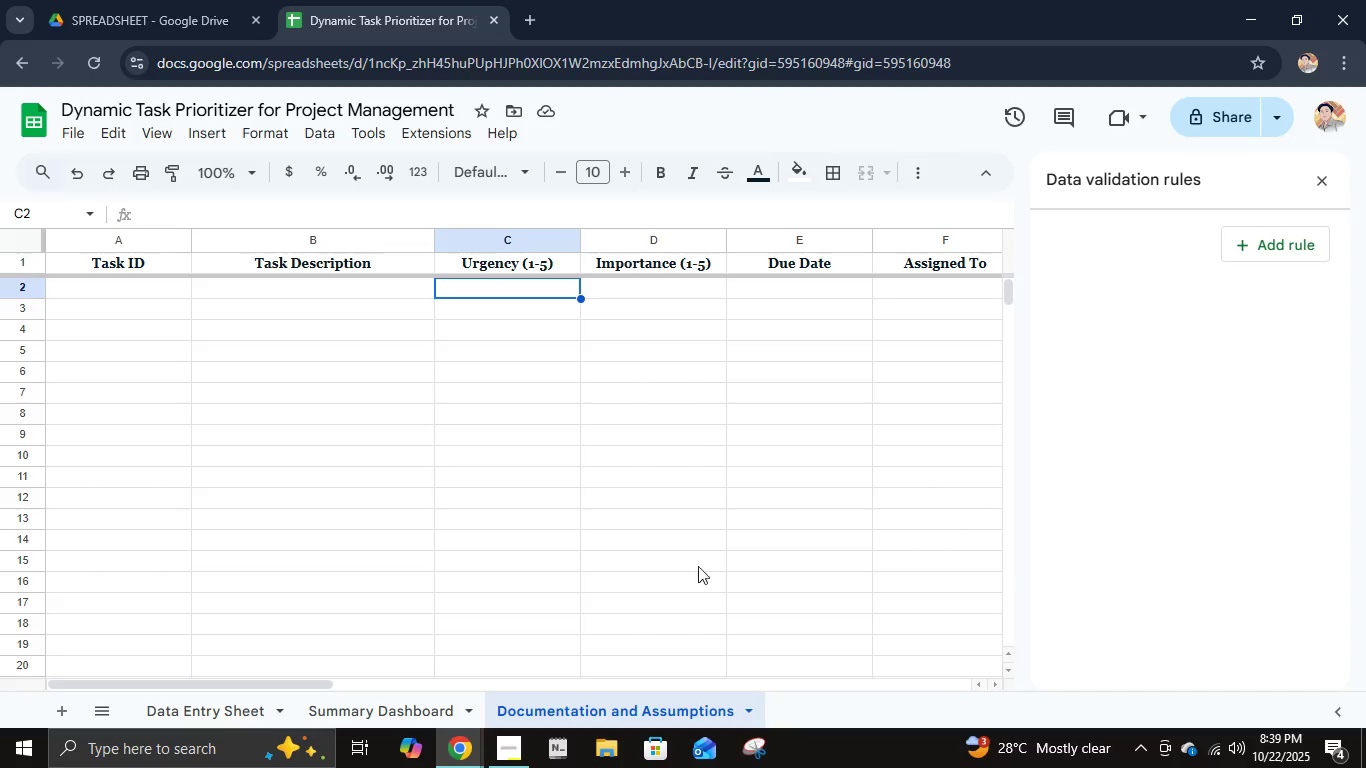 
left_click([1250, 252])
 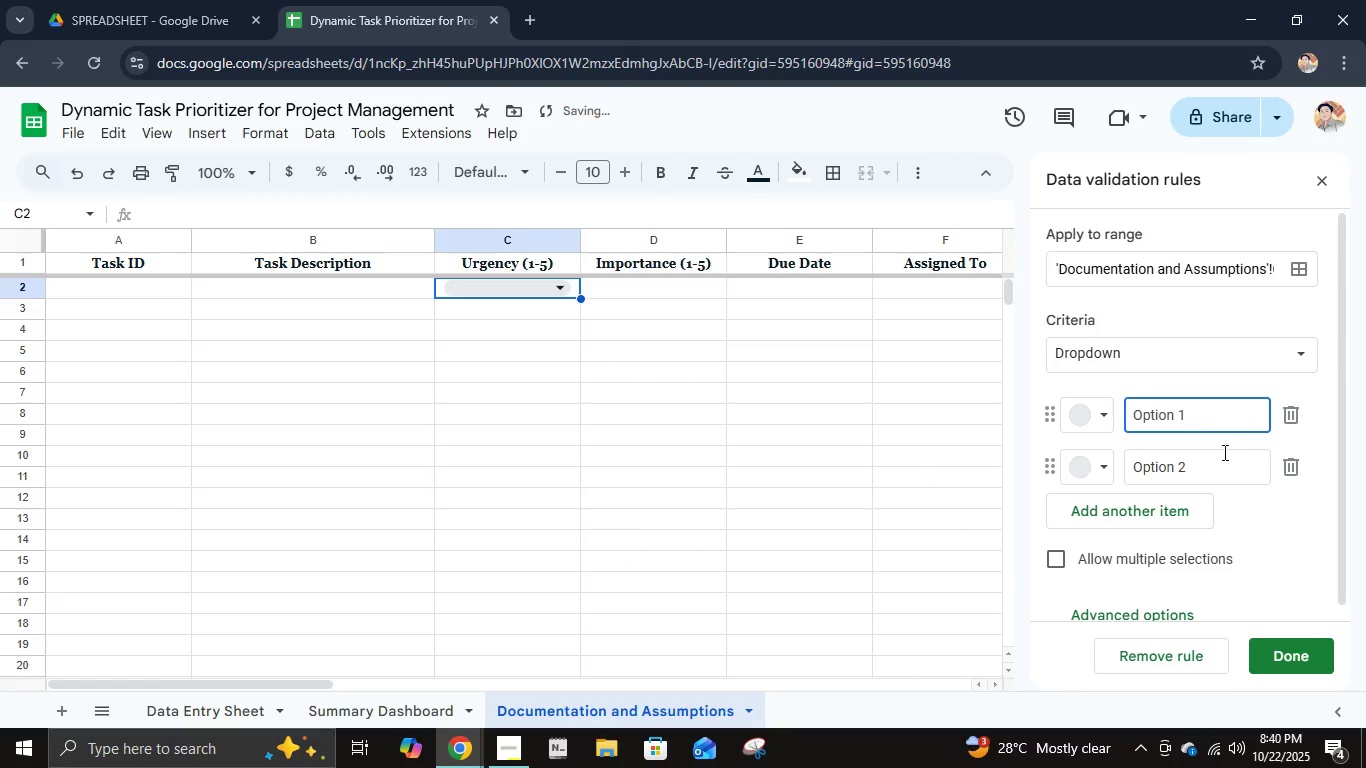 
key(Control+A)
 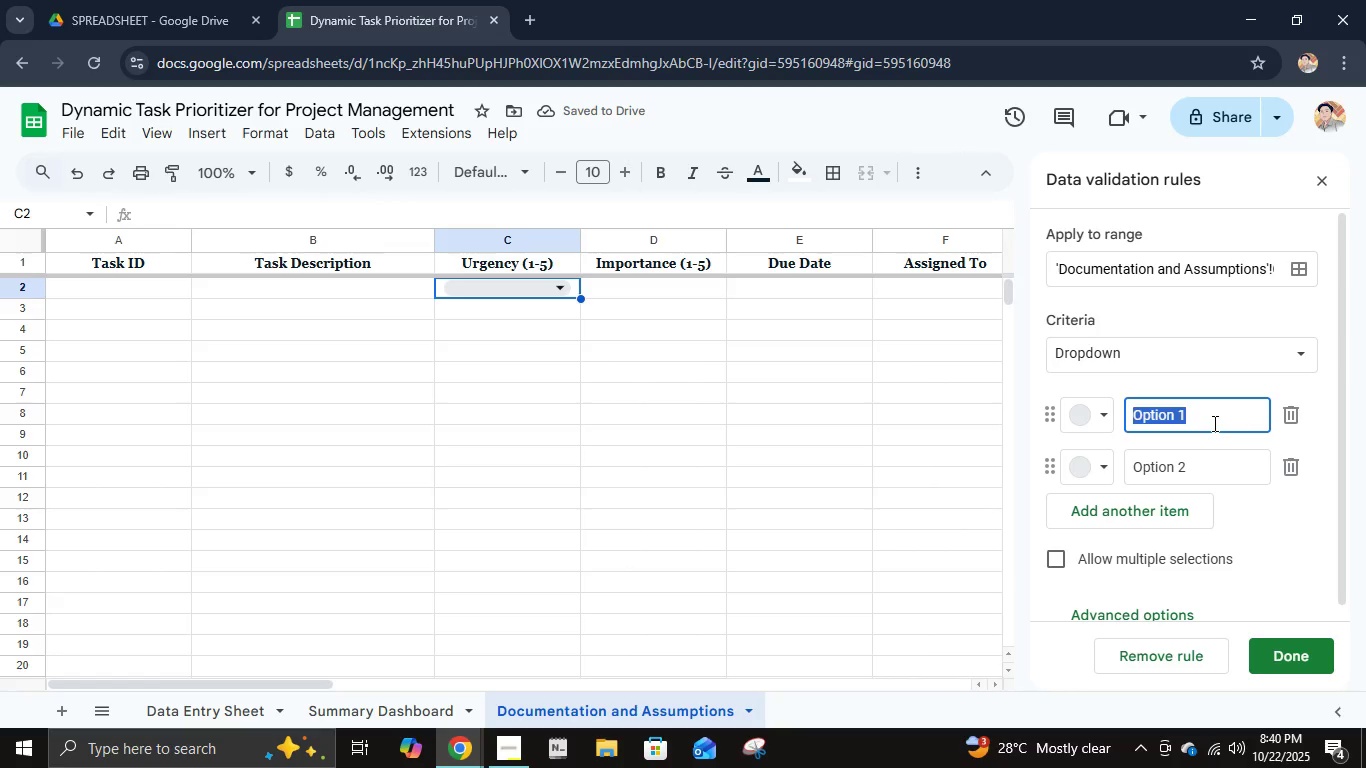 
key(1)
 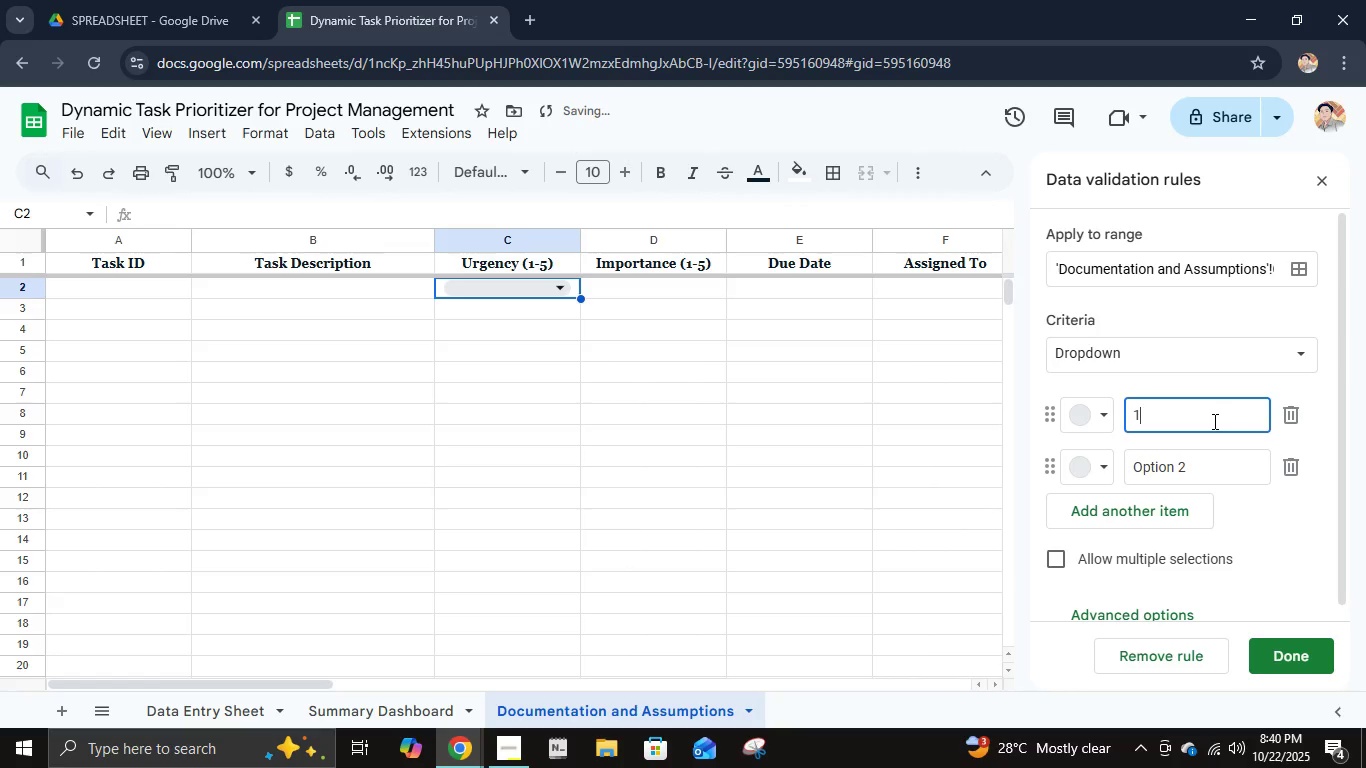 
key(Enter)
 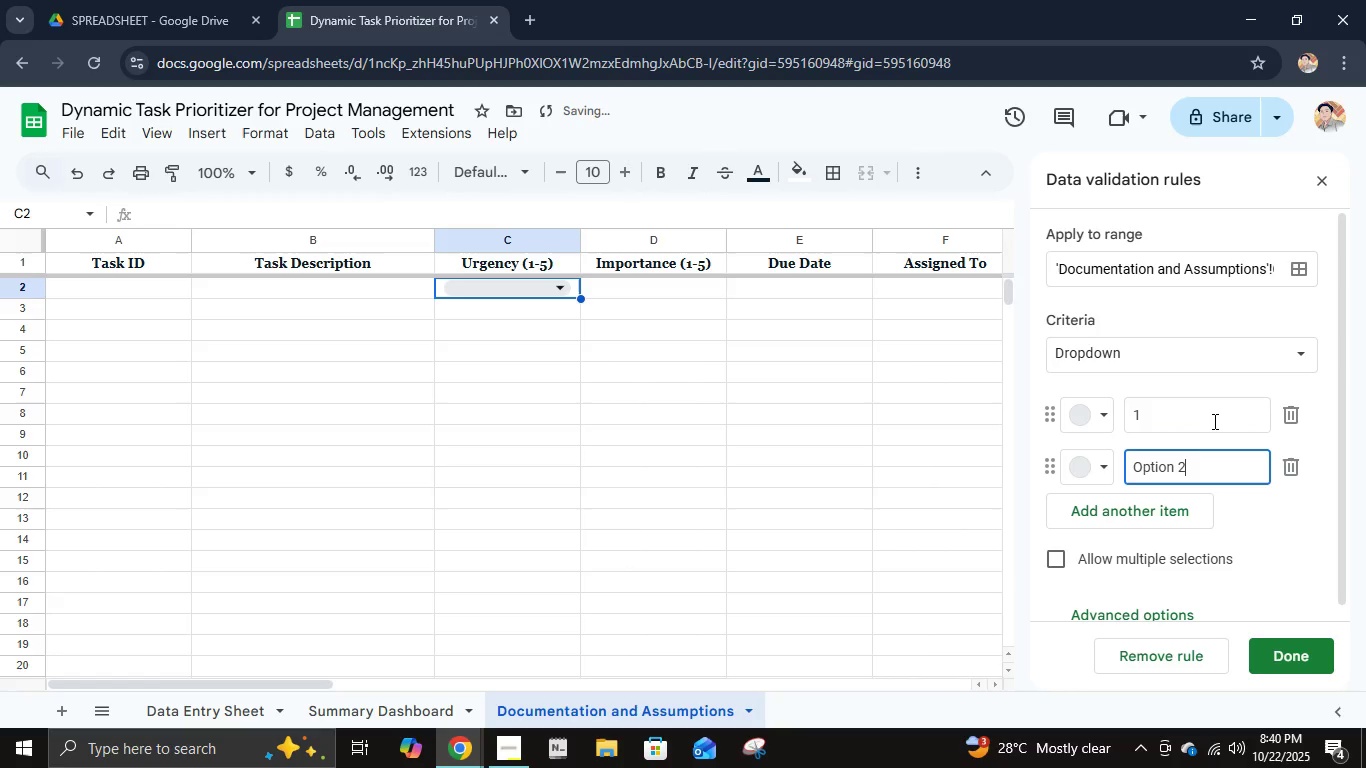 
key(Control+A)
 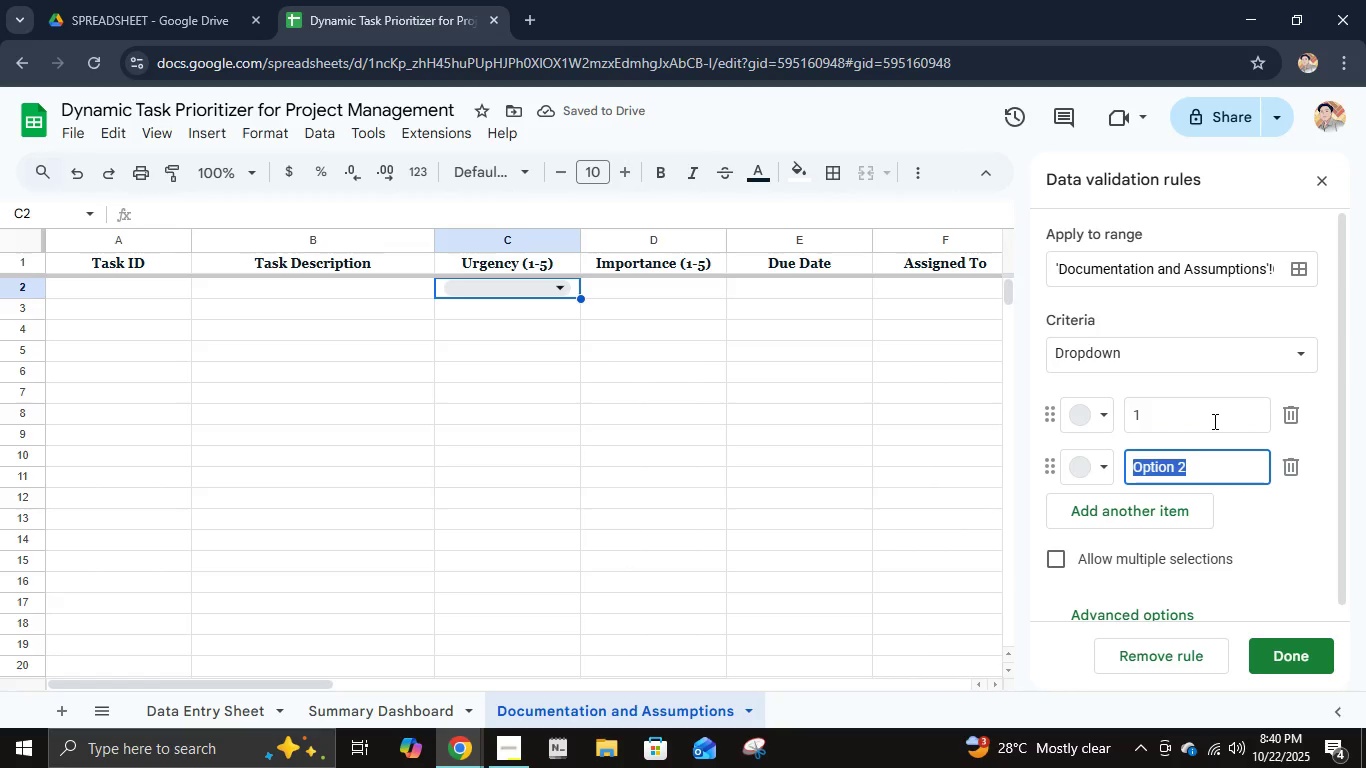 
key(2)
 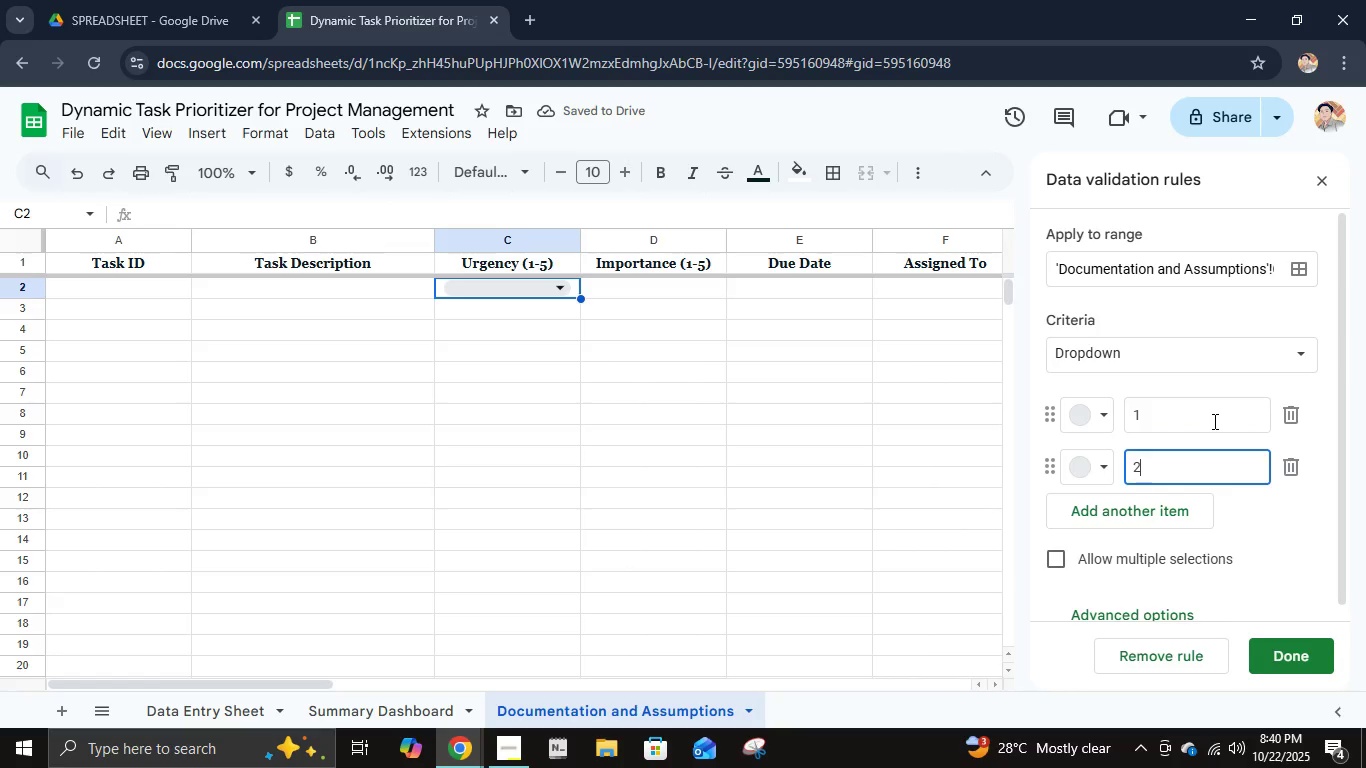 
key(Enter)
 